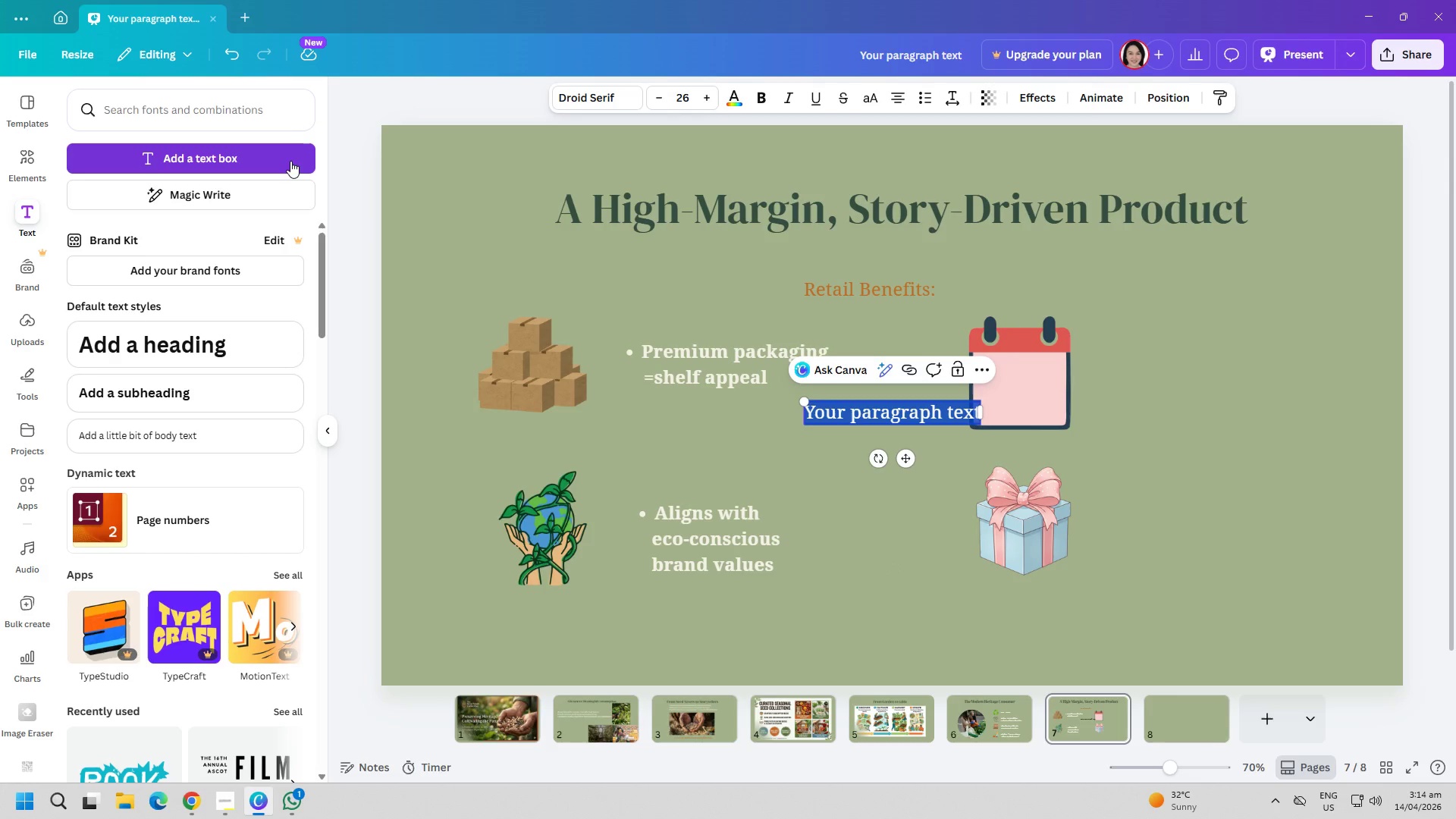 
type(Subscription model)
 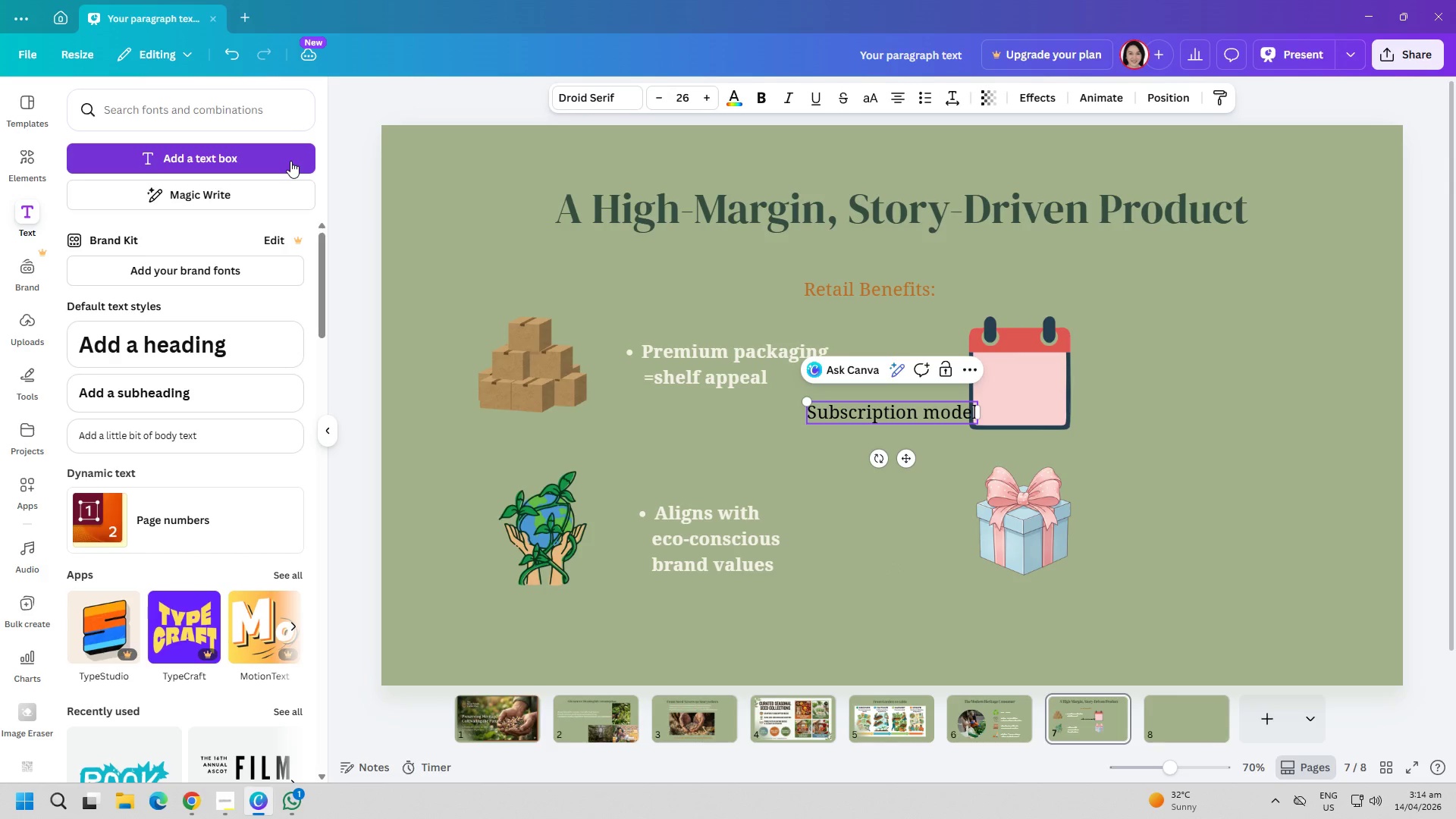 
key(Enter)
 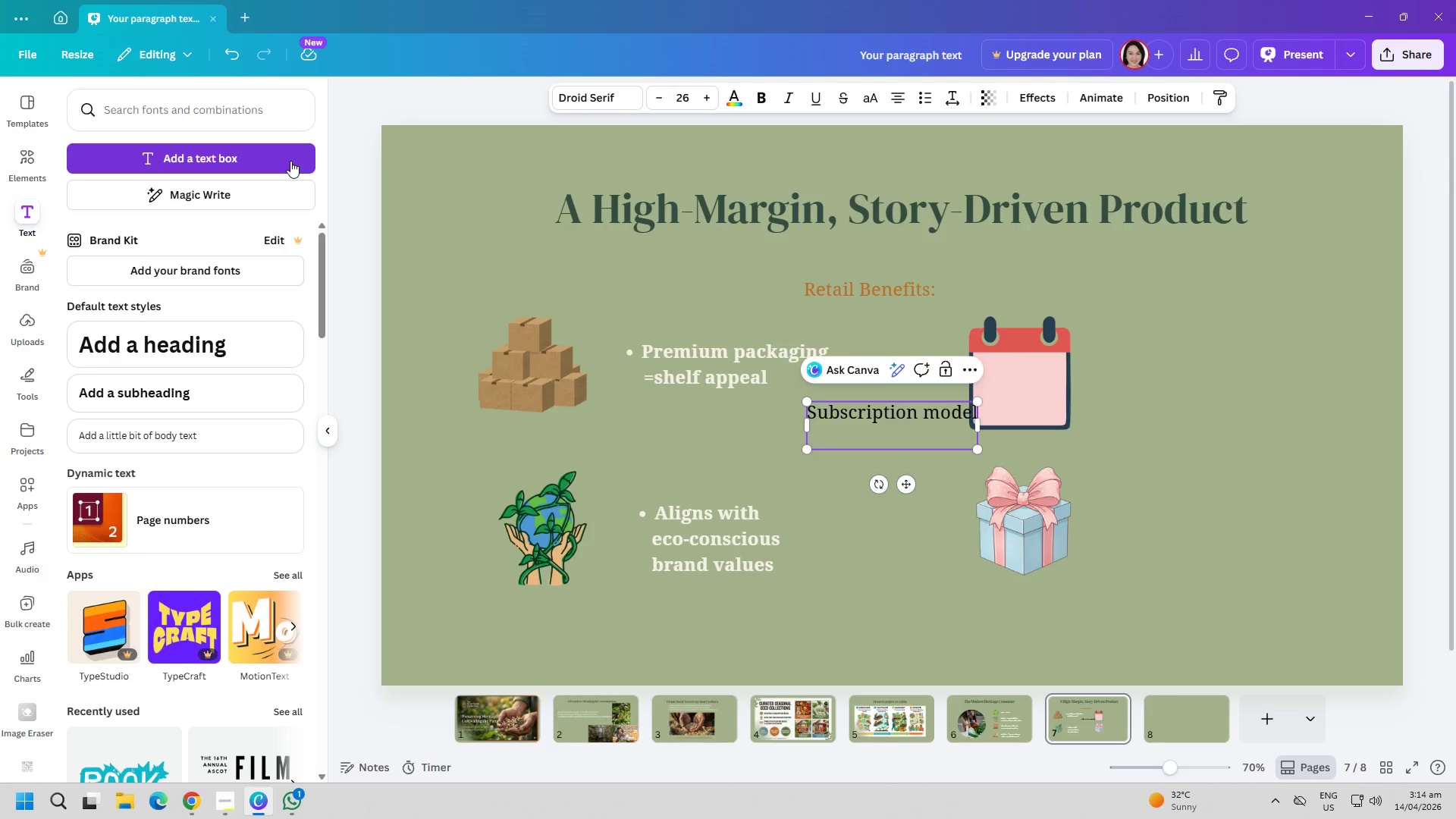 
type(drives rea)
key(Backspace)
type(peat)
 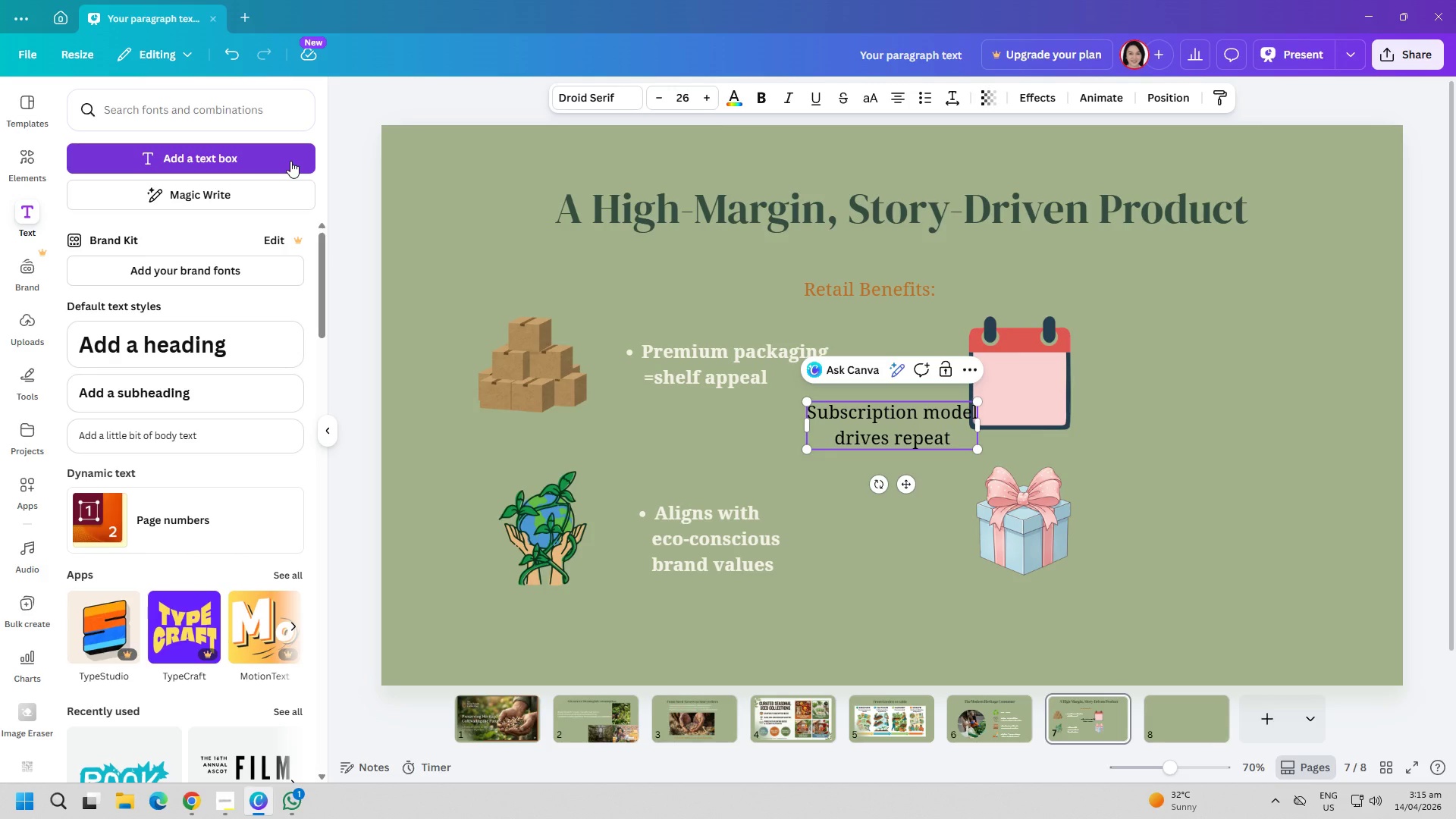 
key(Enter)
 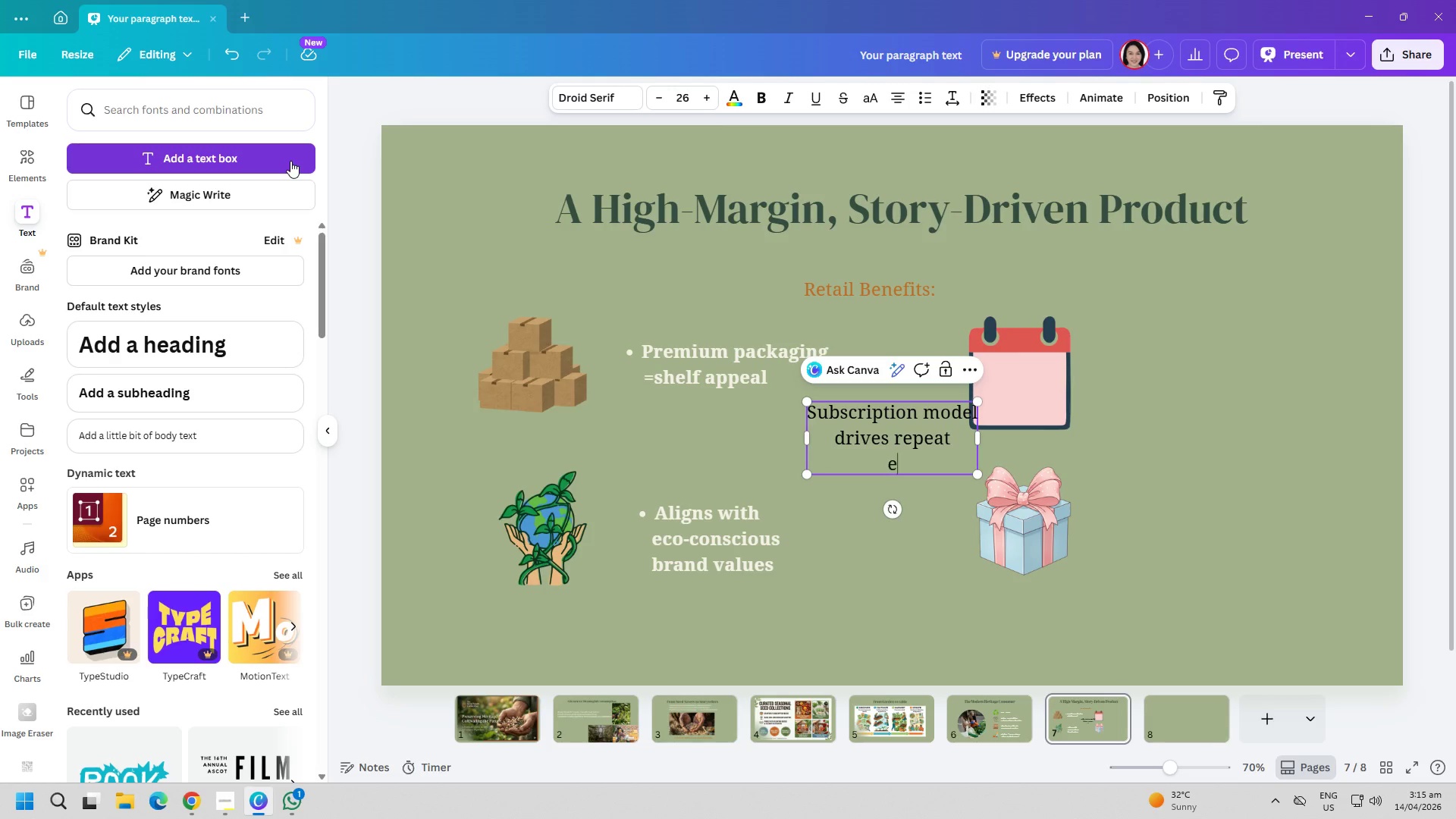 
type(engagement)
 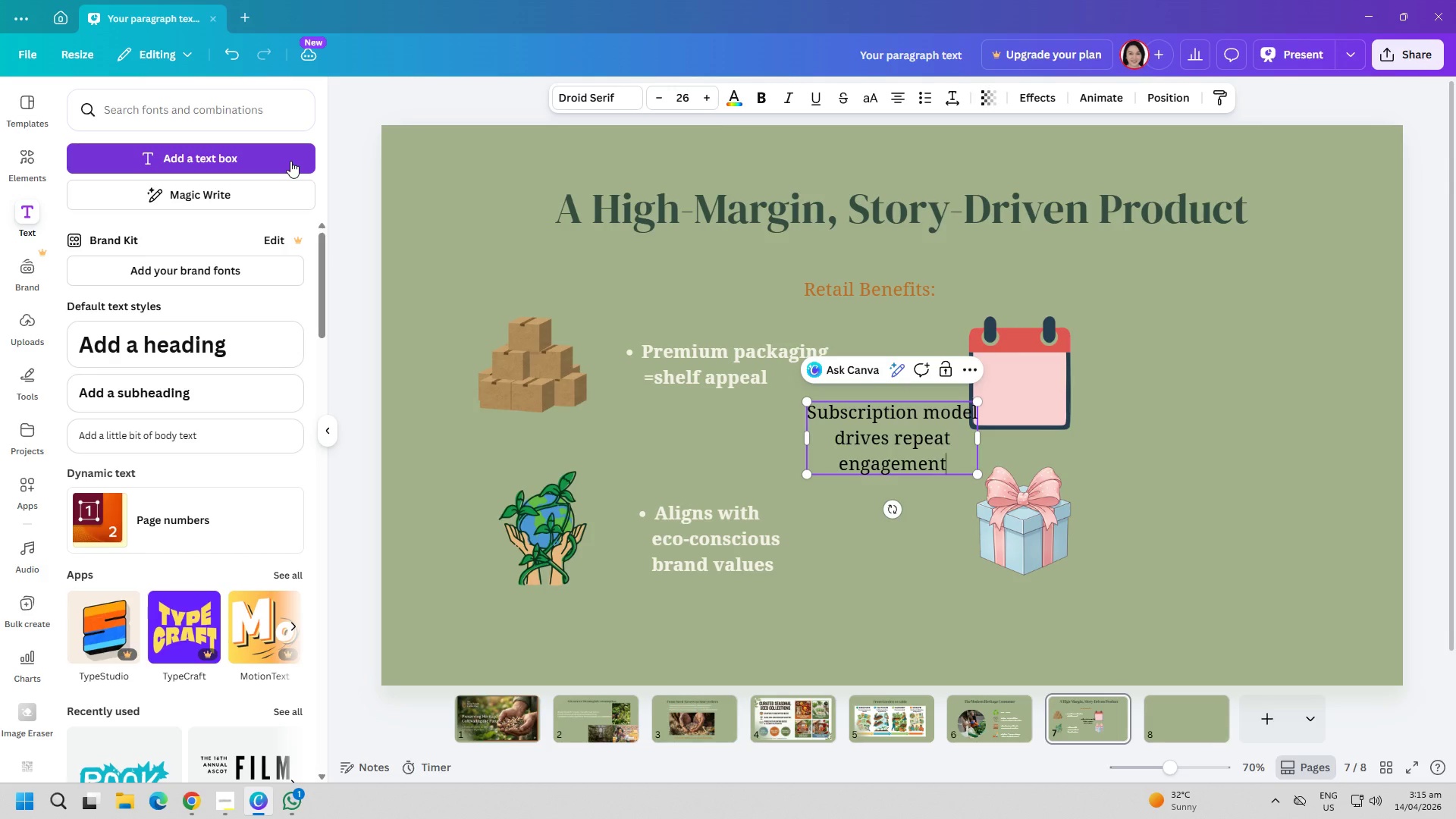 
key(Control+ControlLeft)
 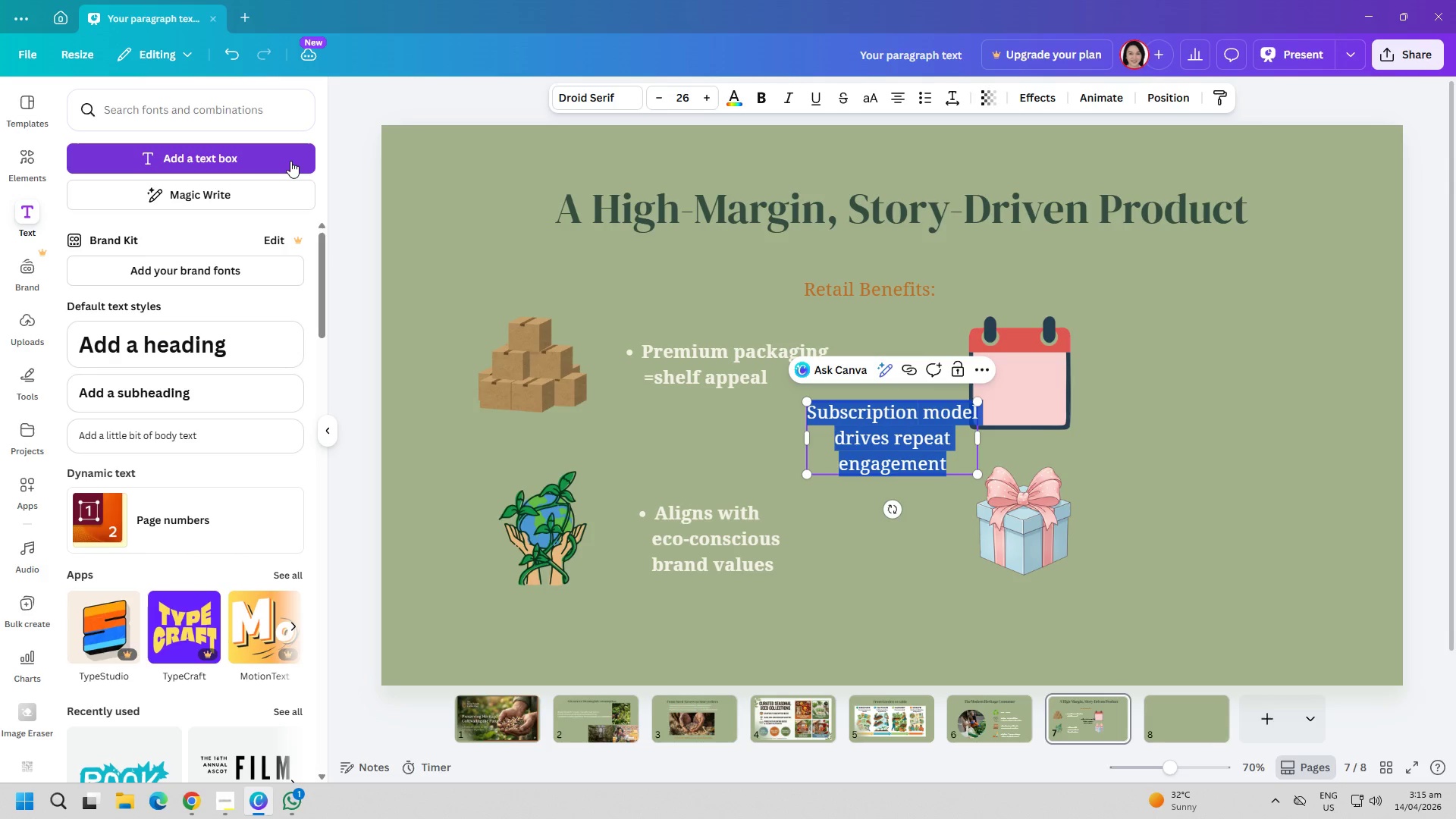 
key(Control+A)
 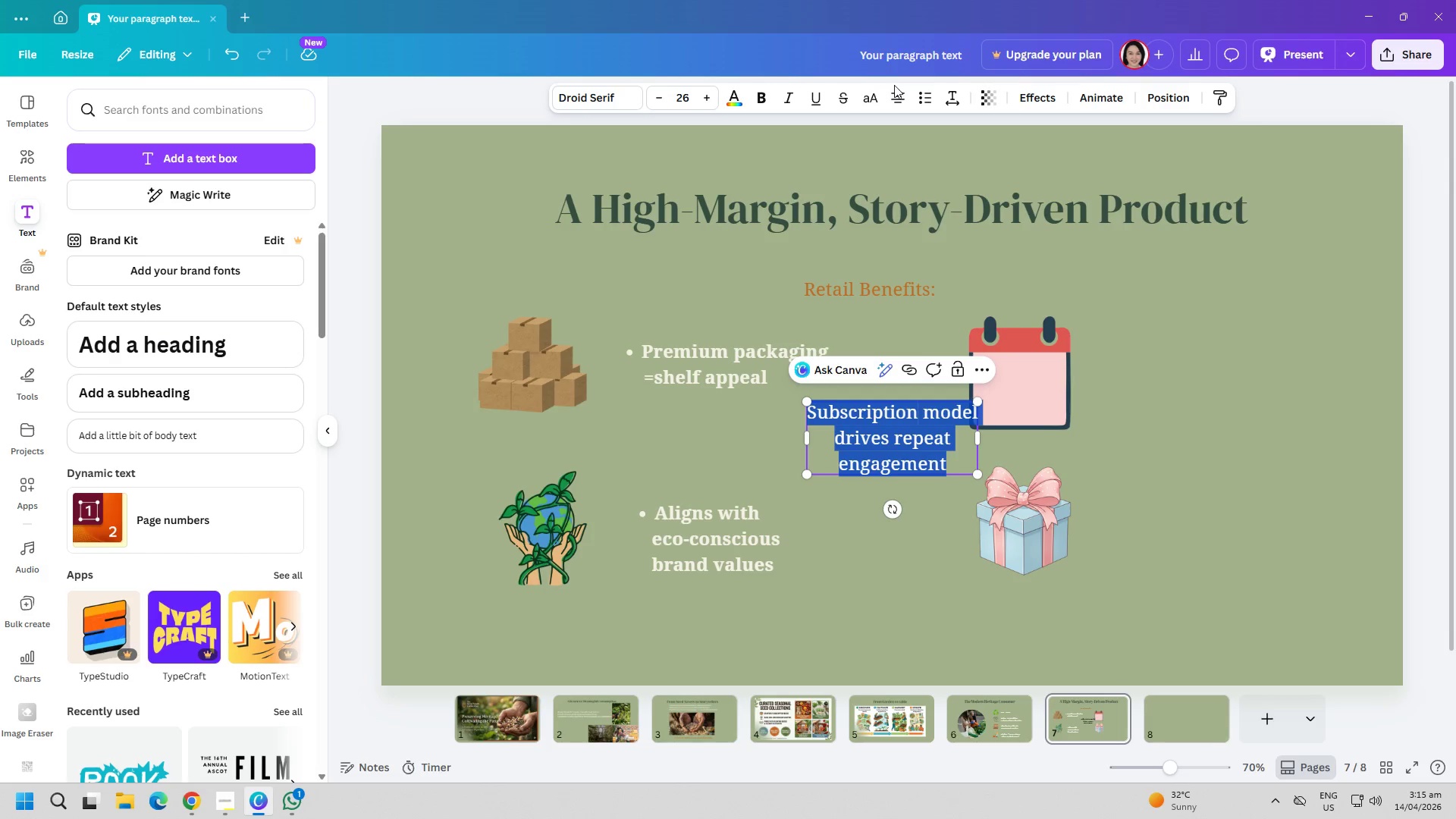 
left_click([897, 90])
 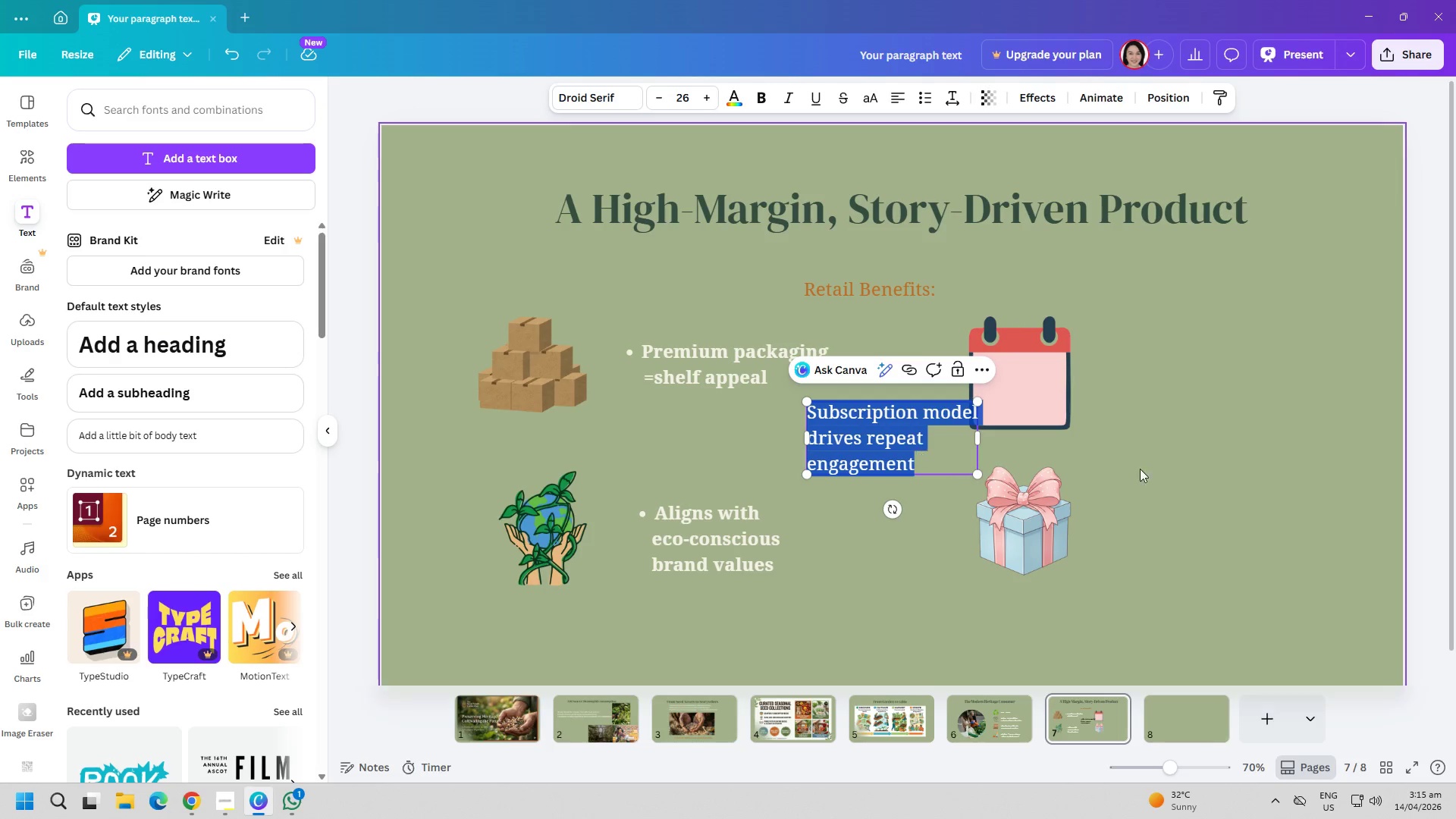 
left_click([850, 430])
 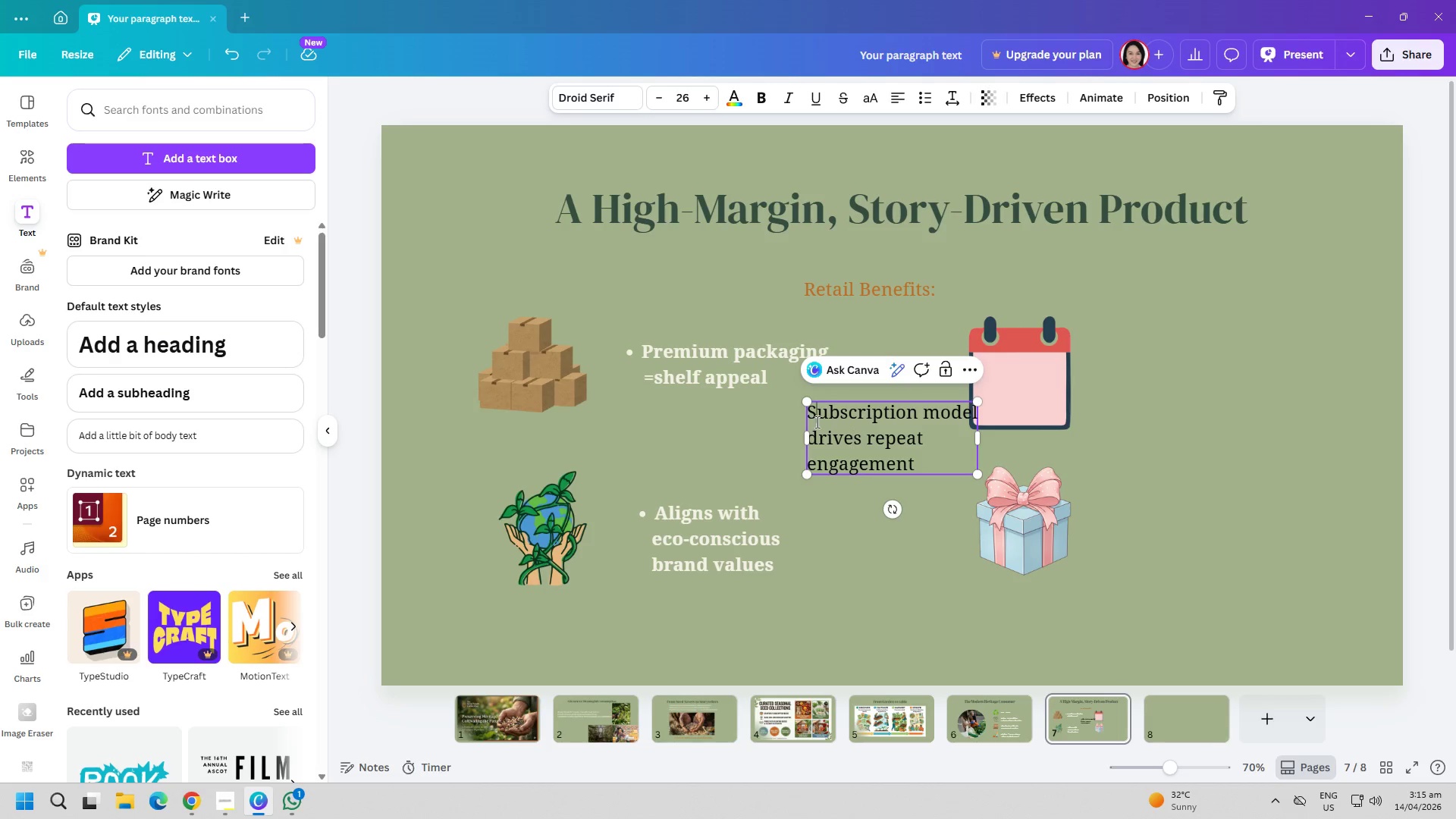 
double_click([808, 419])
 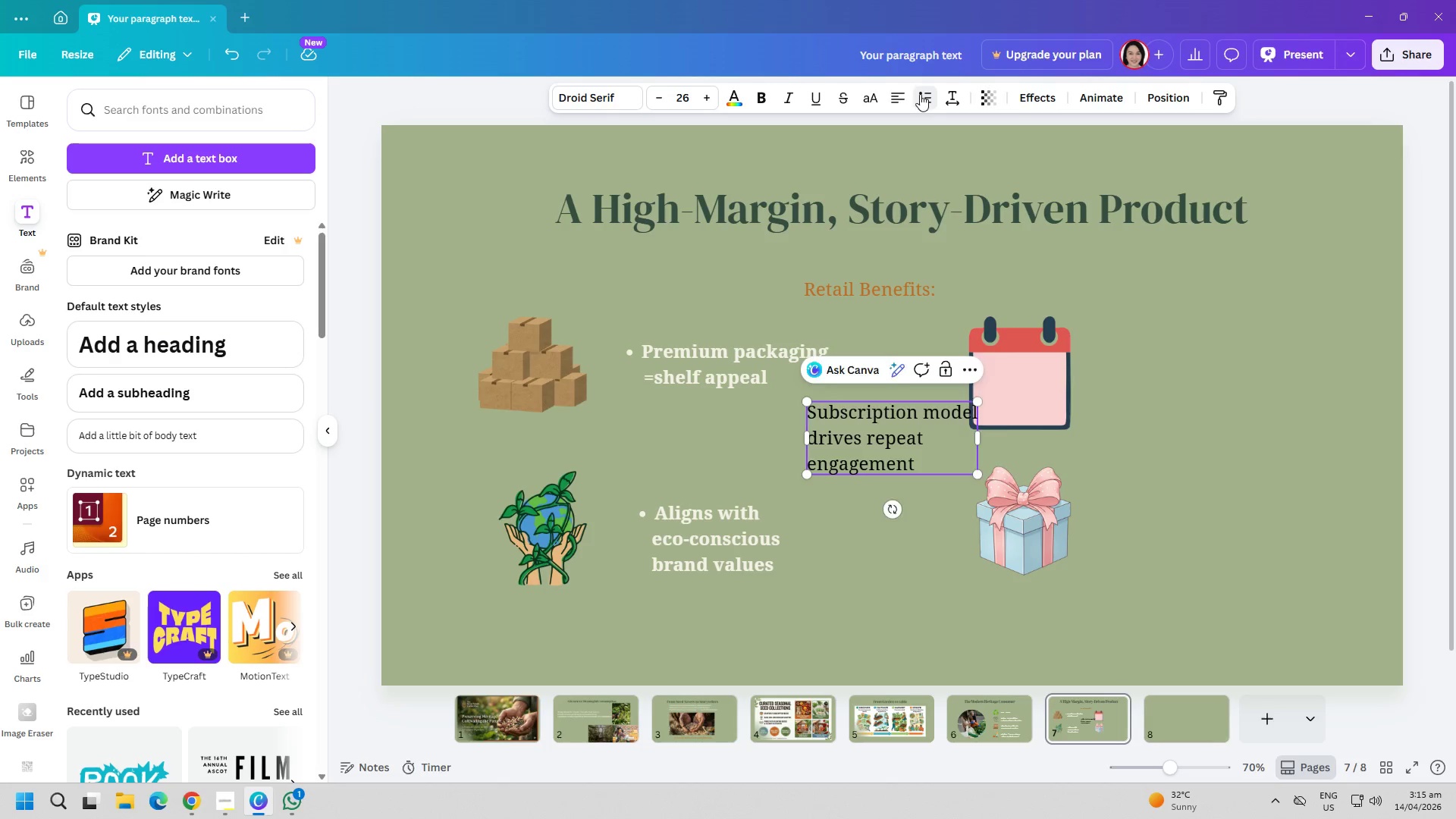 
double_click([1172, 391])
 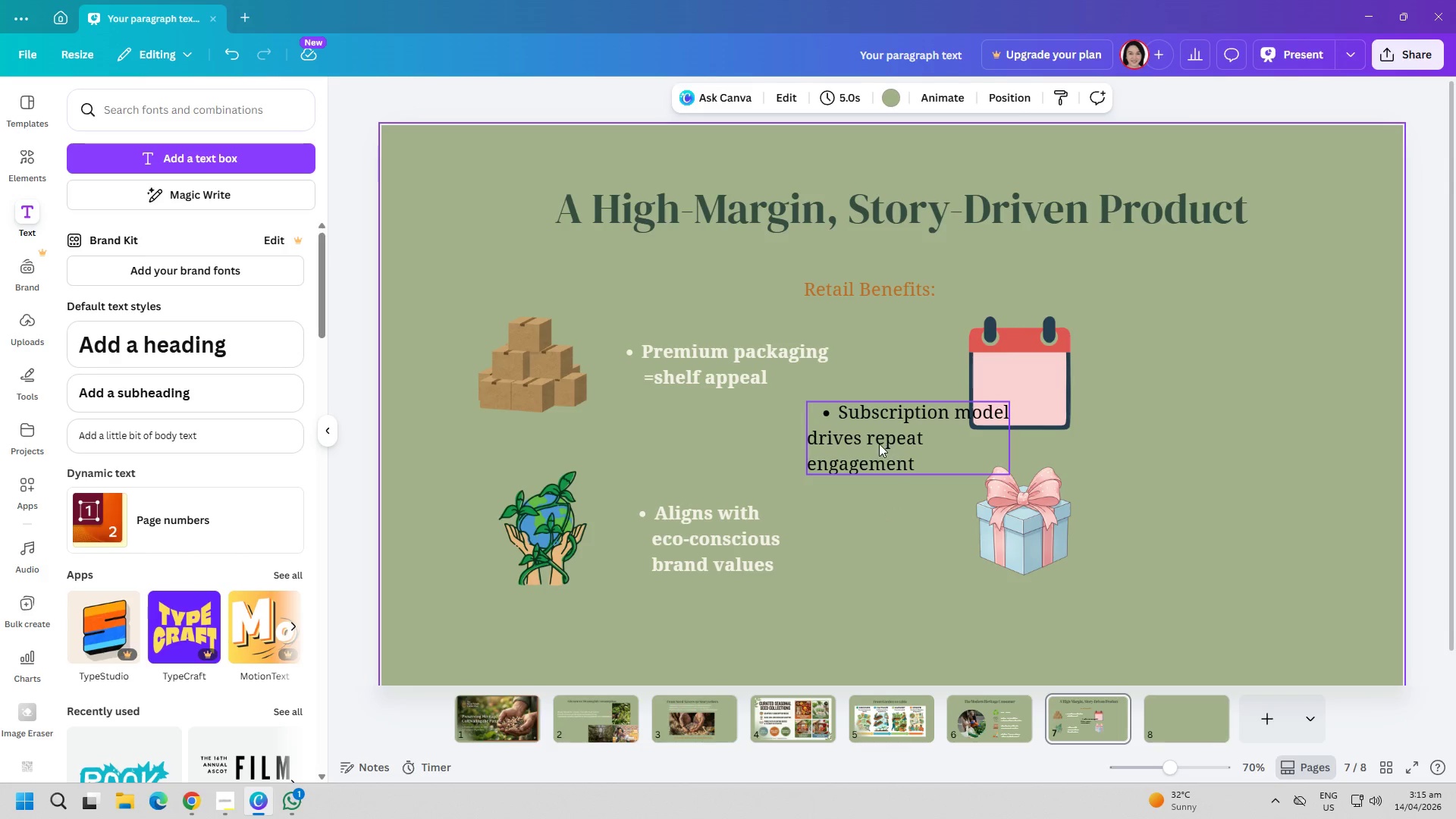 
left_click_drag(start_coordinate=[860, 444], to_coordinate=[1159, 389])
 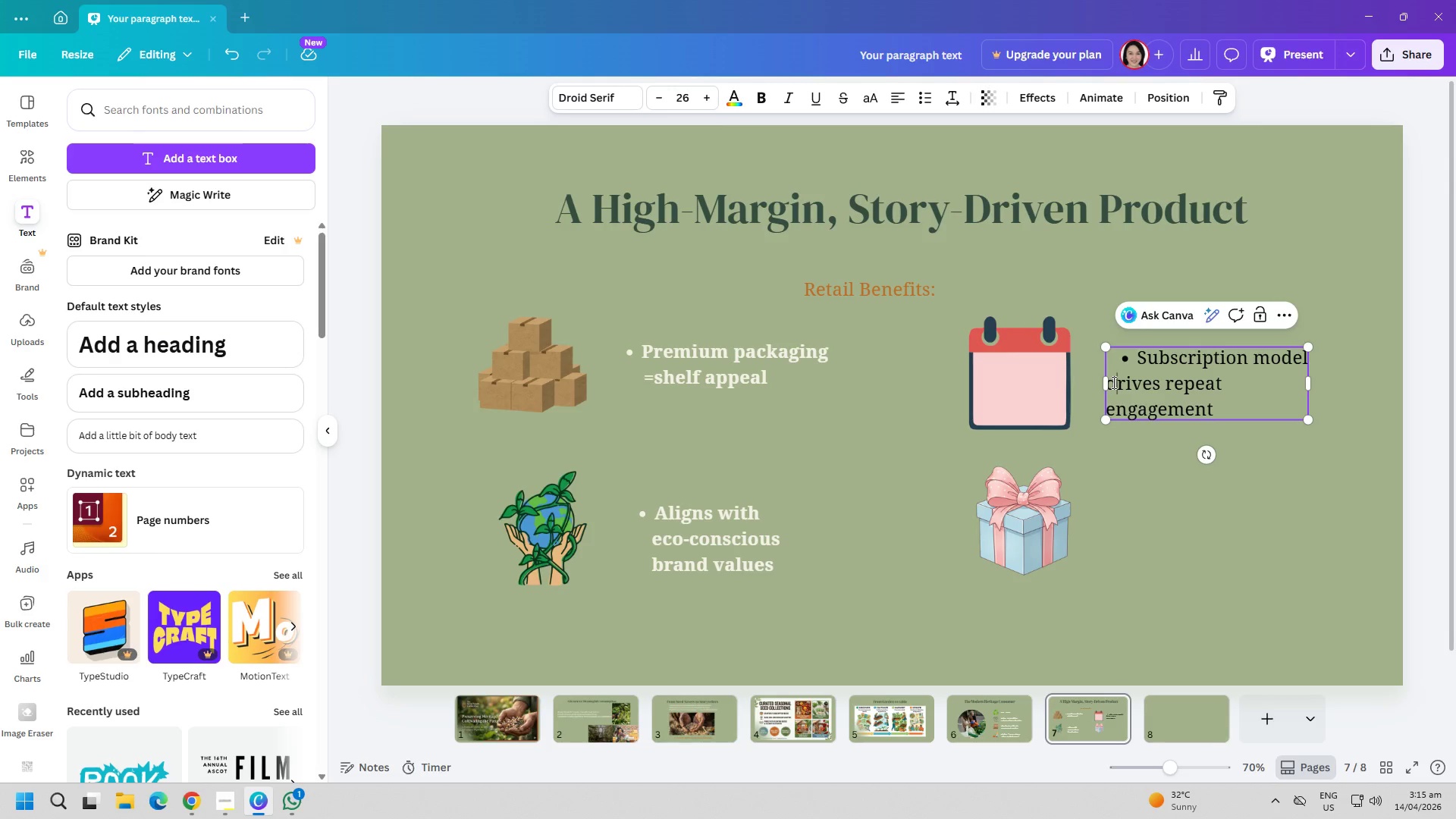 
double_click([1112, 382])
 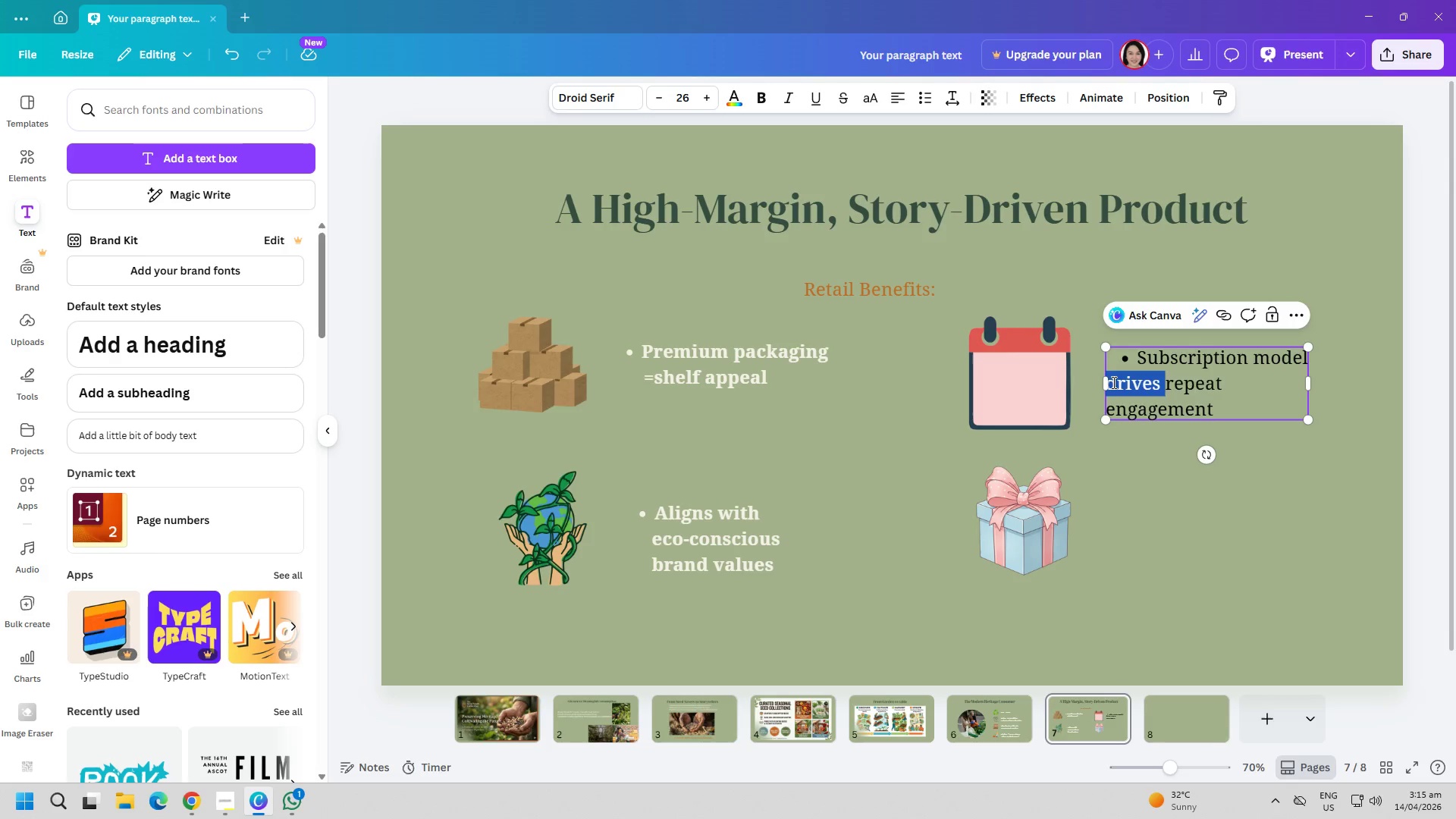 
triple_click([1112, 382])
 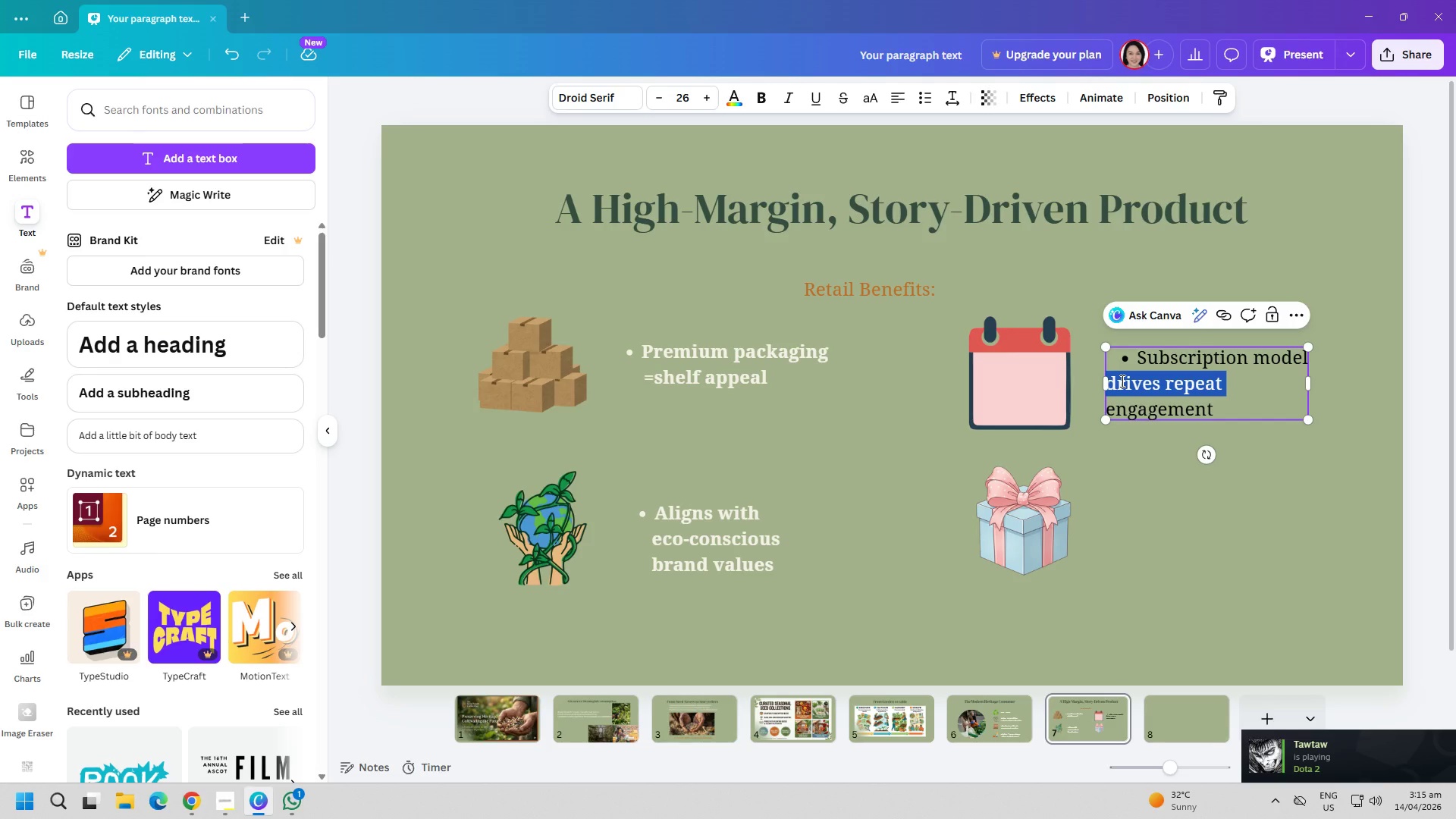 
key(ArrowLeft)
 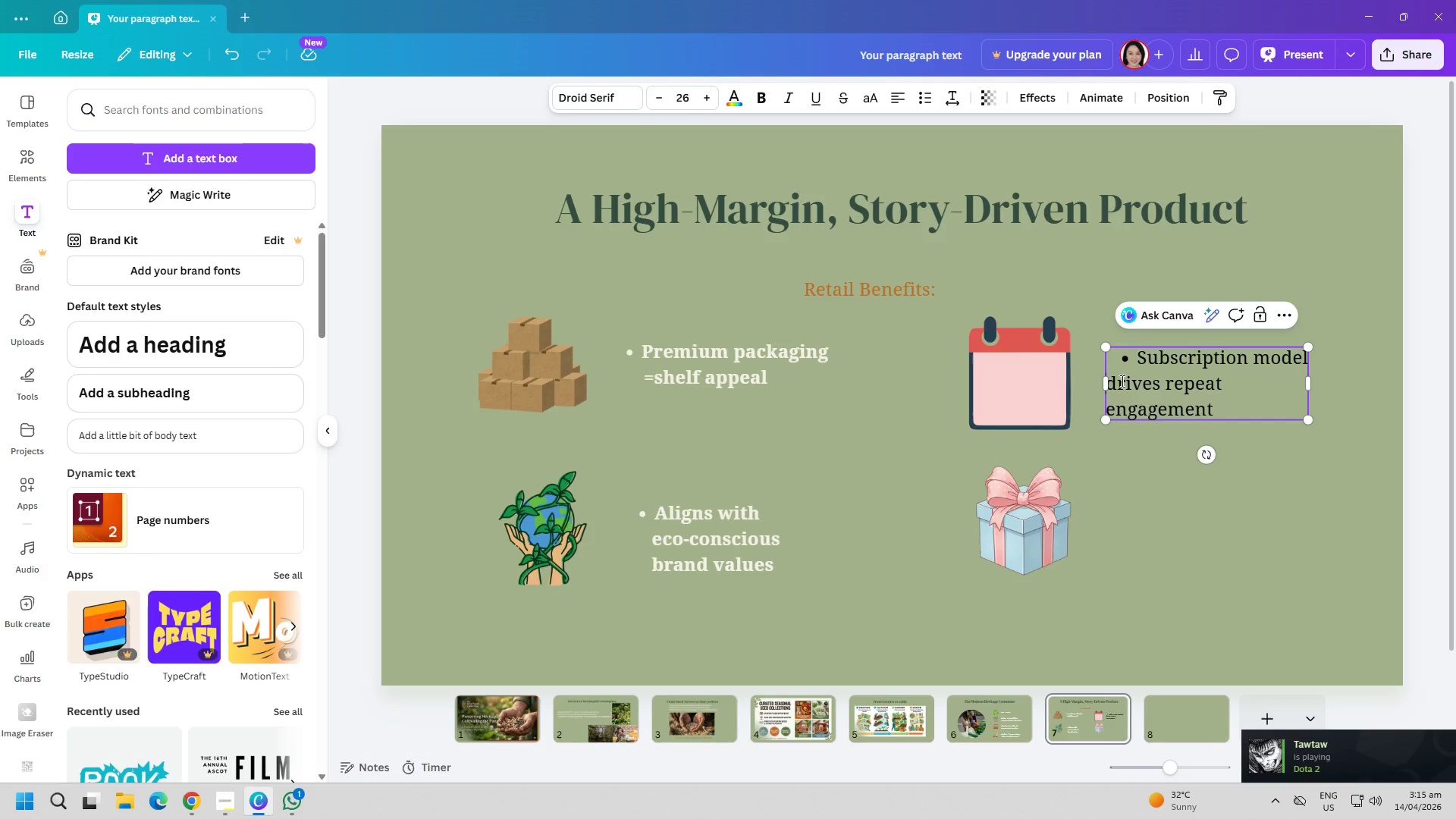 
key(Space)
 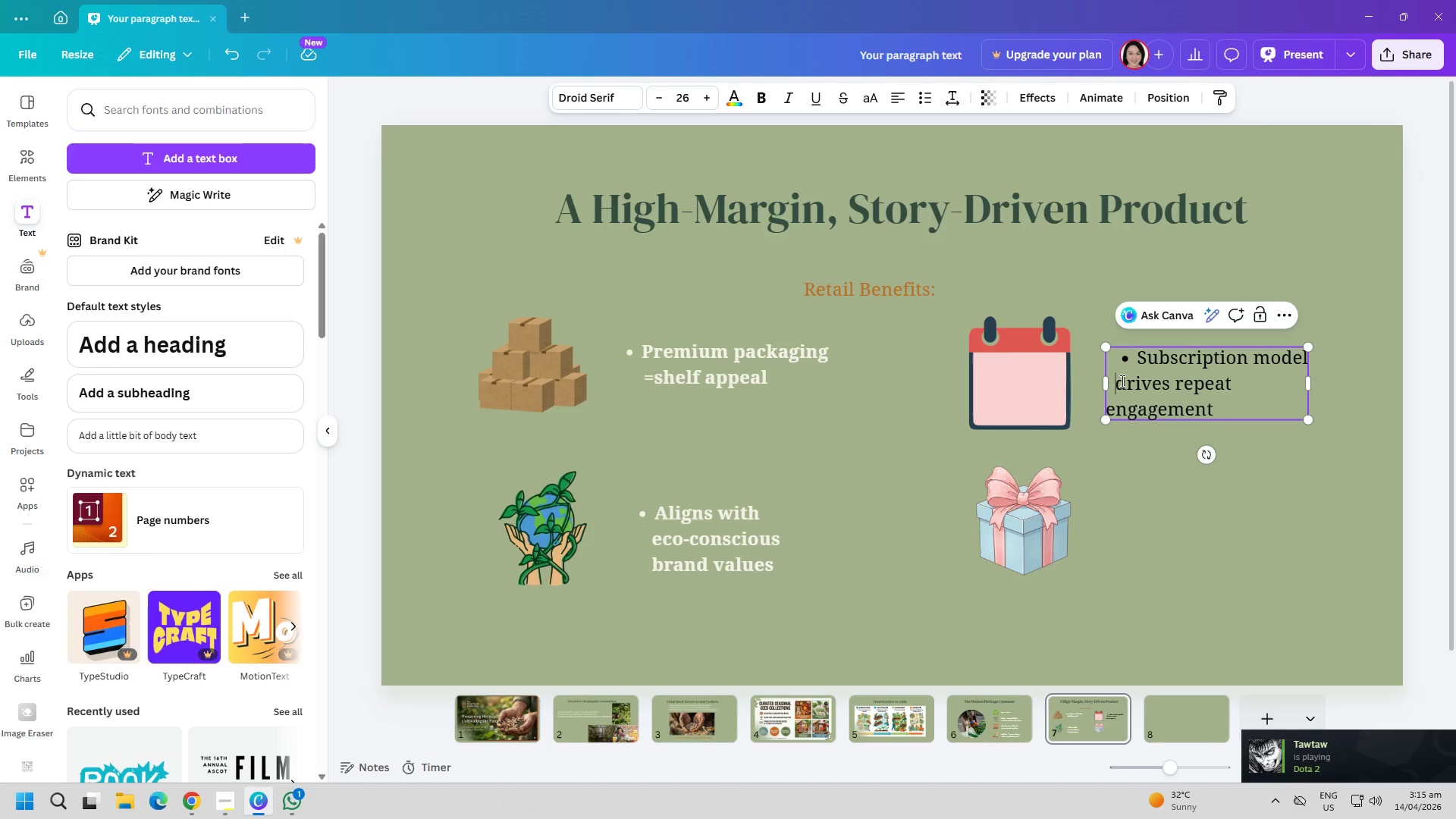 
key(Space)
 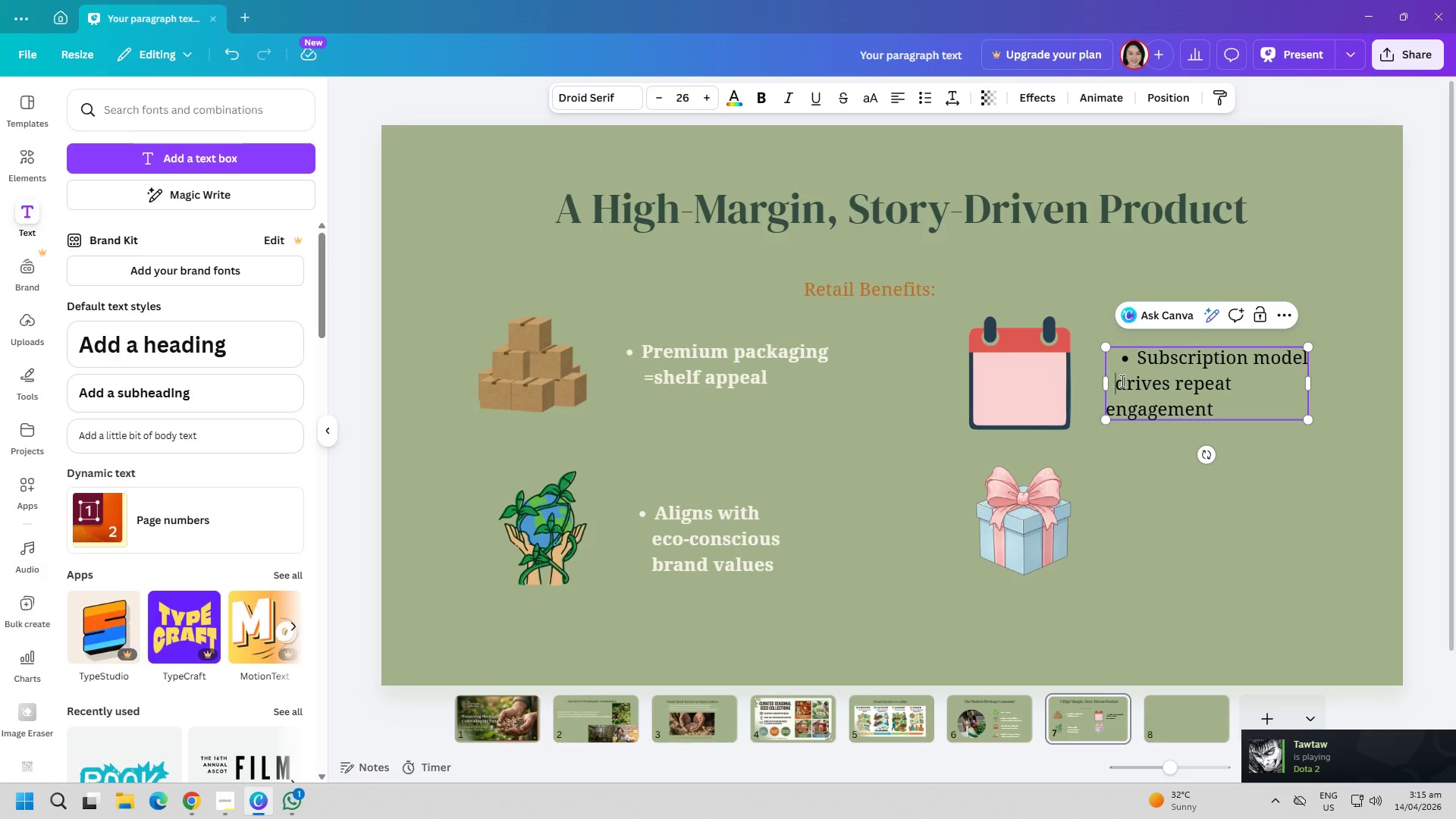 
key(Space)
 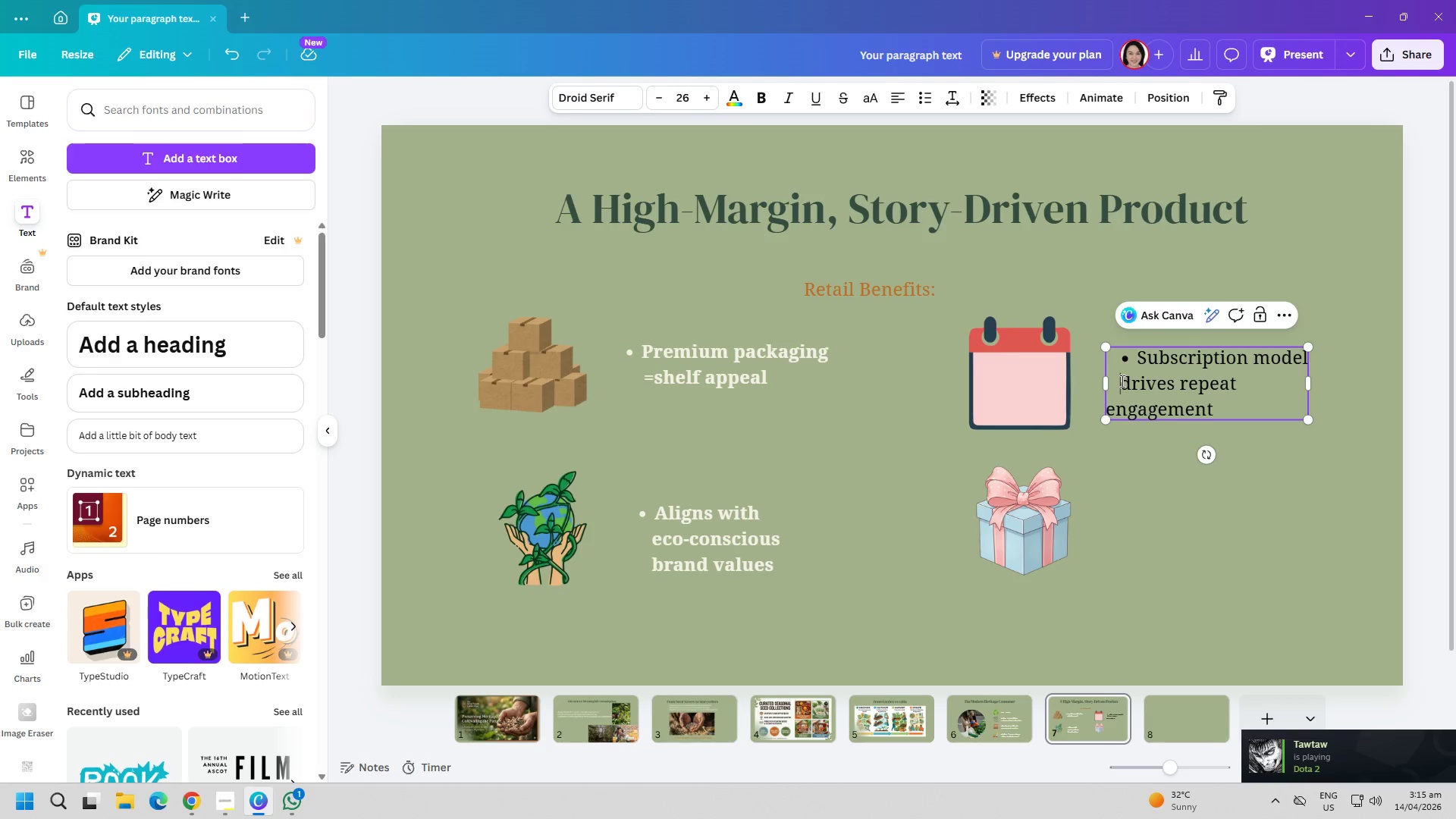 
key(Space)
 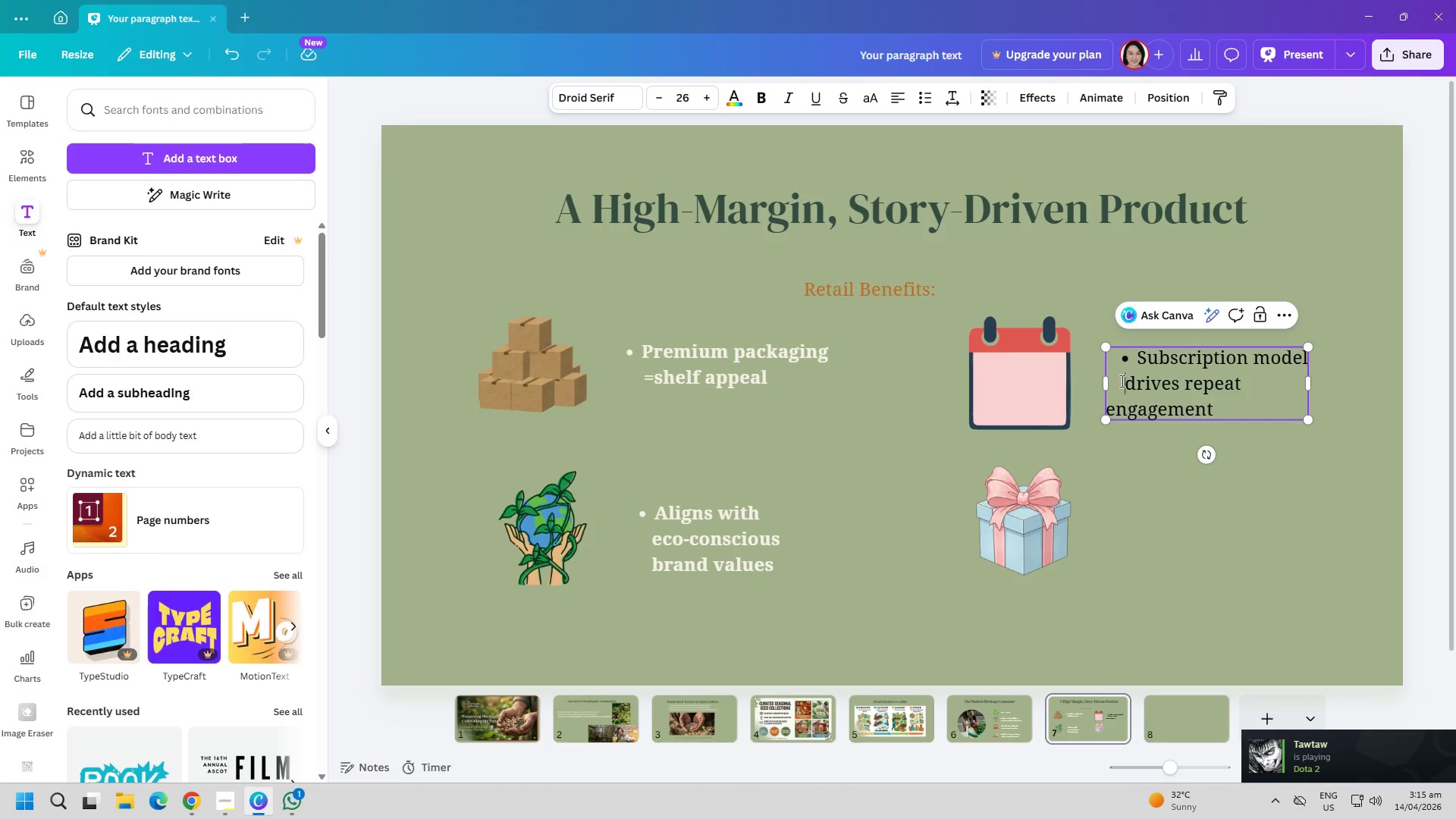 
key(Space)
 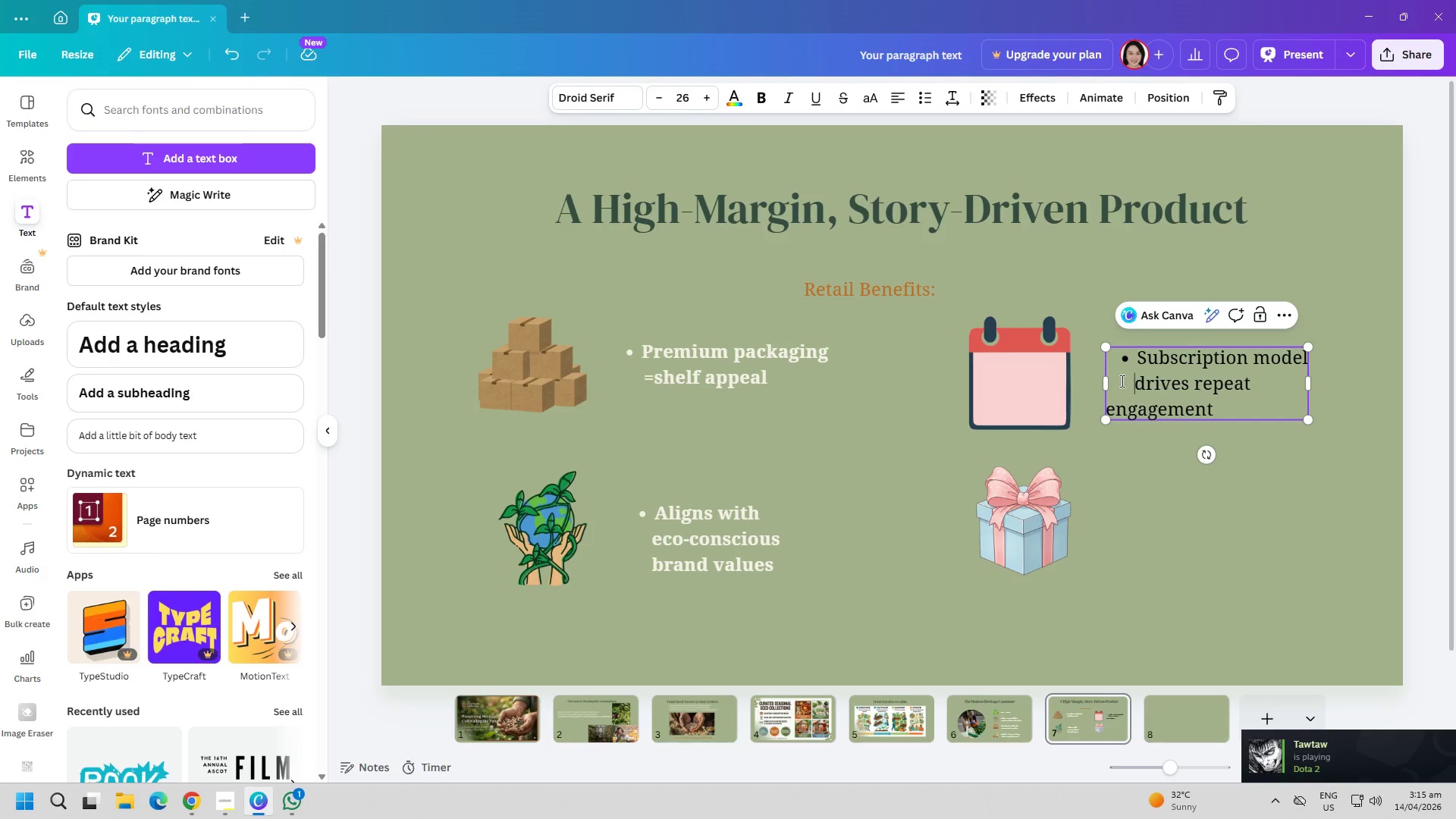 
key(Space)
 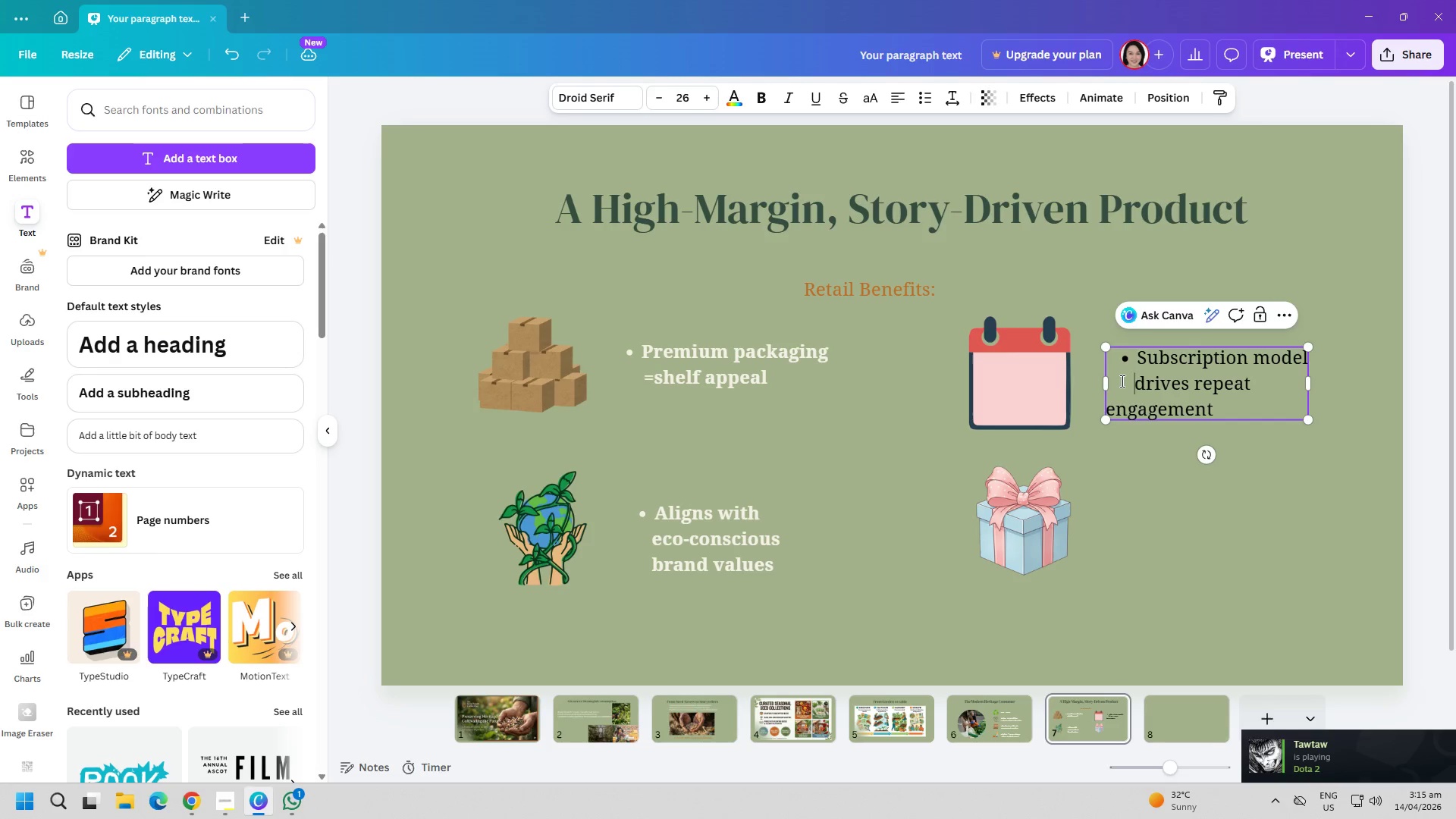 
key(ArrowDown)
 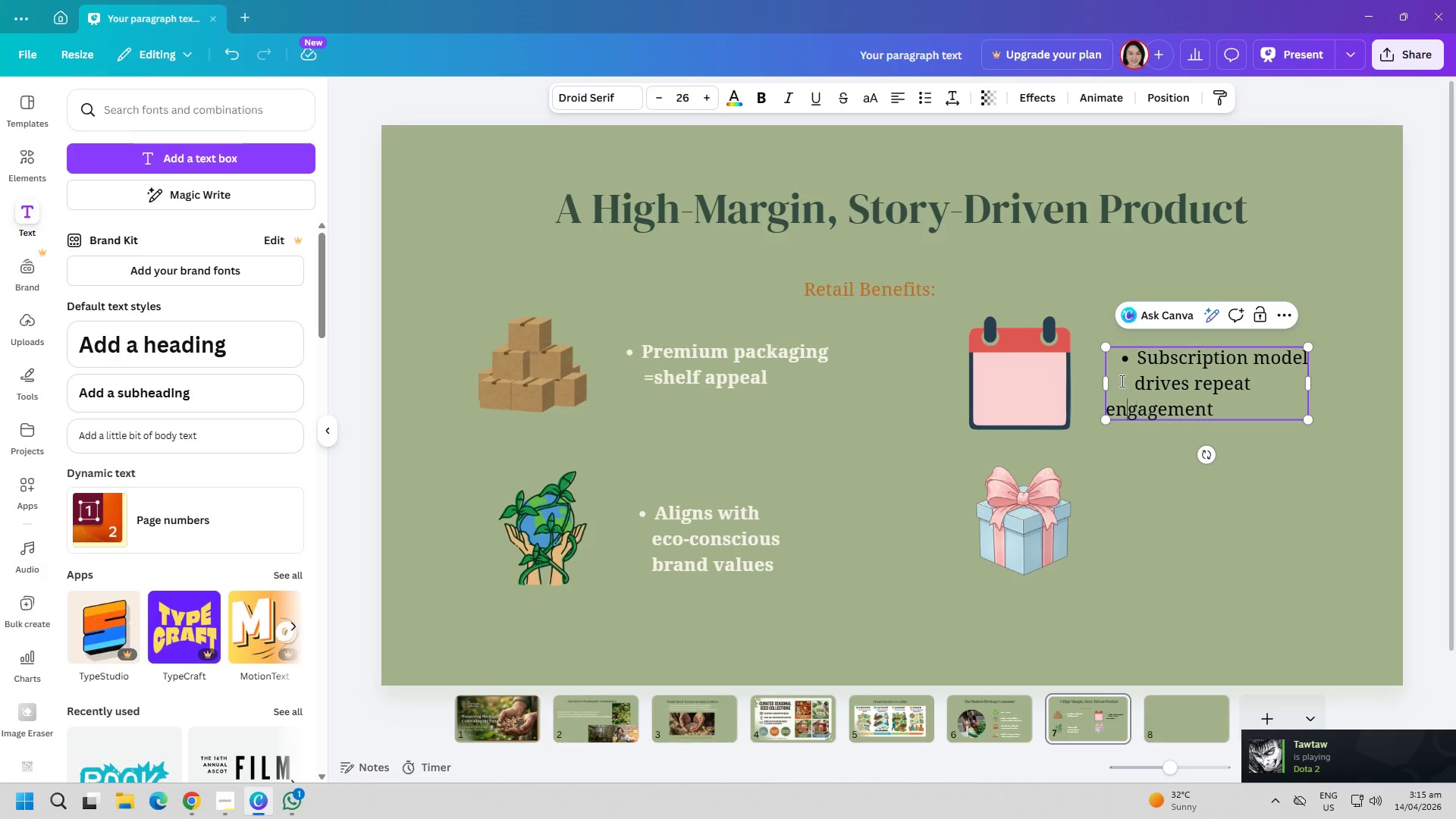 
key(ArrowLeft)
 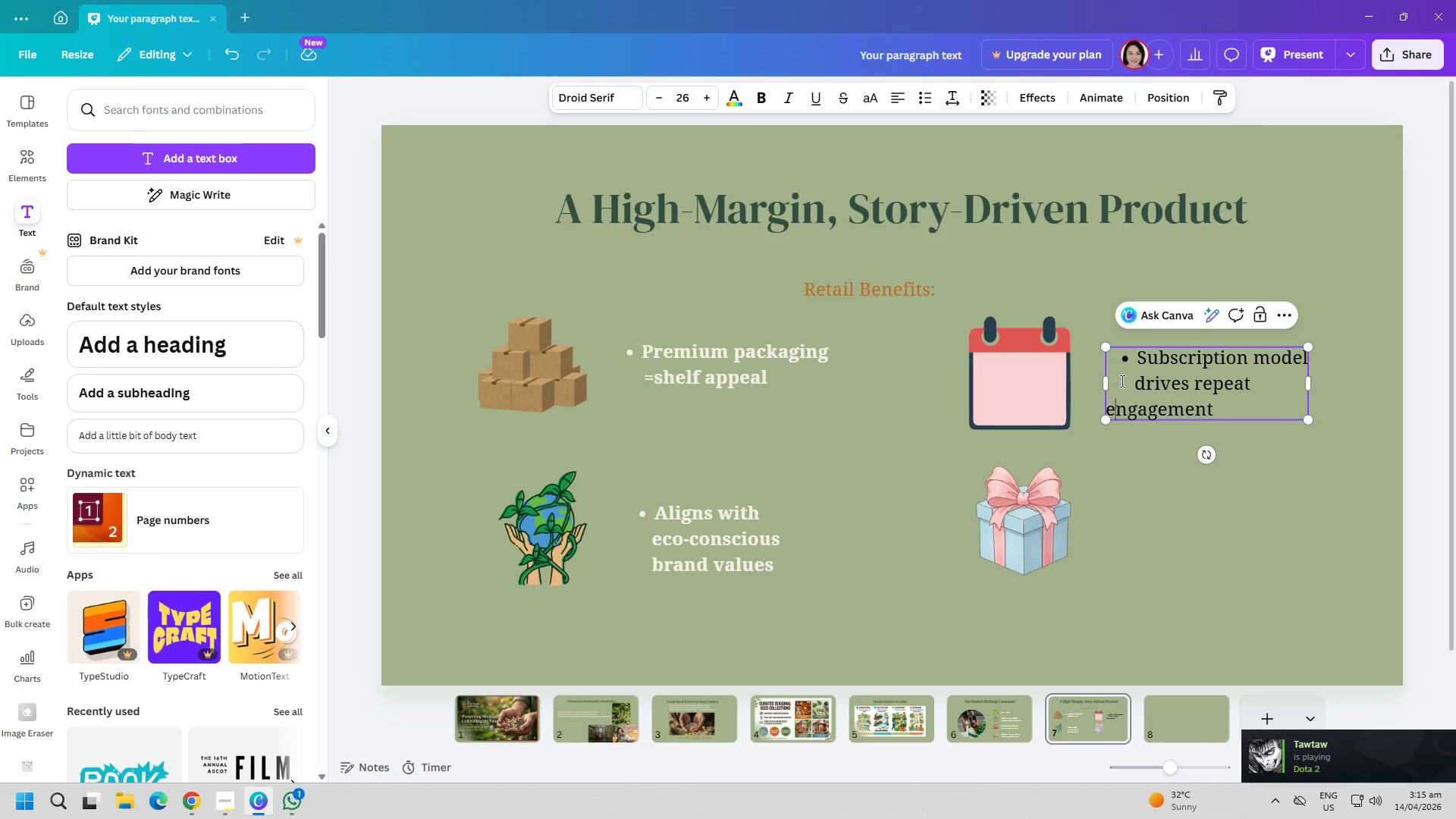 
key(ArrowLeft)
 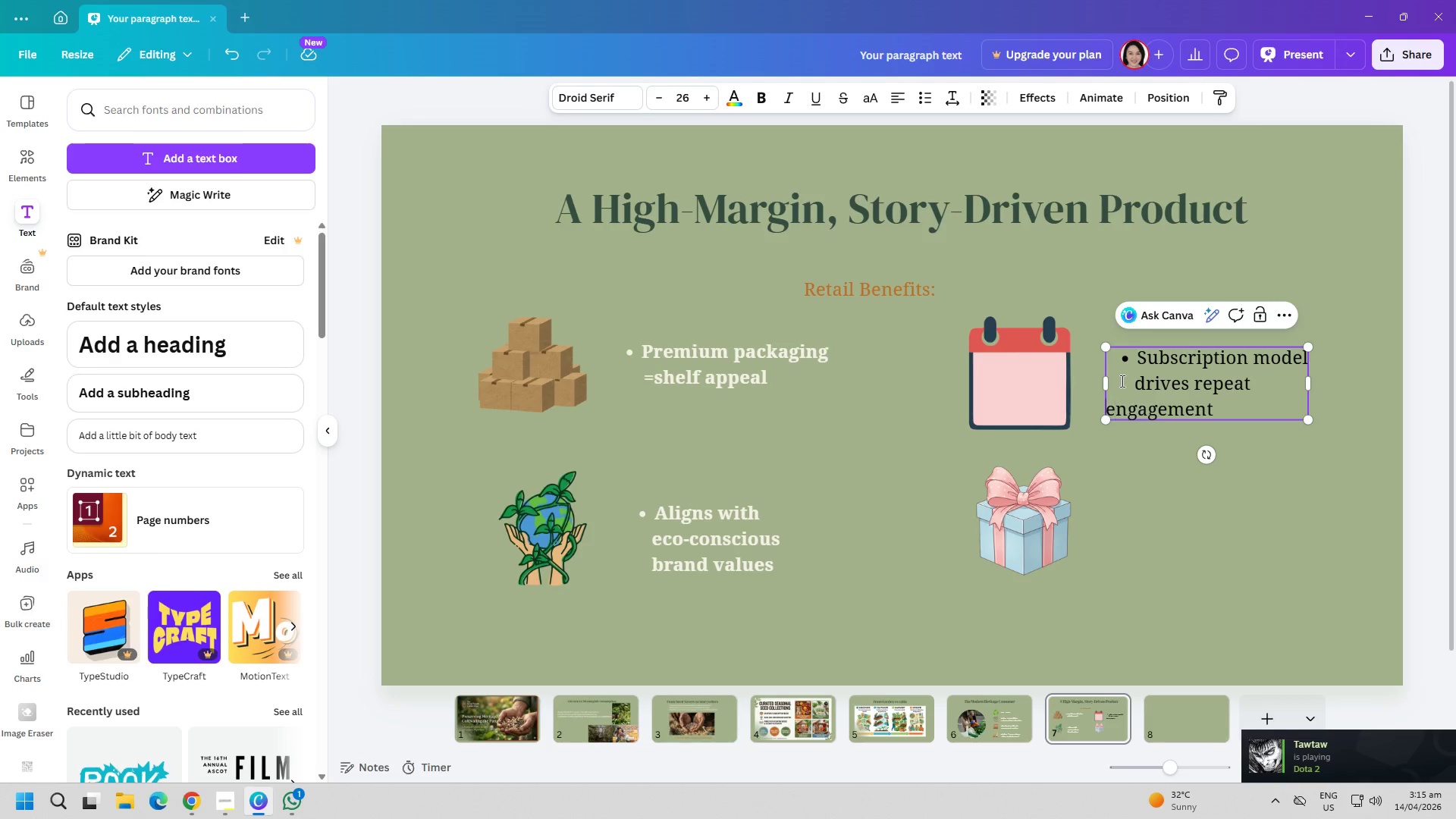 
key(ArrowLeft)
 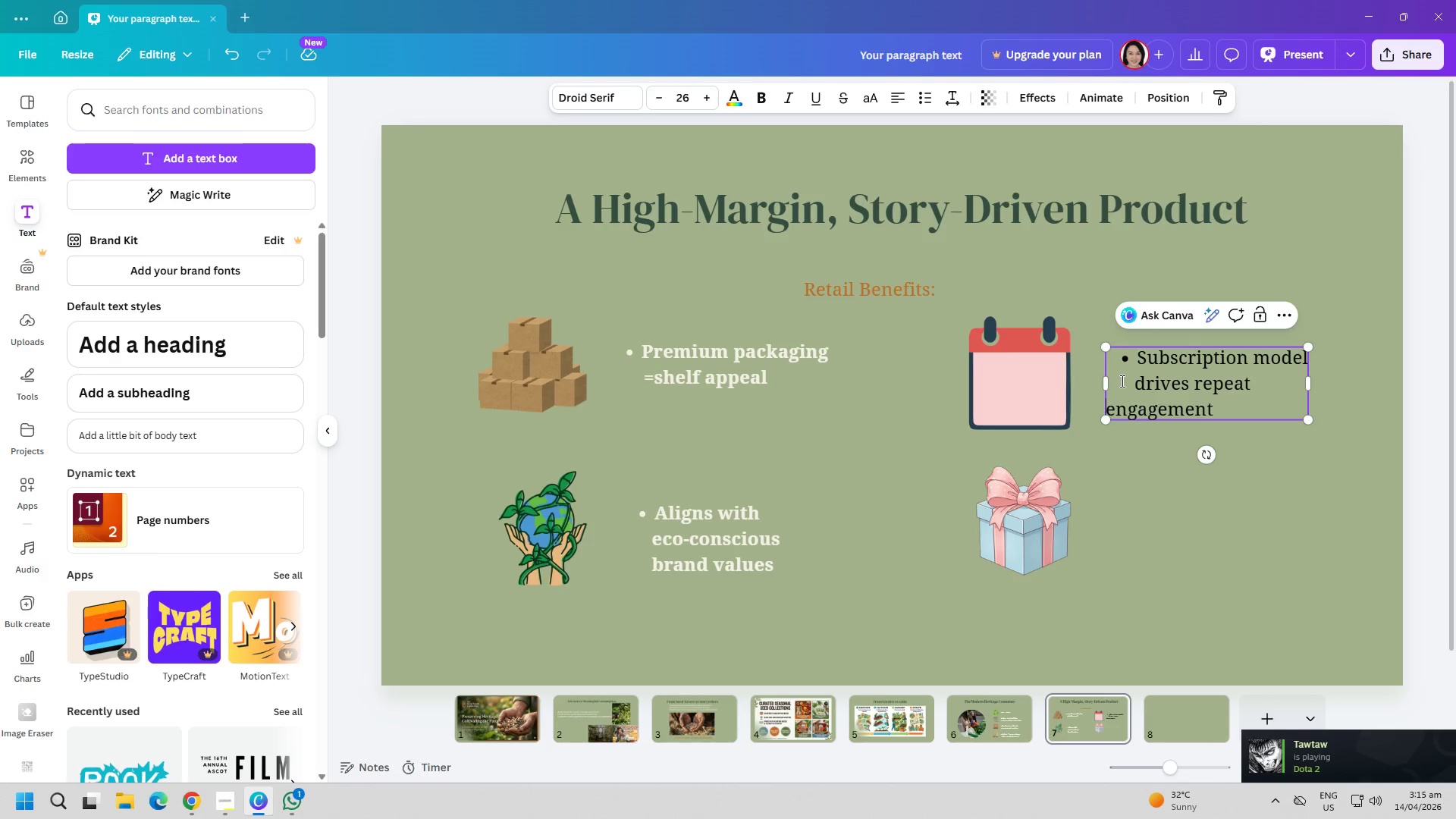 
key(Space)
 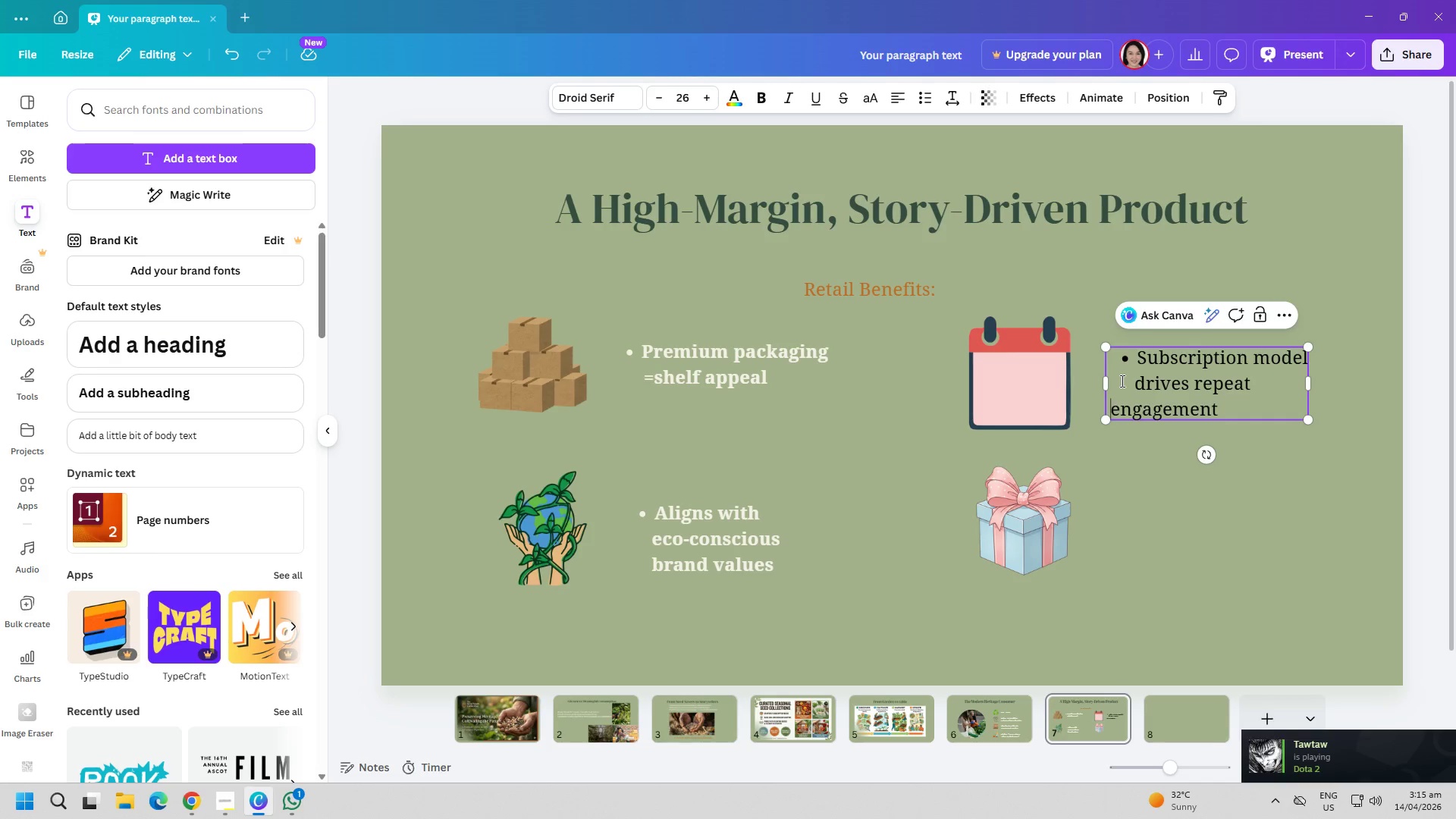 
key(Space)
 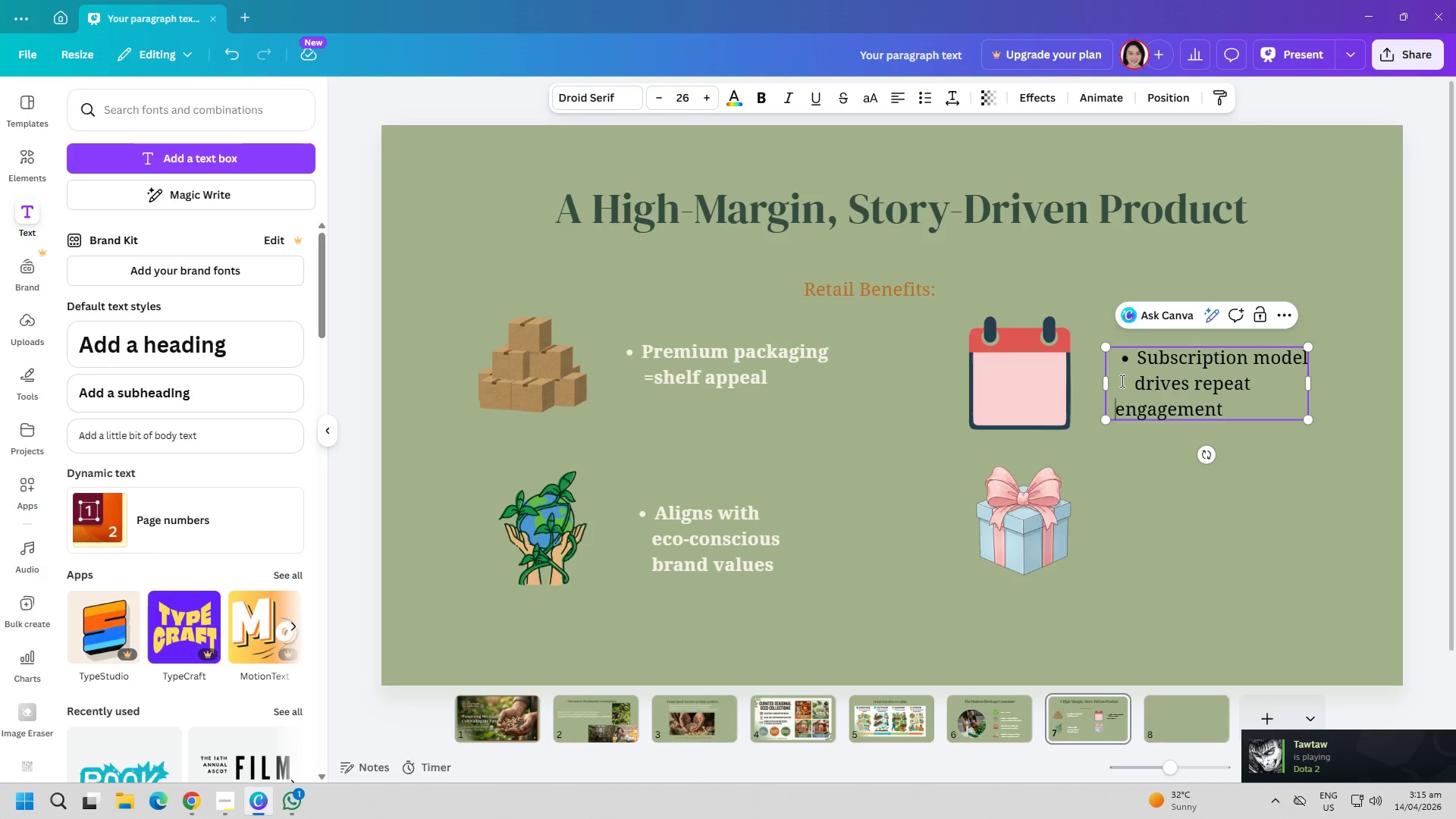 
key(Space)
 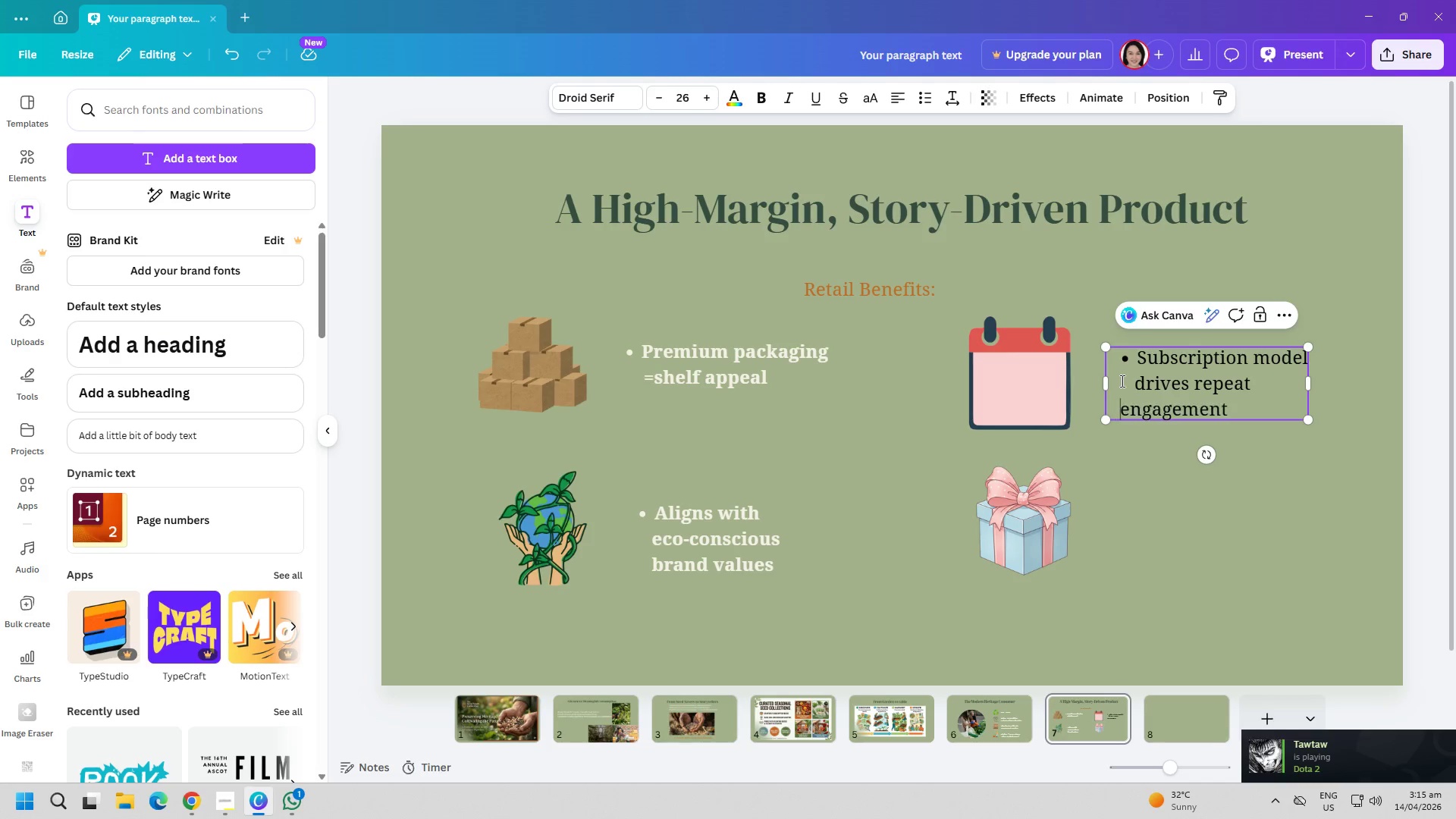 
key(Space)
 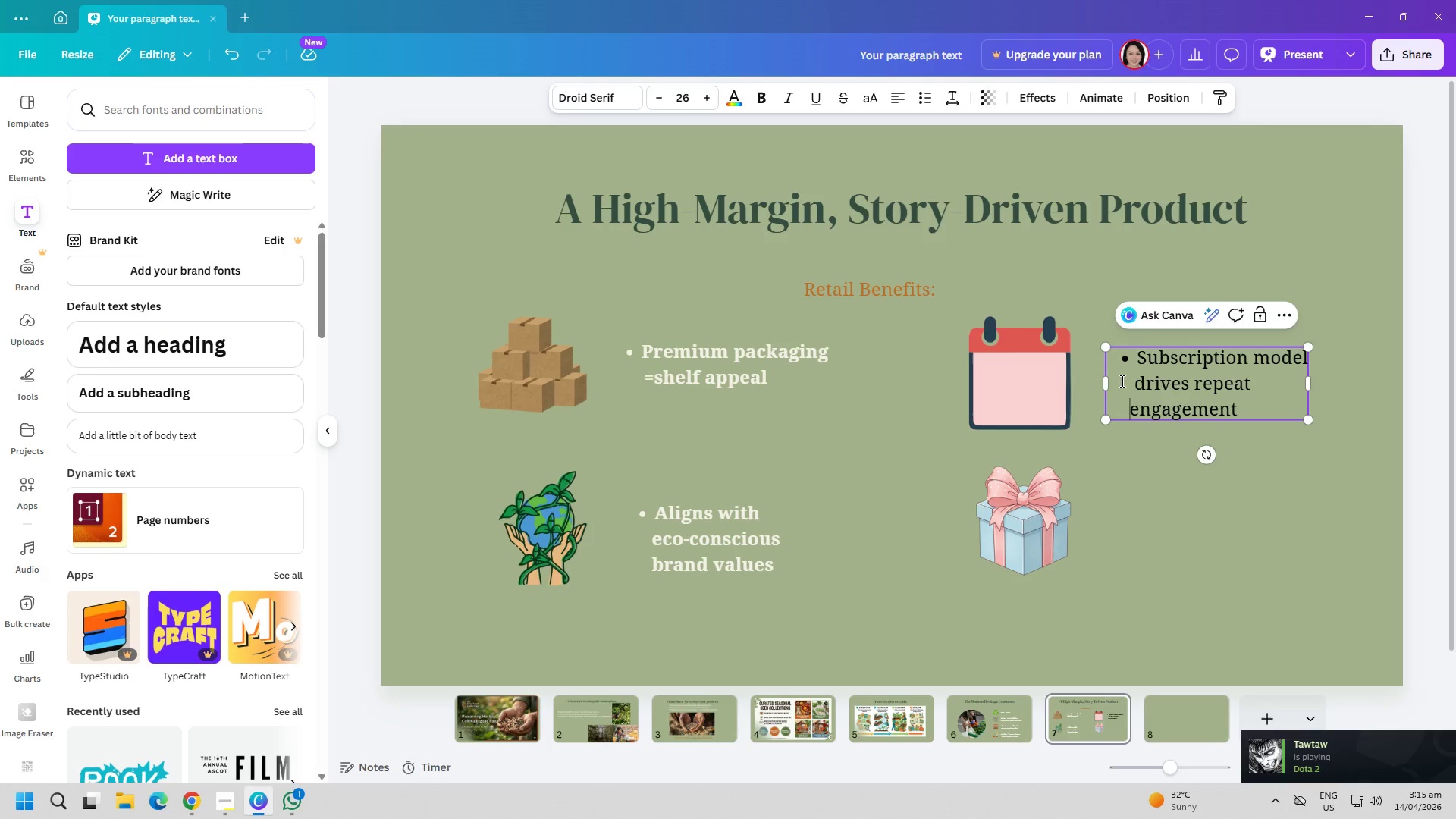 
key(Space)
 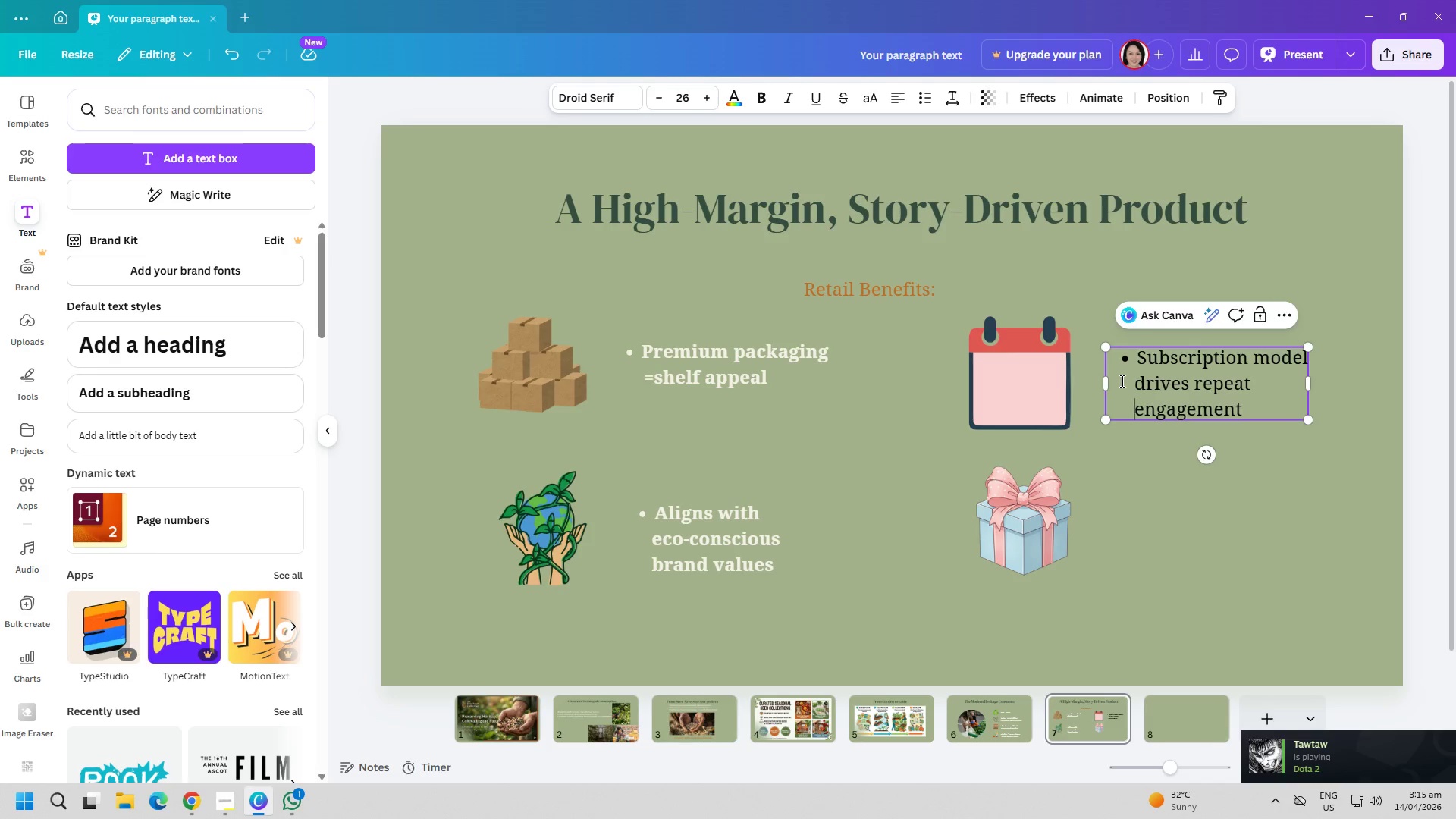 
key(Space)
 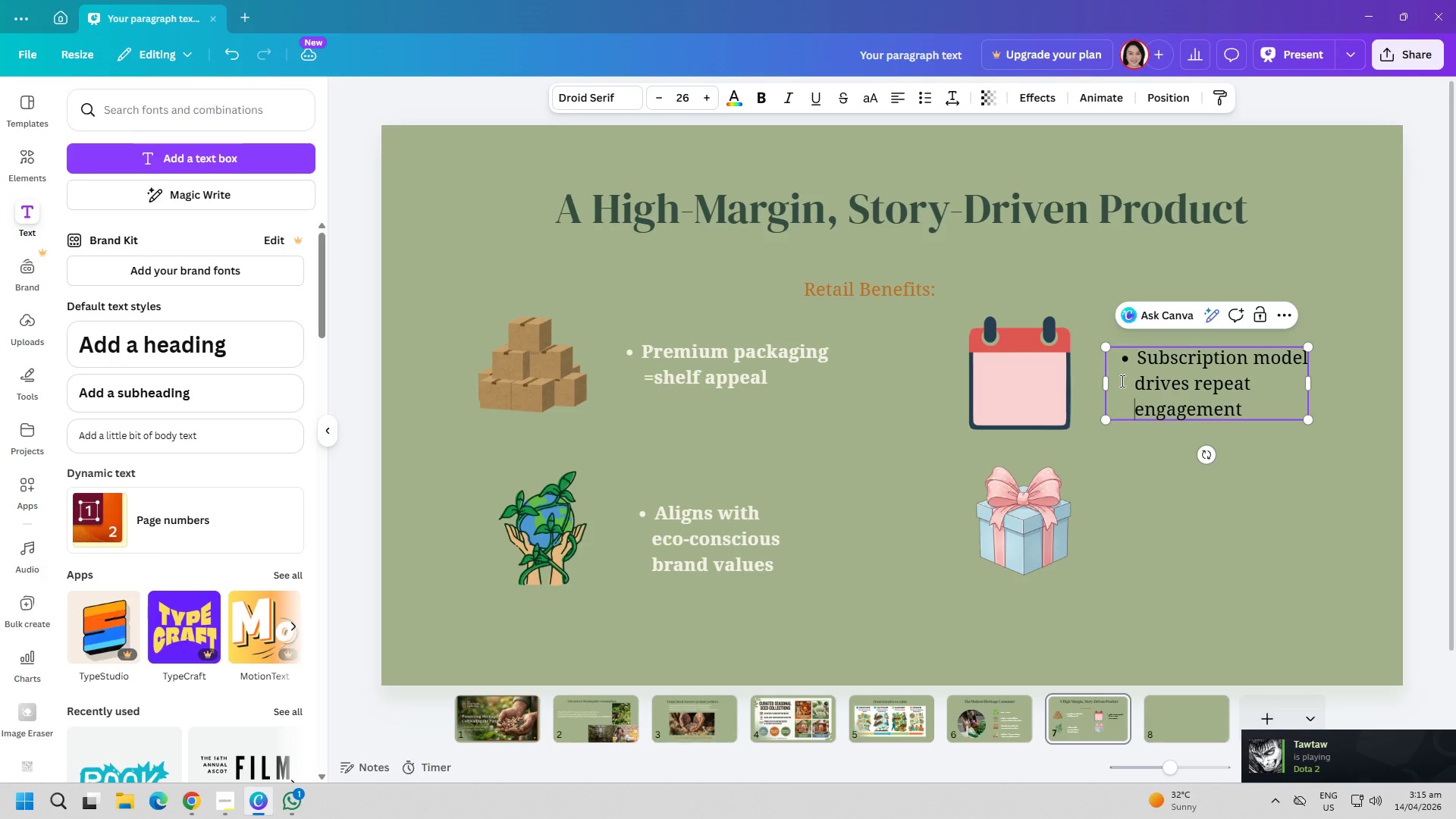 
key(Space)
 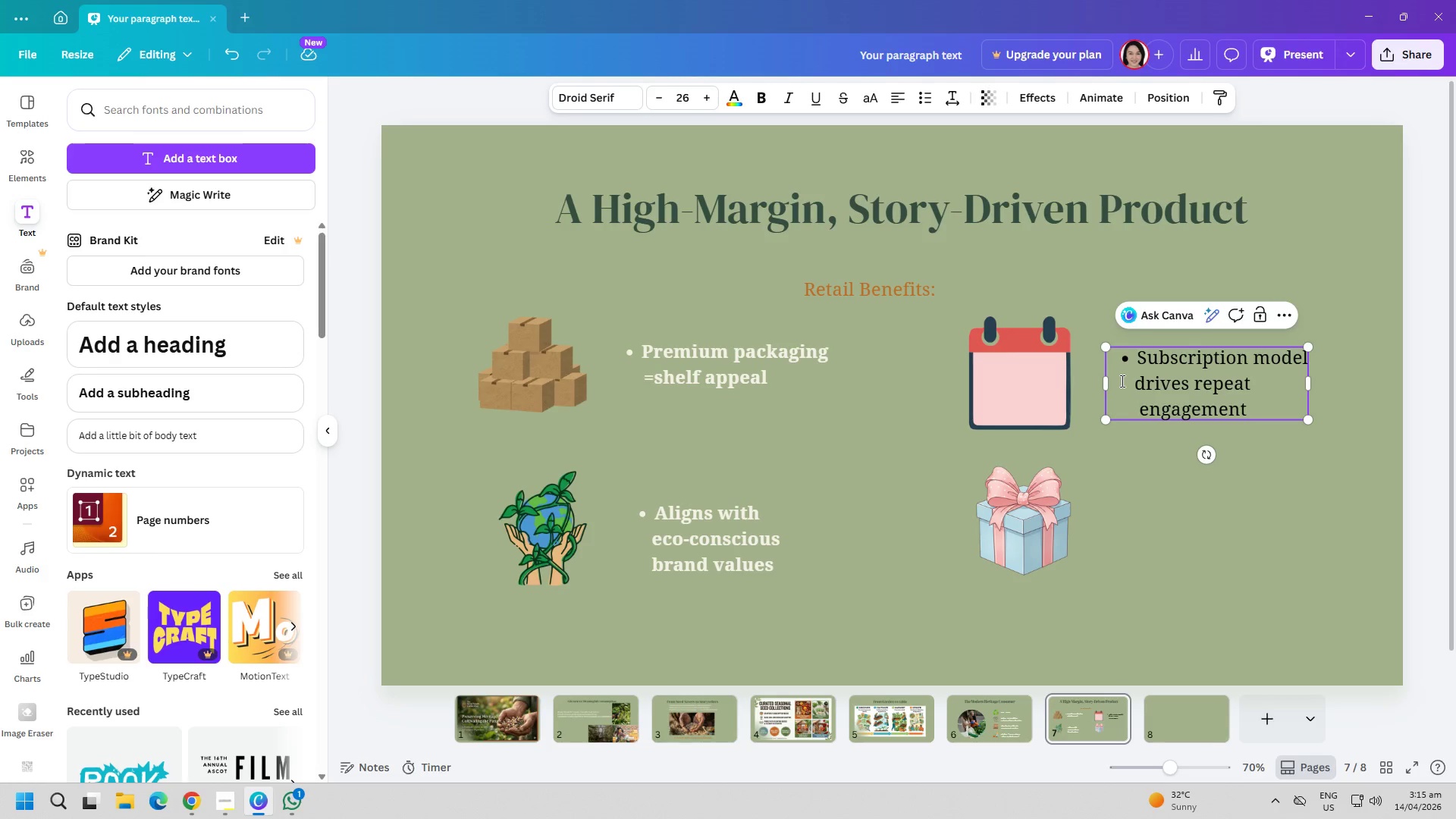 
key(Backspace)
 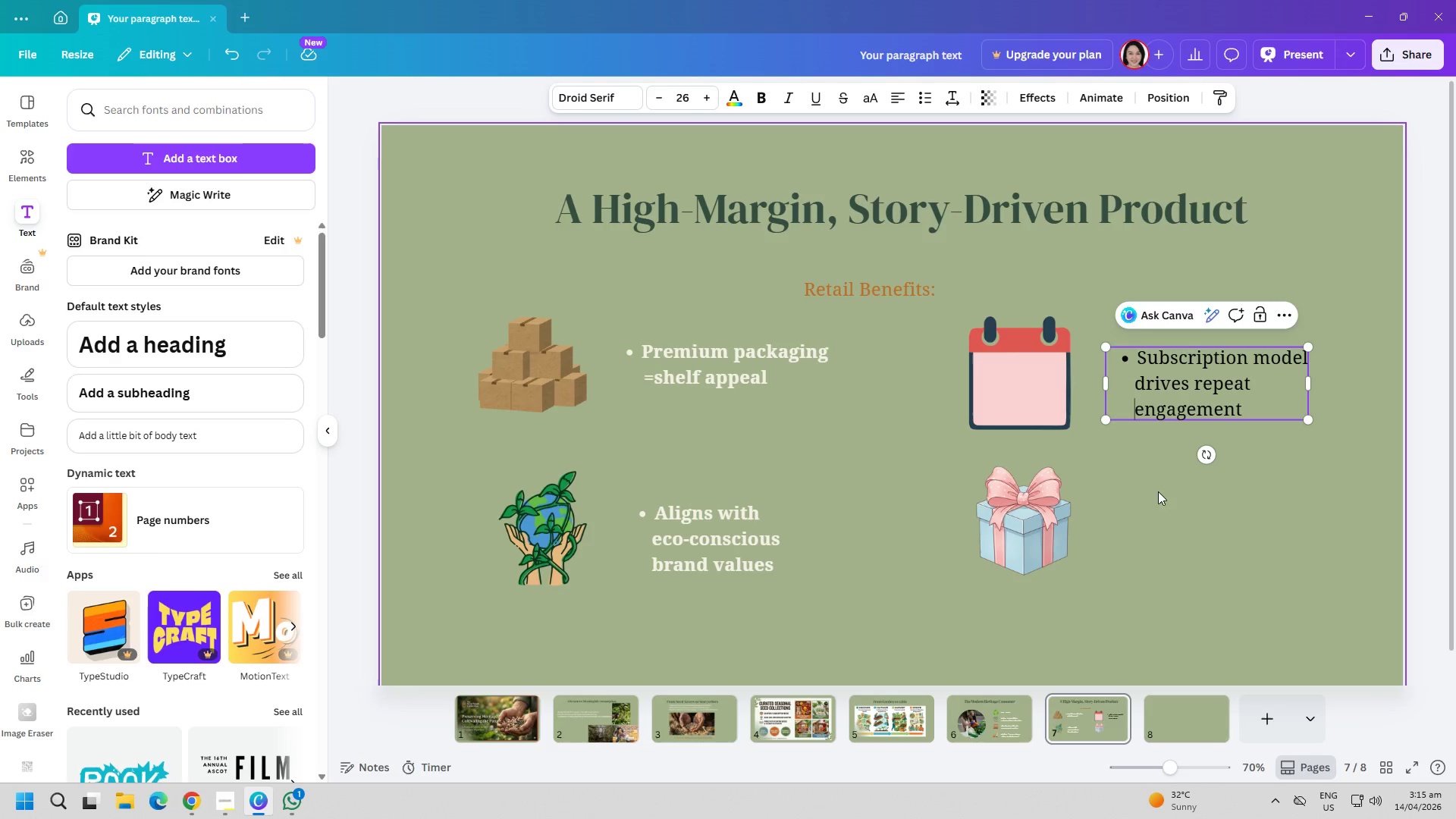 
left_click([1210, 569])
 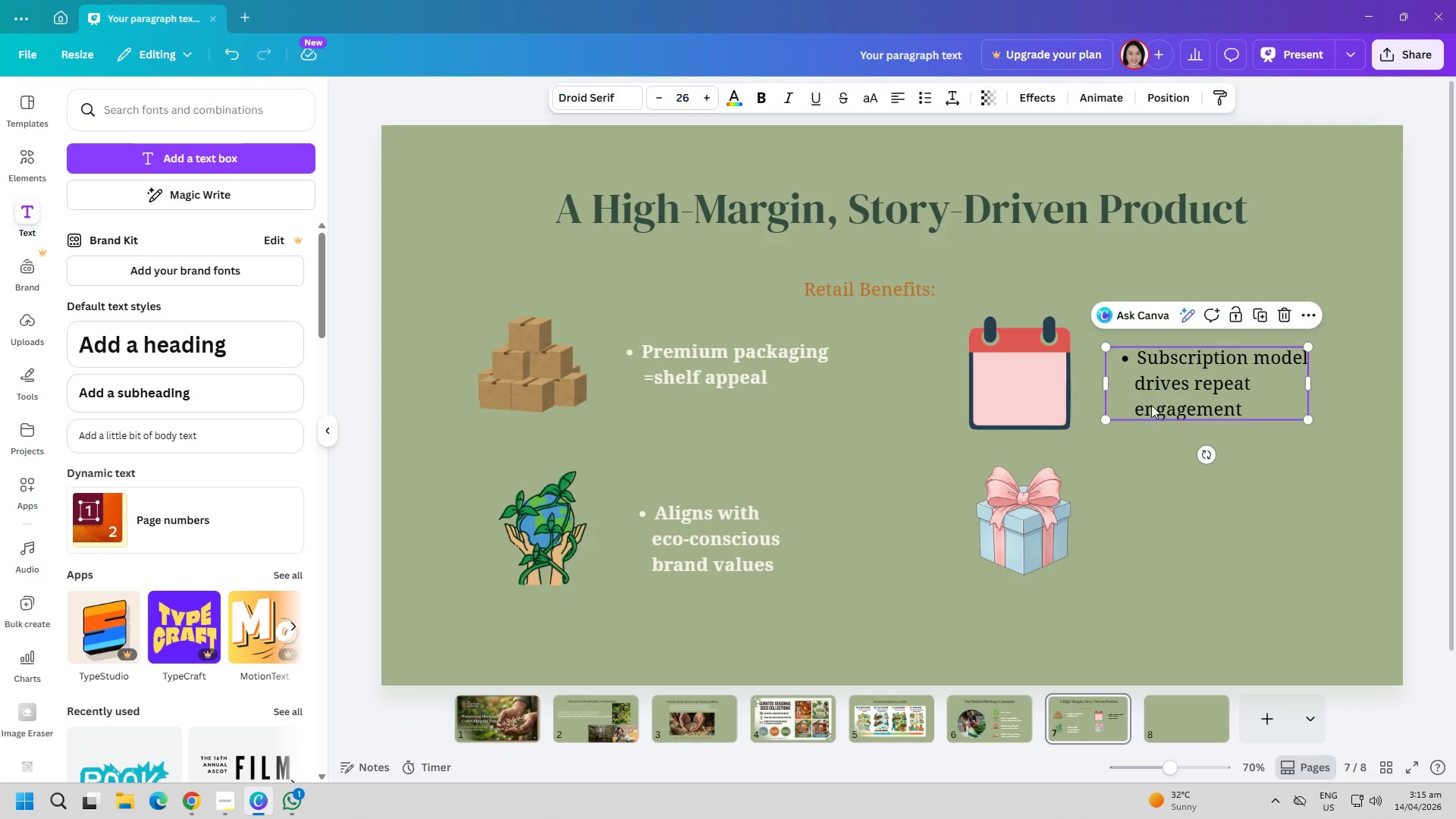 
double_click([1142, 410])
 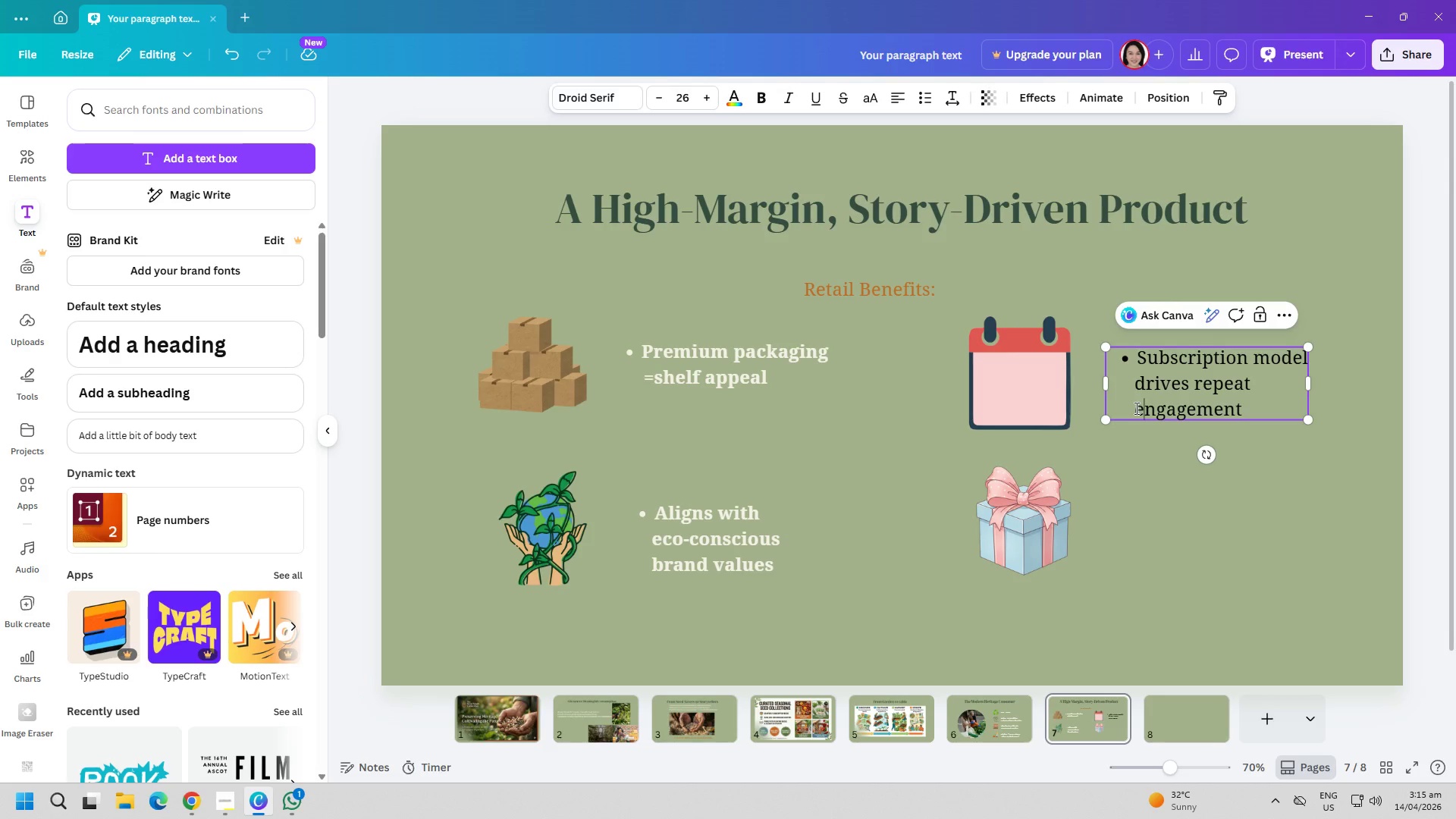 
triple_click([1135, 408])
 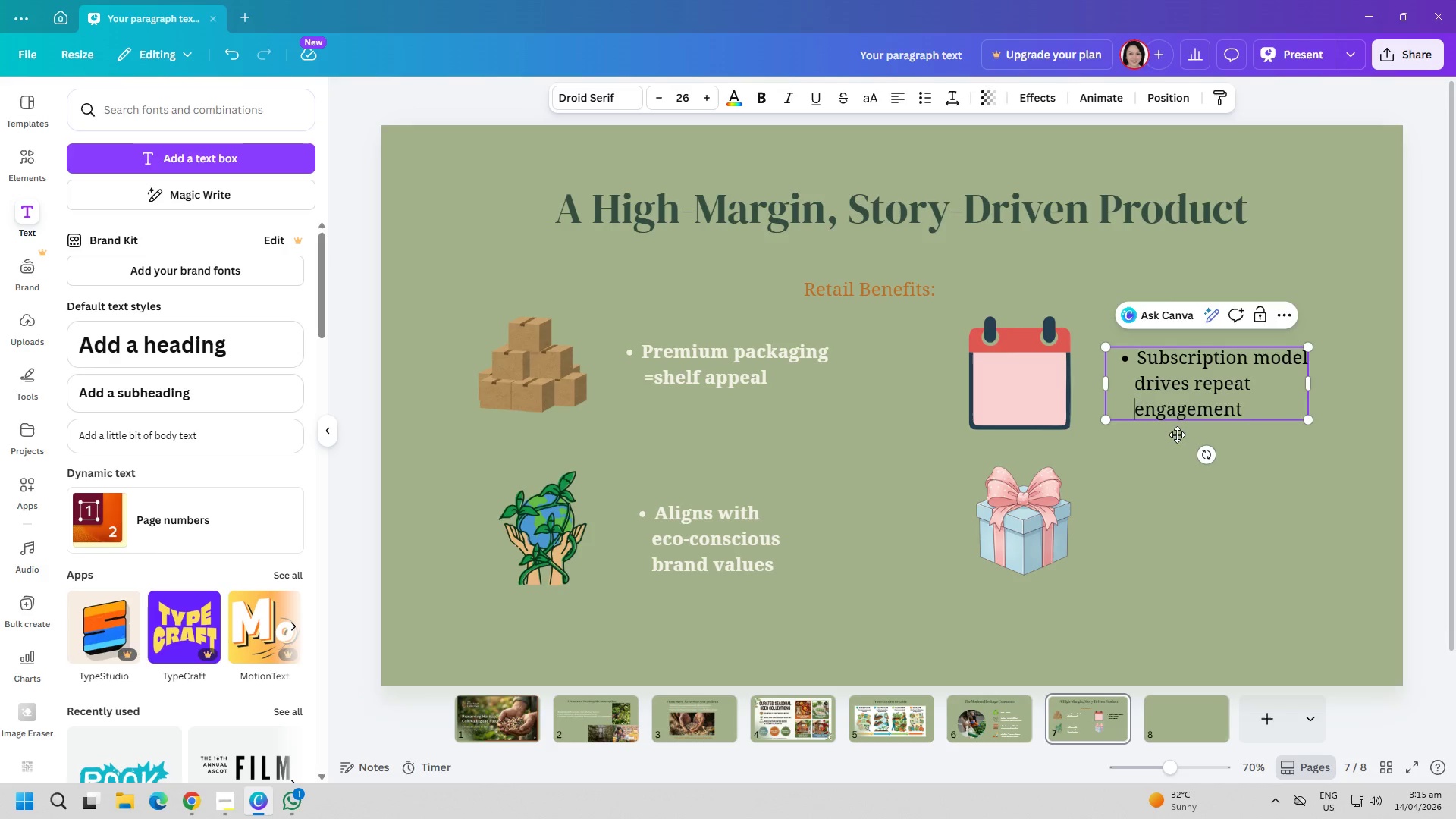 
key(Space)
 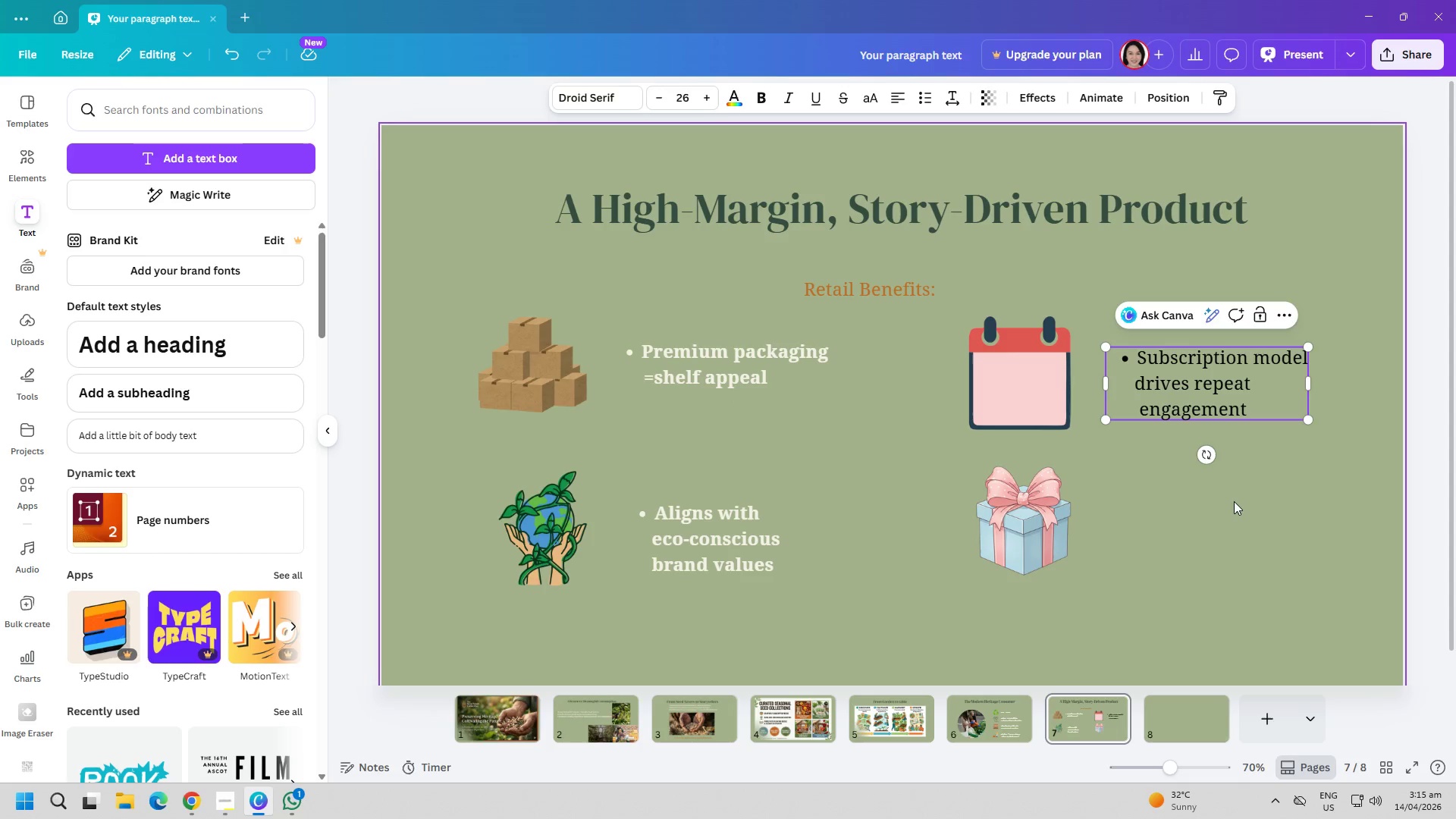 
left_click([1234, 501])
 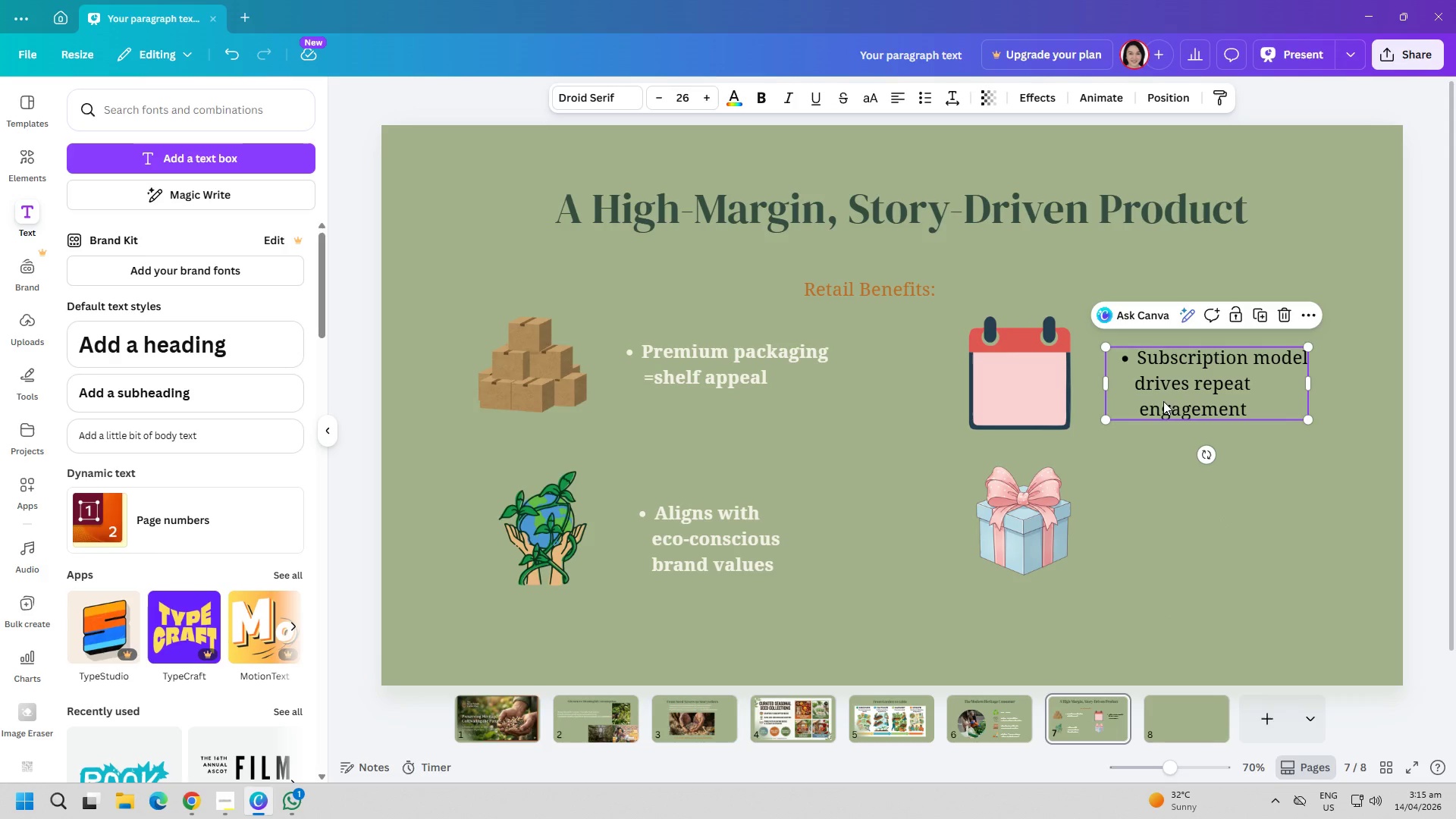 
double_click([1138, 389])
 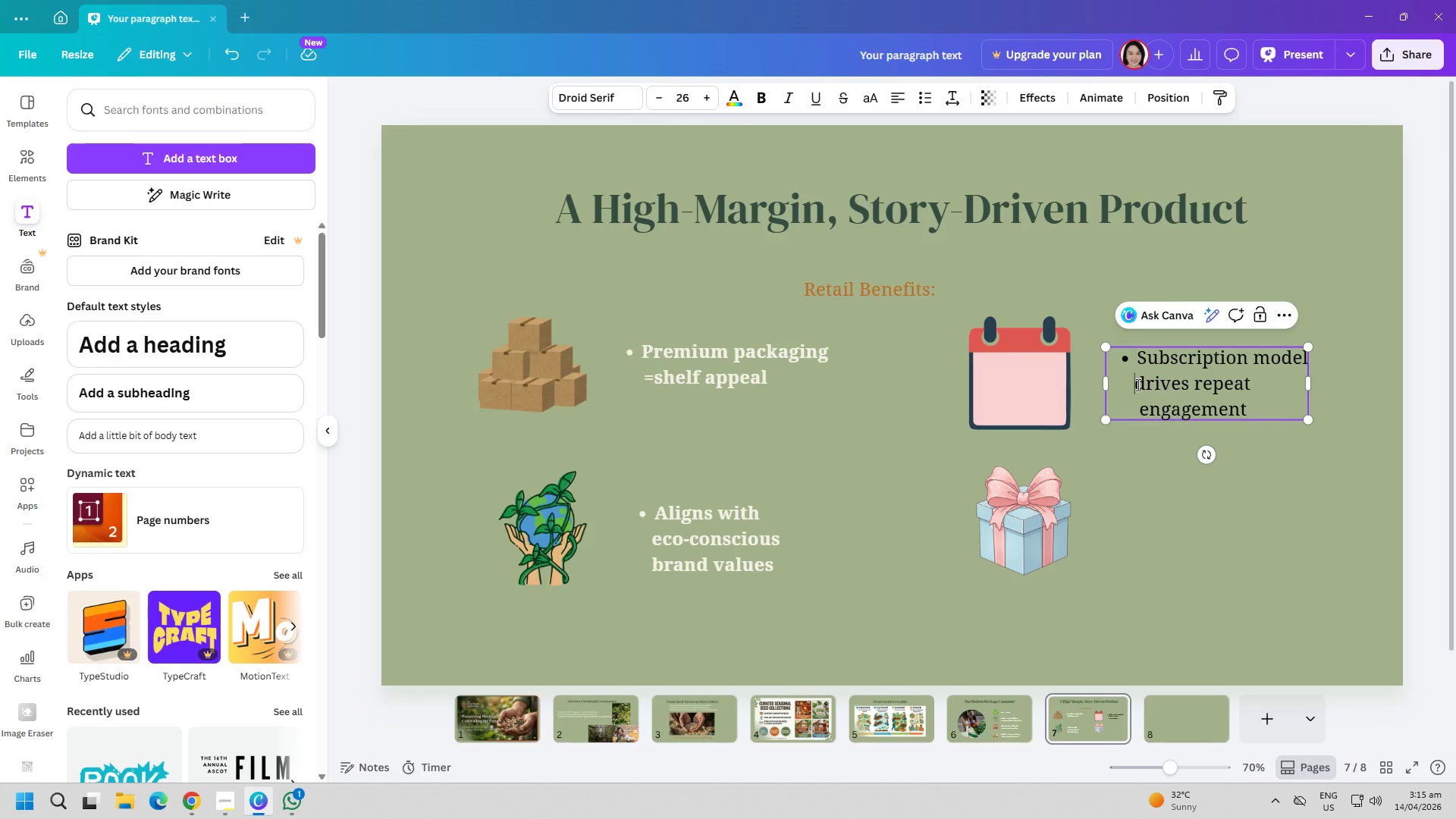 
triple_click([1137, 384])
 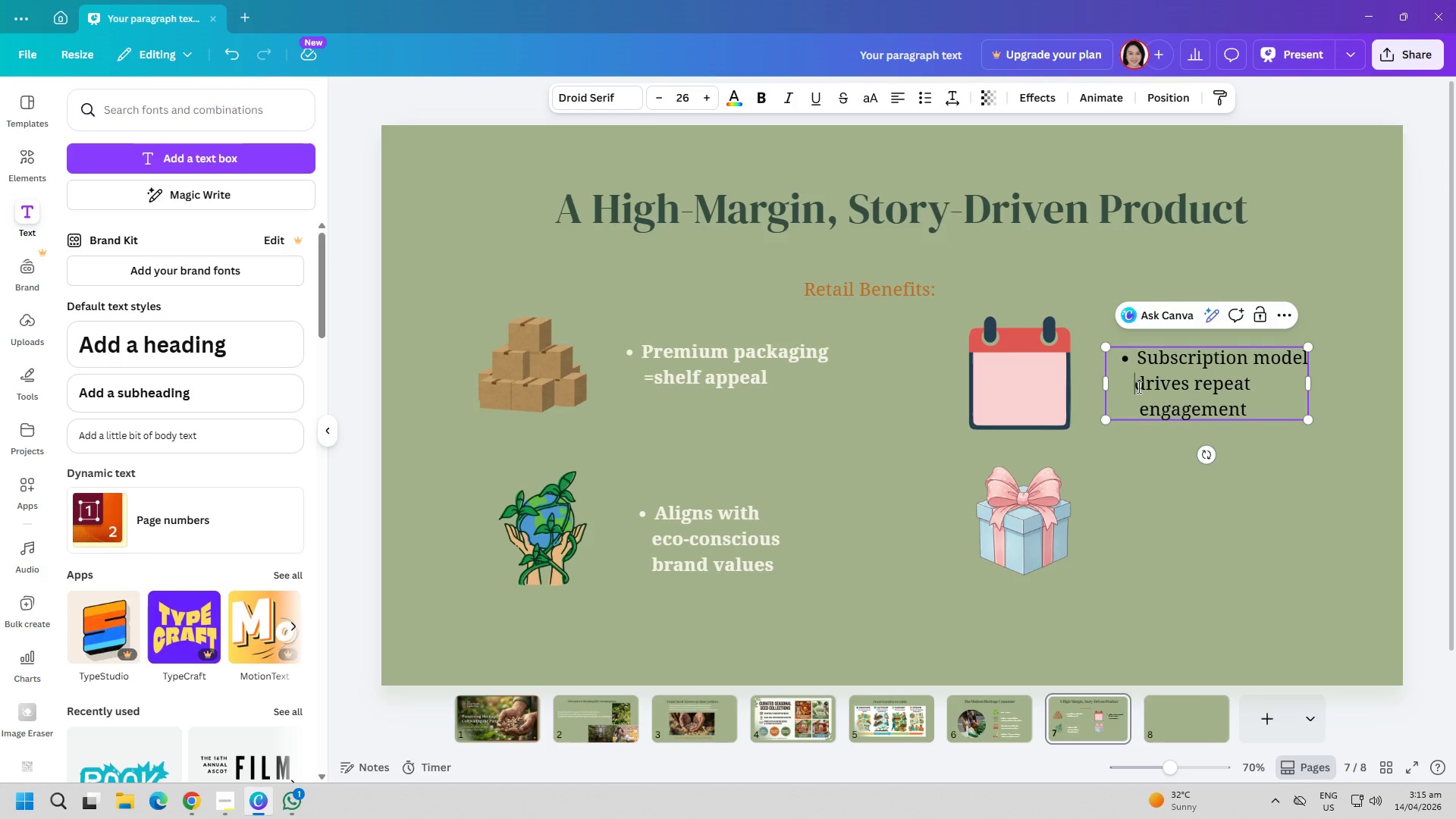 
key(Space)
 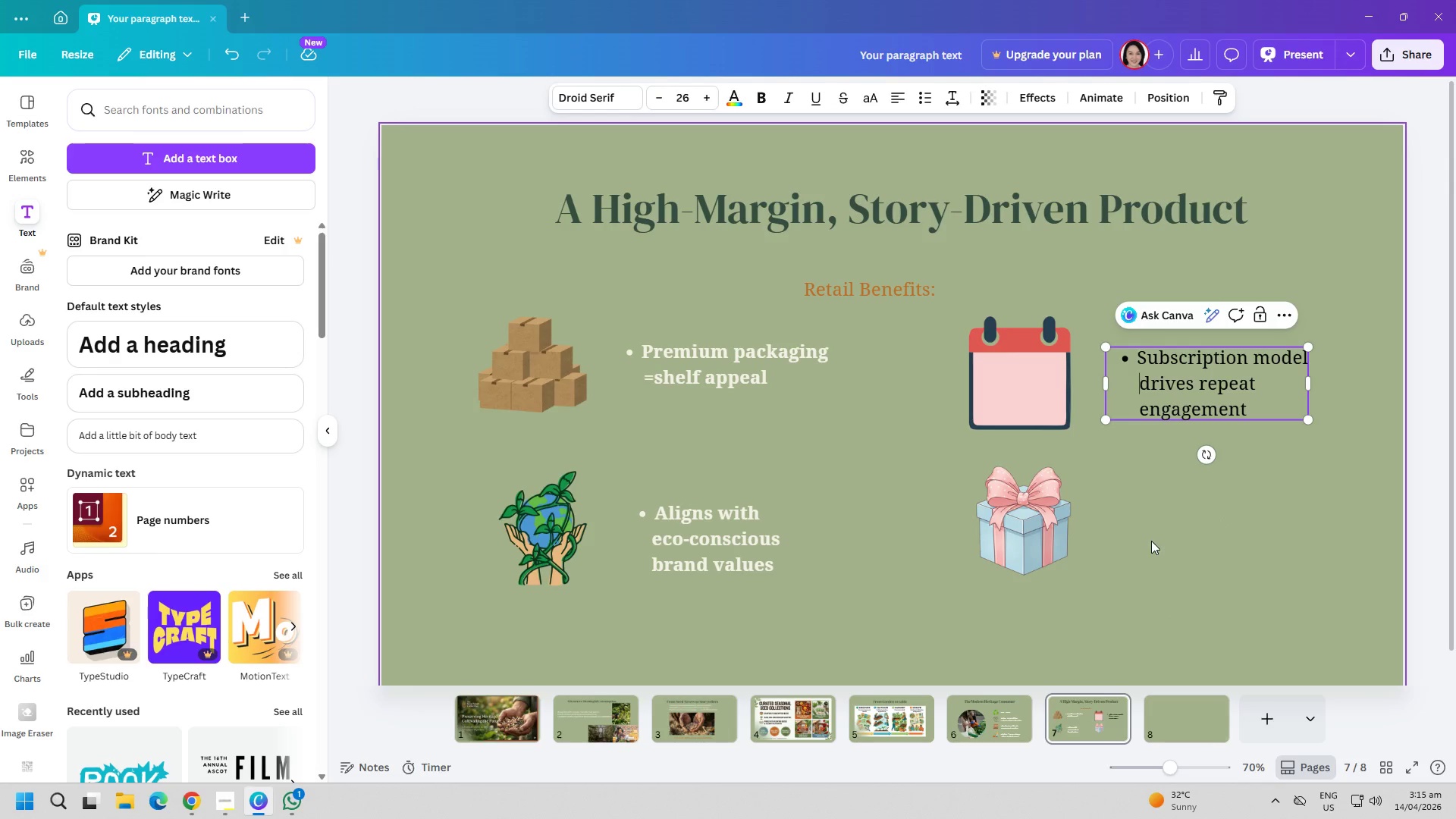 
left_click([1151, 544])
 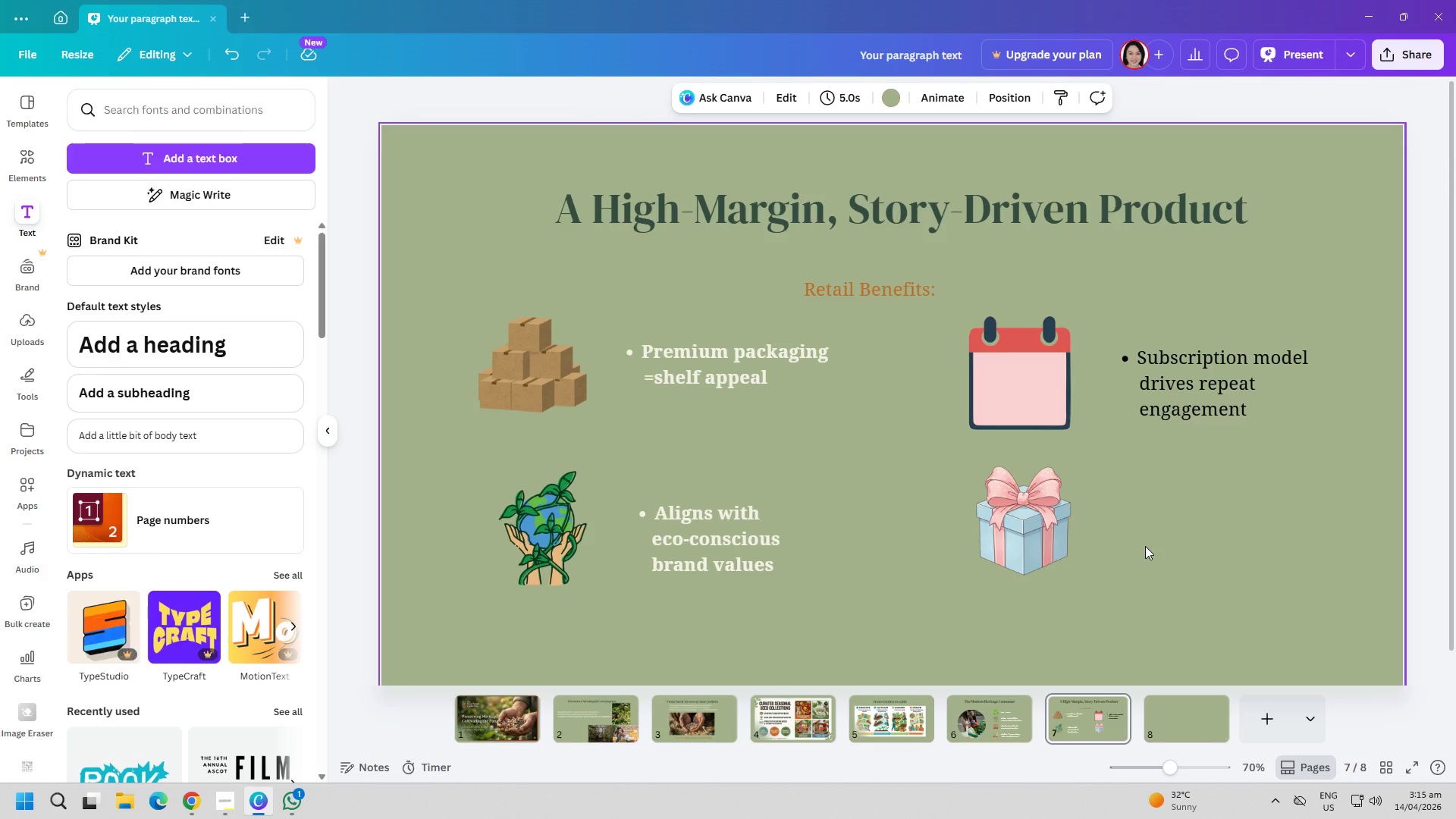 
wait(6.03)
 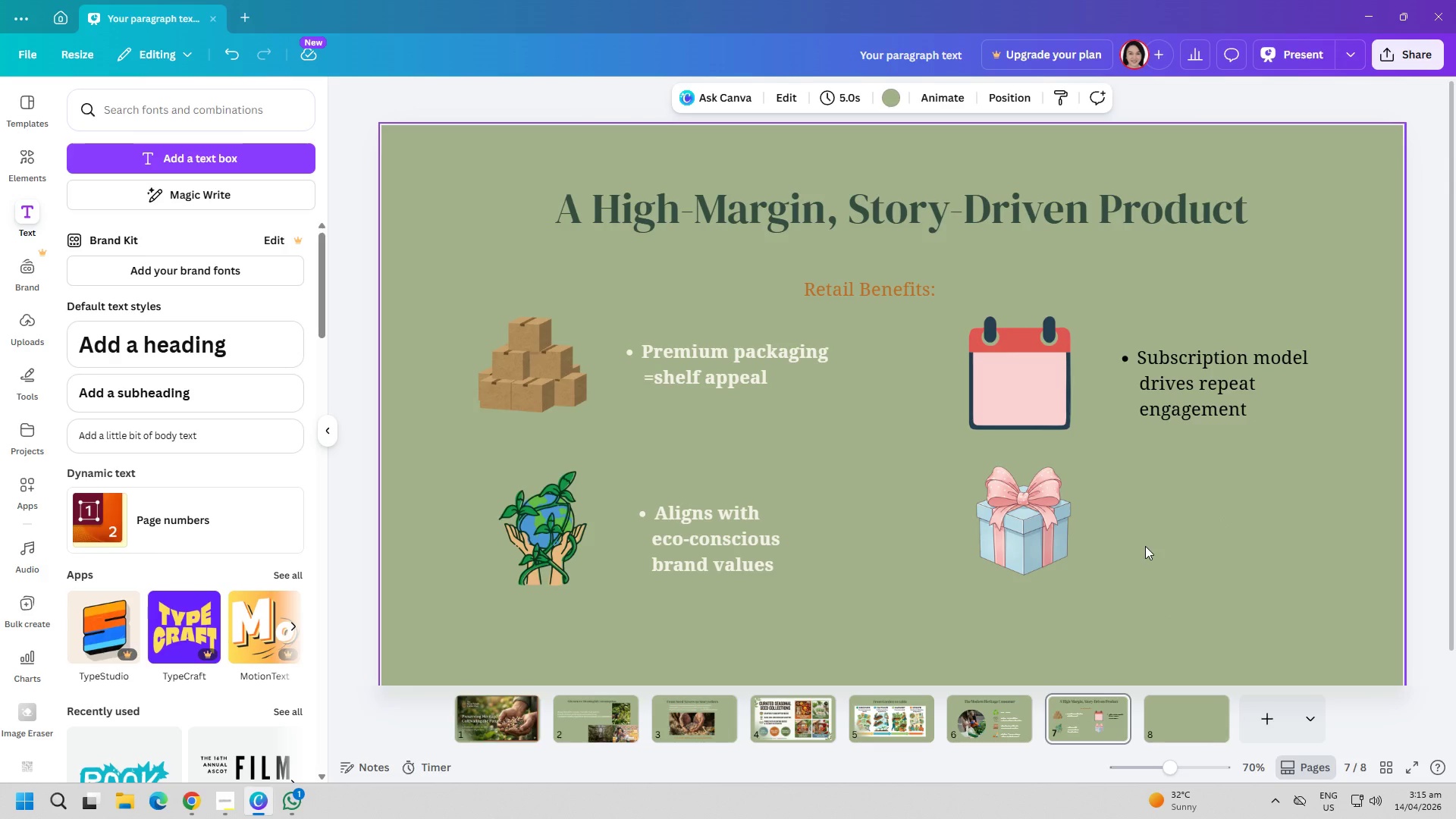 
left_click_drag(start_coordinate=[1192, 391], to_coordinate=[1181, 386])
 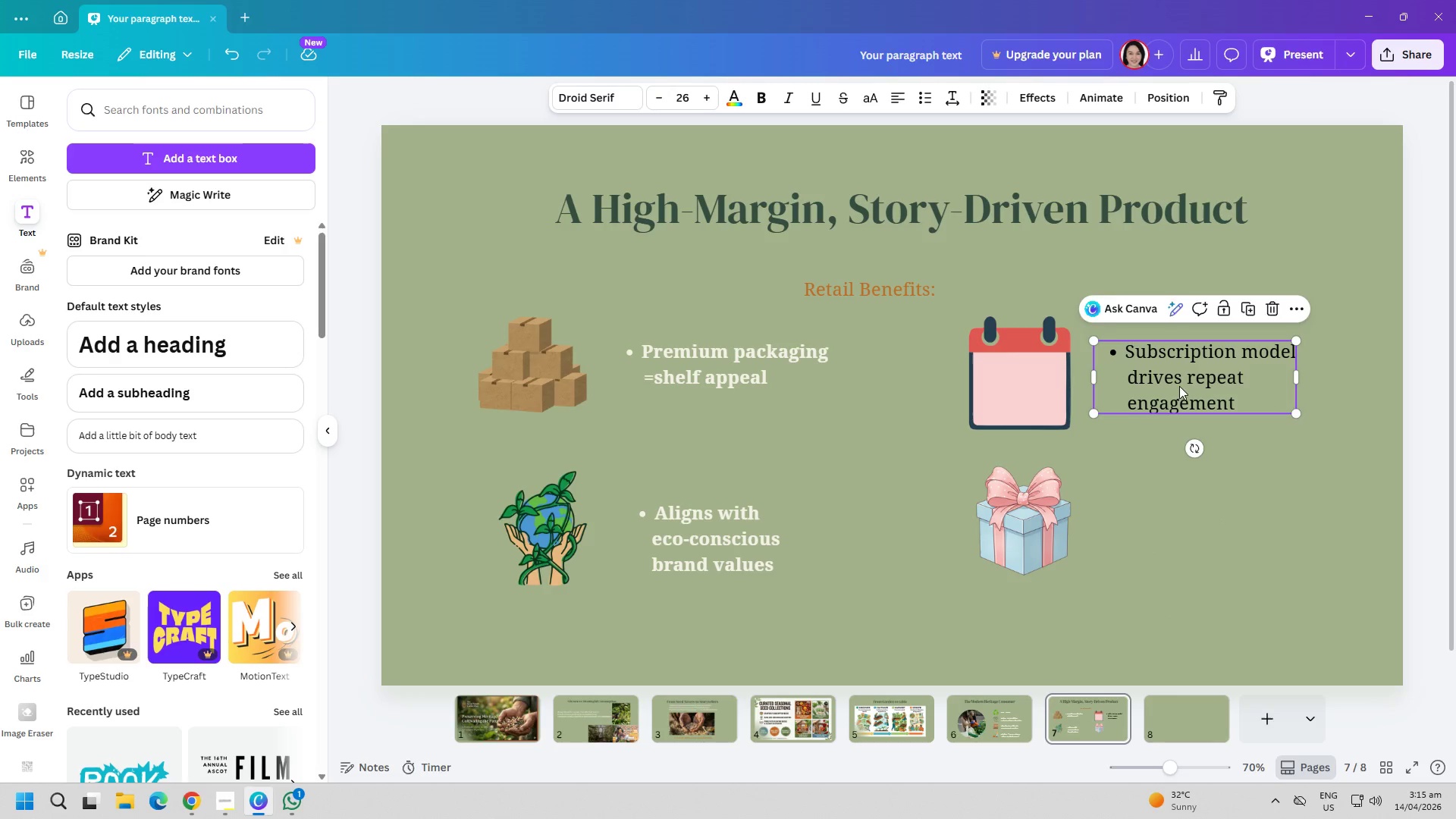 
double_click([1179, 386])
 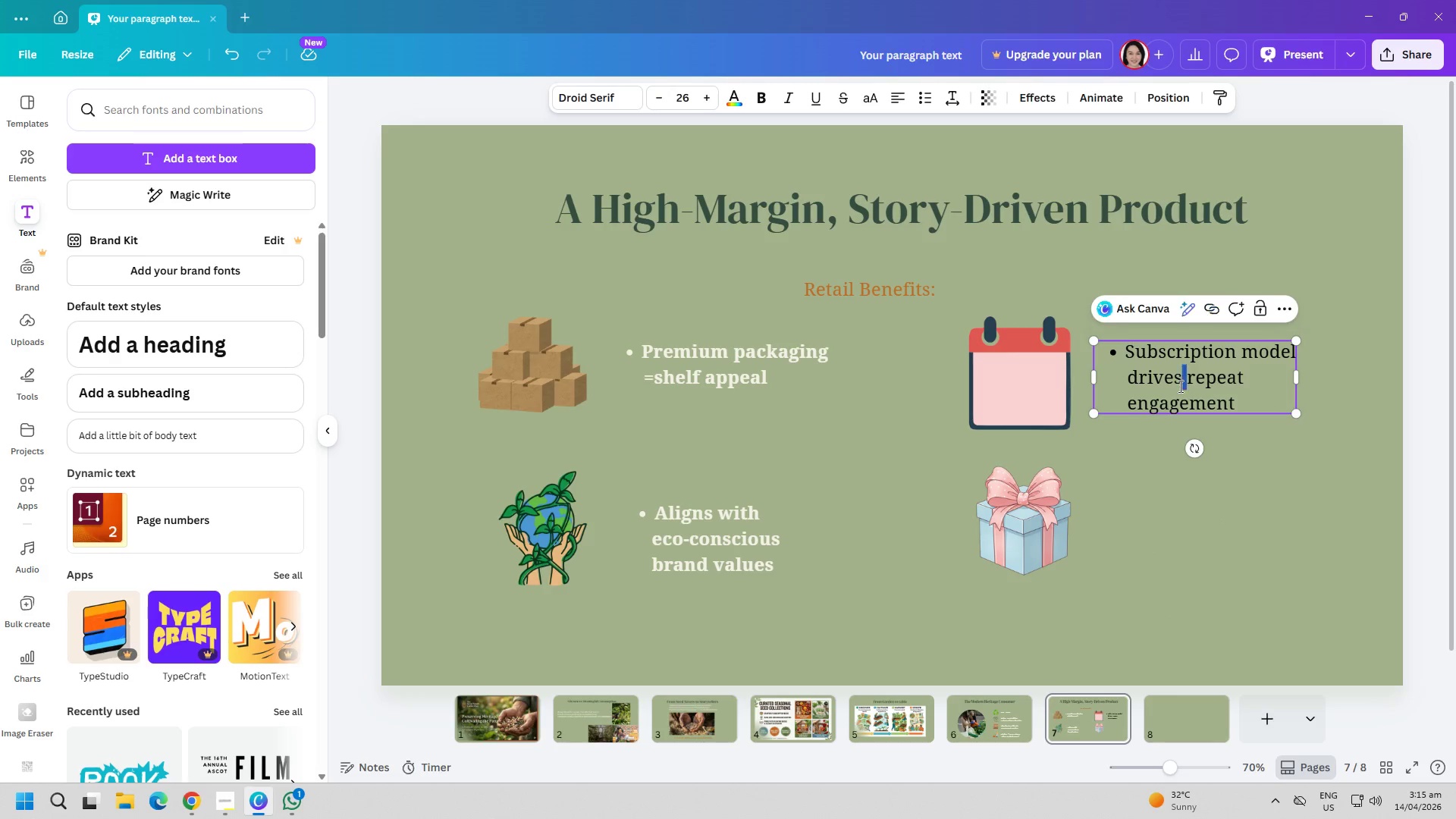 
key(Control+ControlLeft)
 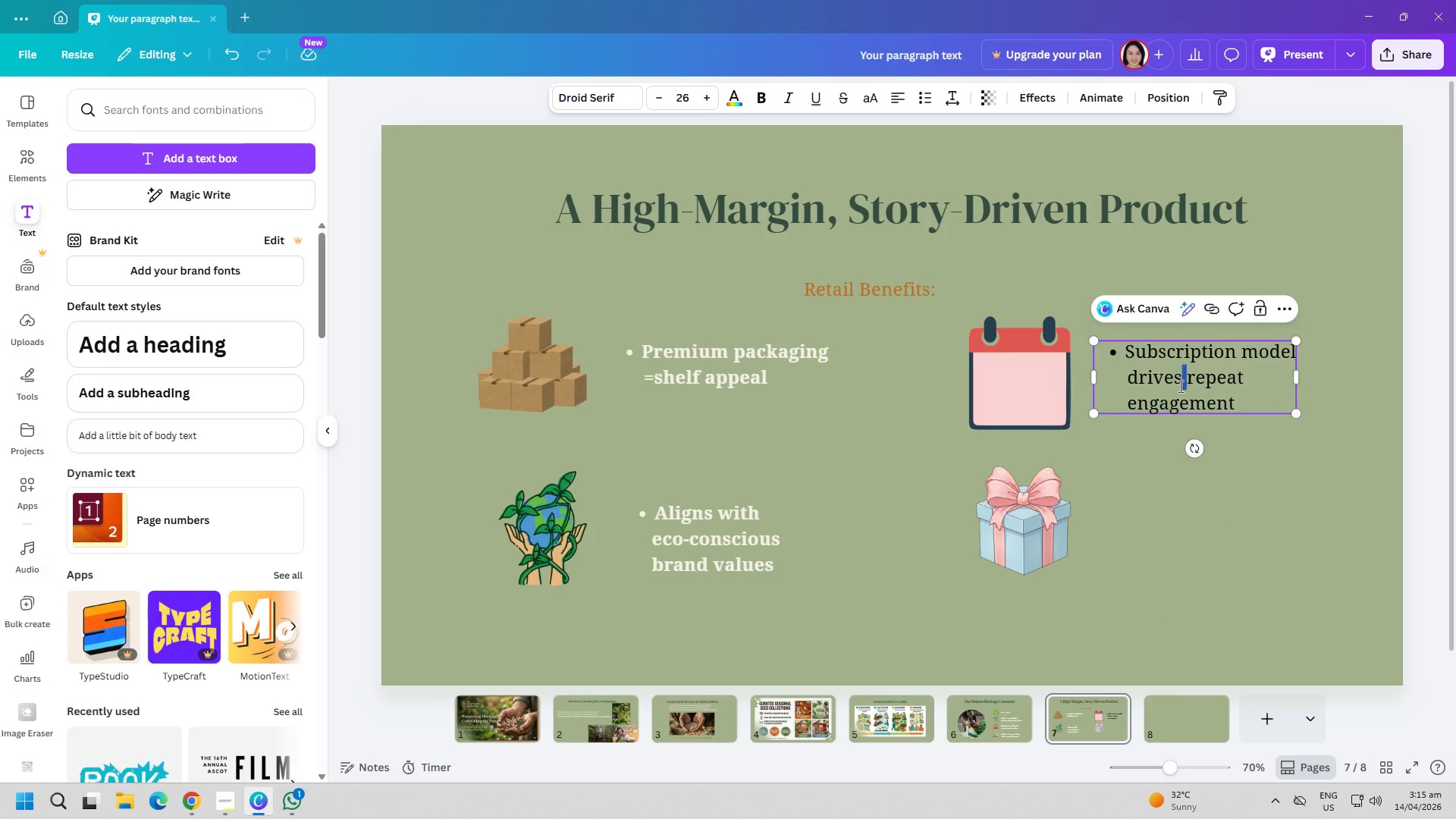 
key(Control+A)
 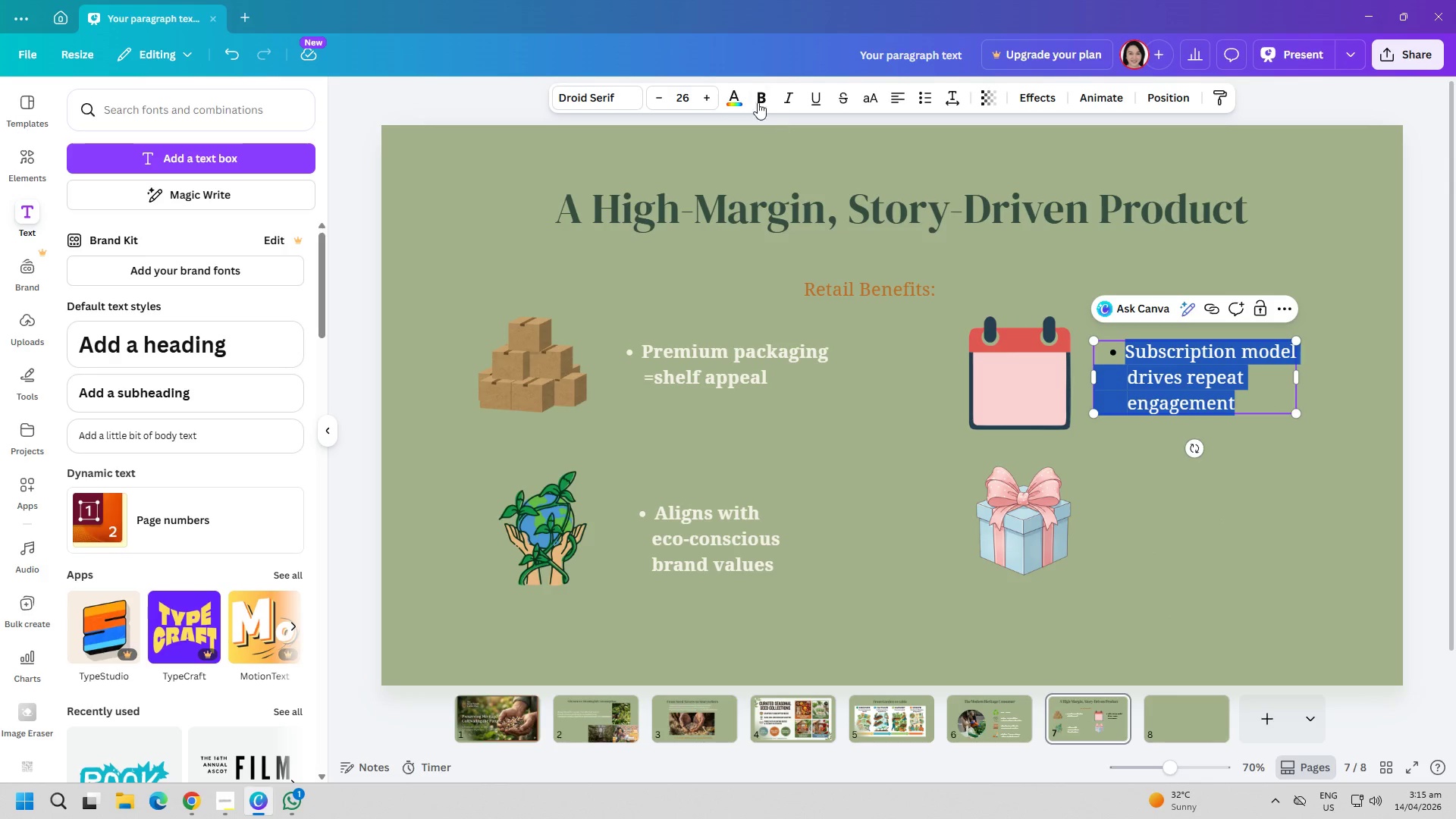 
left_click([756, 96])
 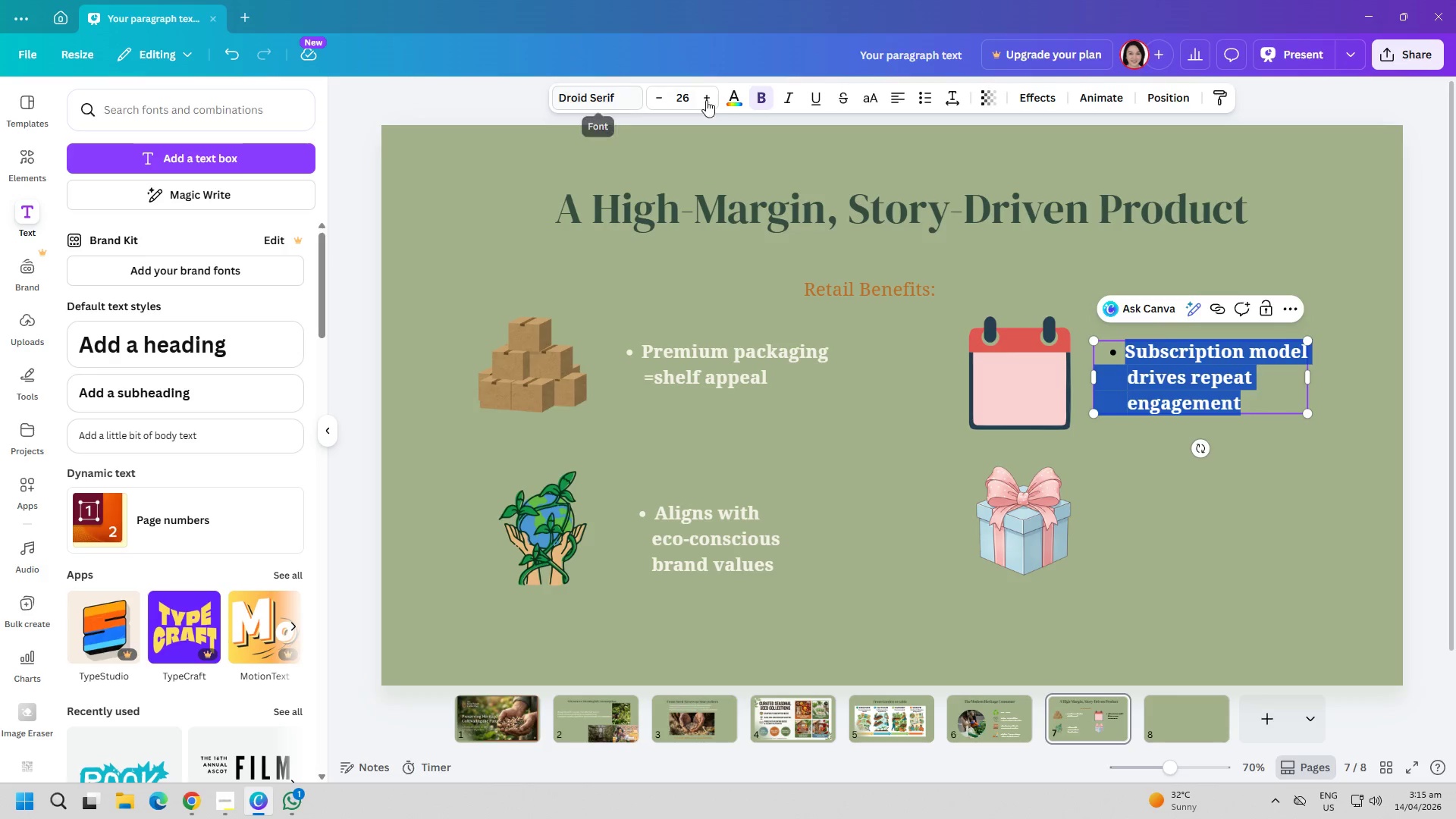 
left_click([725, 100])
 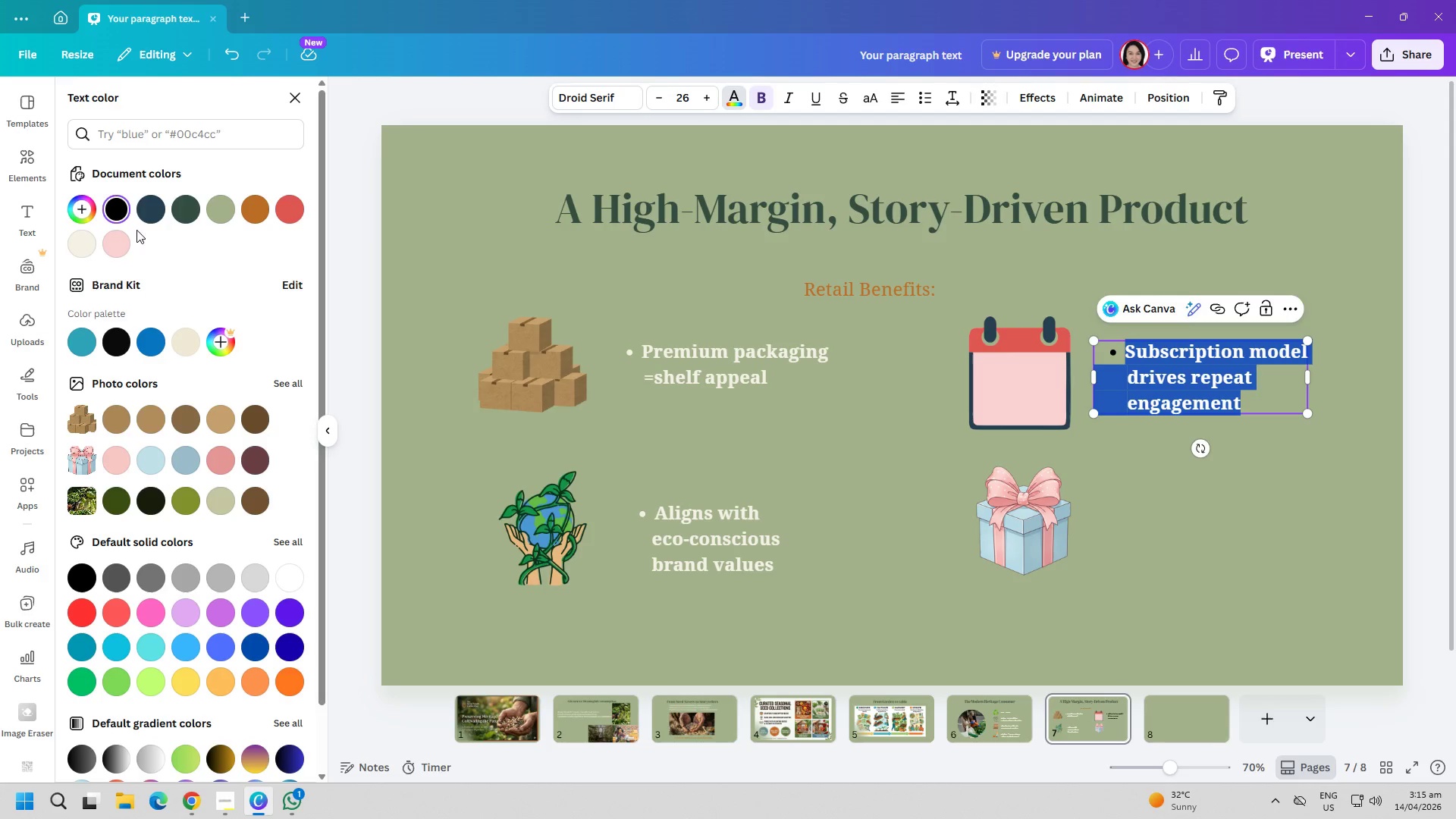 
left_click([79, 247])
 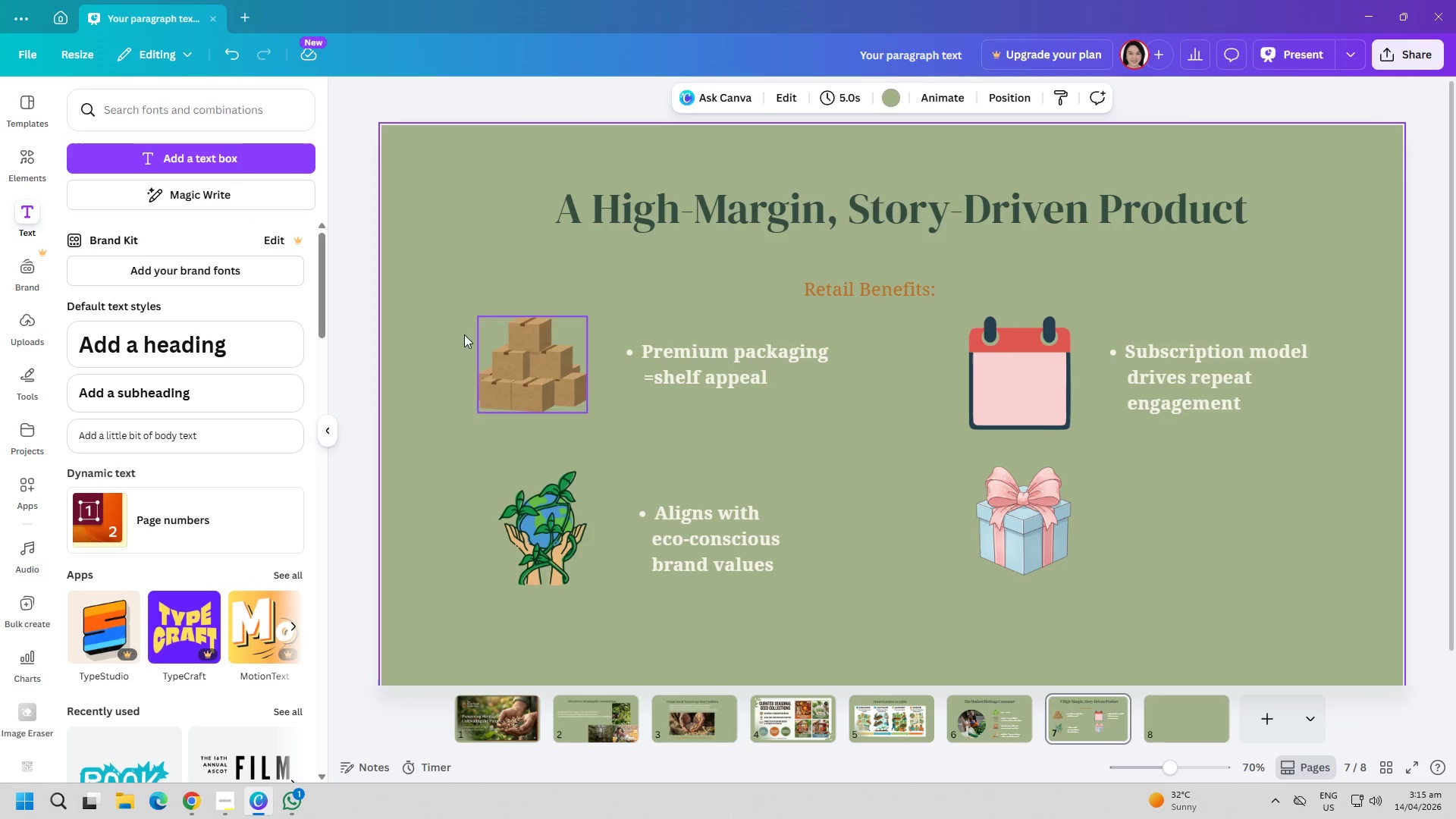 
left_click([253, 169])
 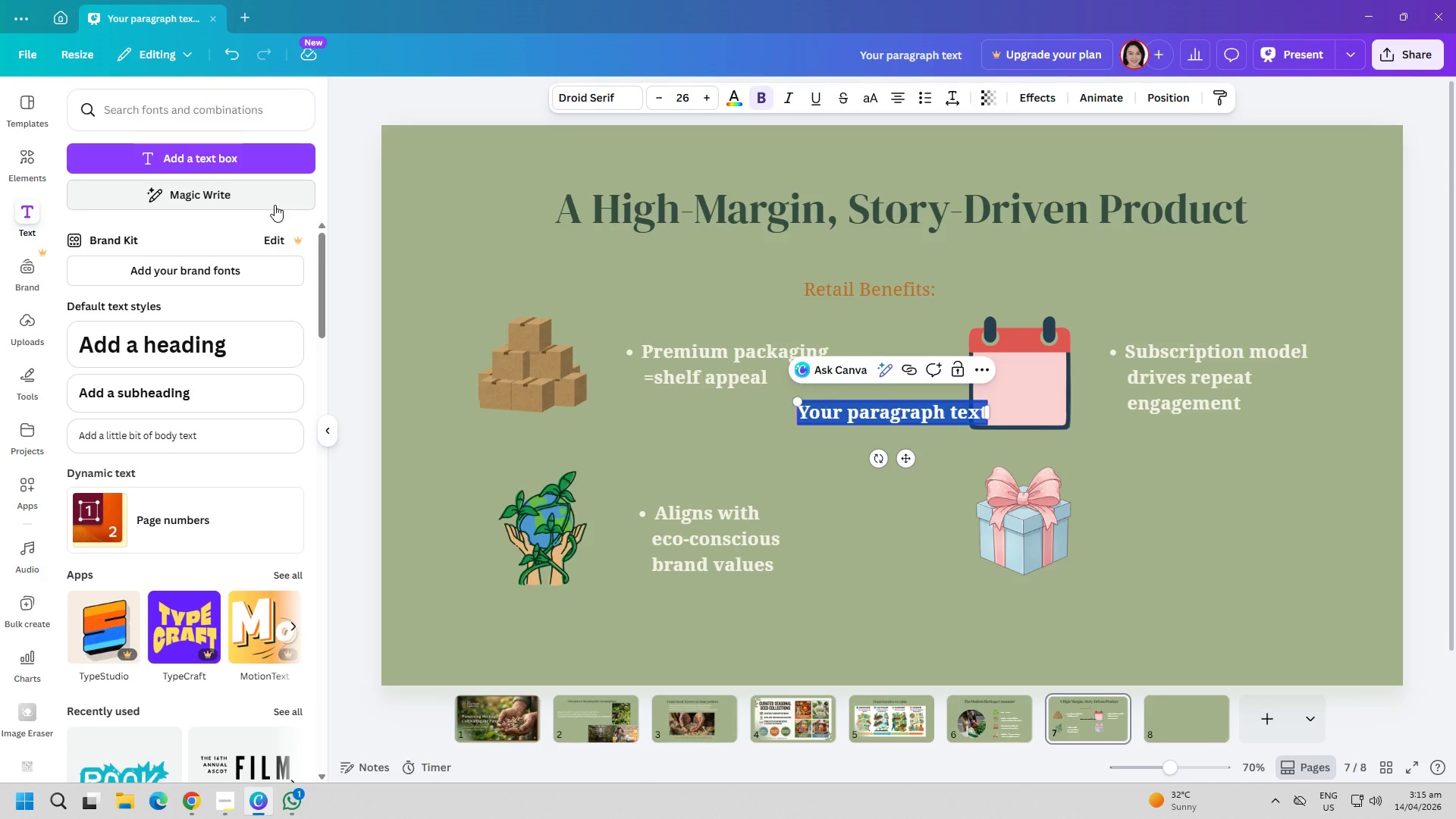 
type(Strong gifting)
 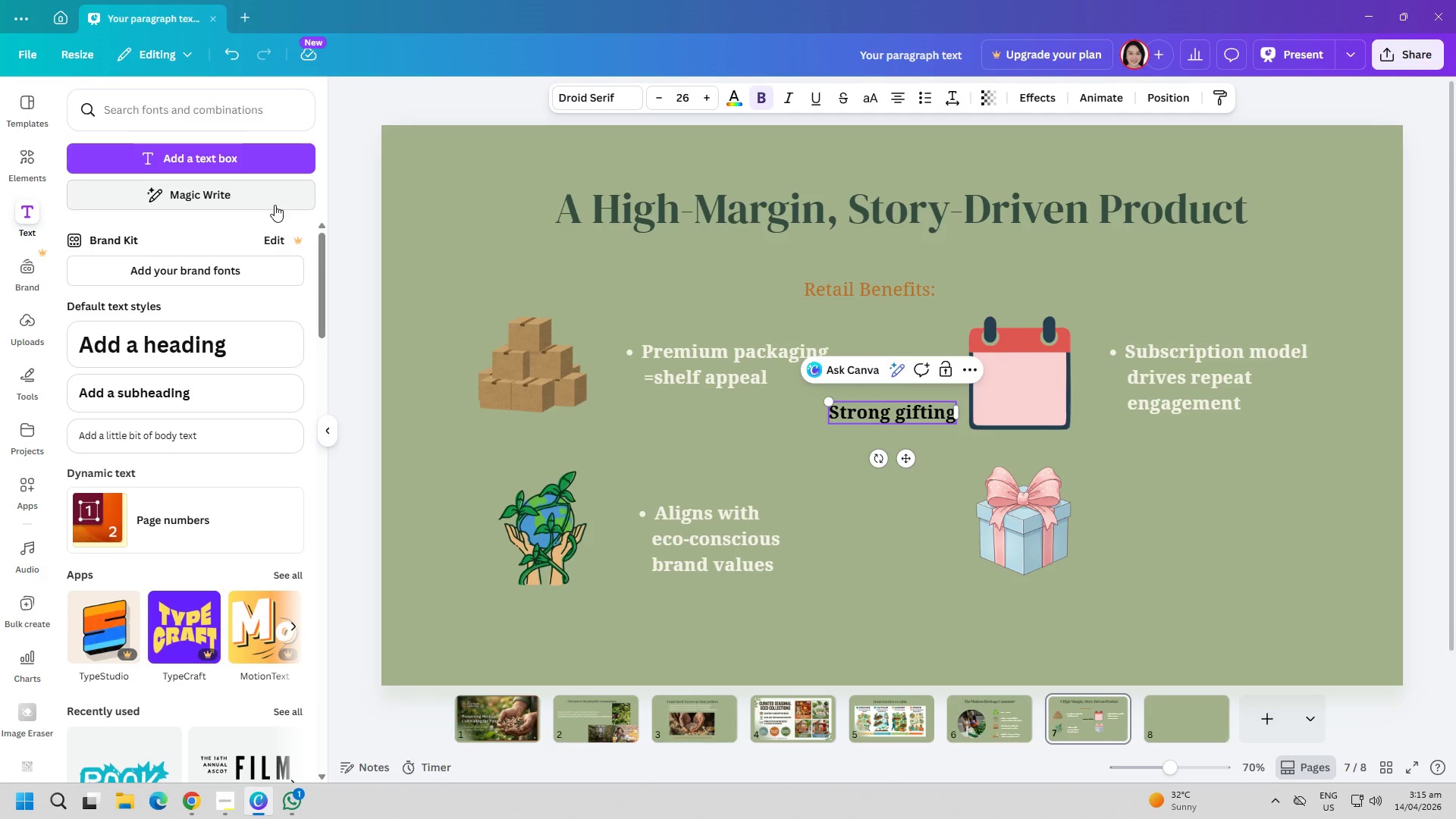 
key(Enter)
 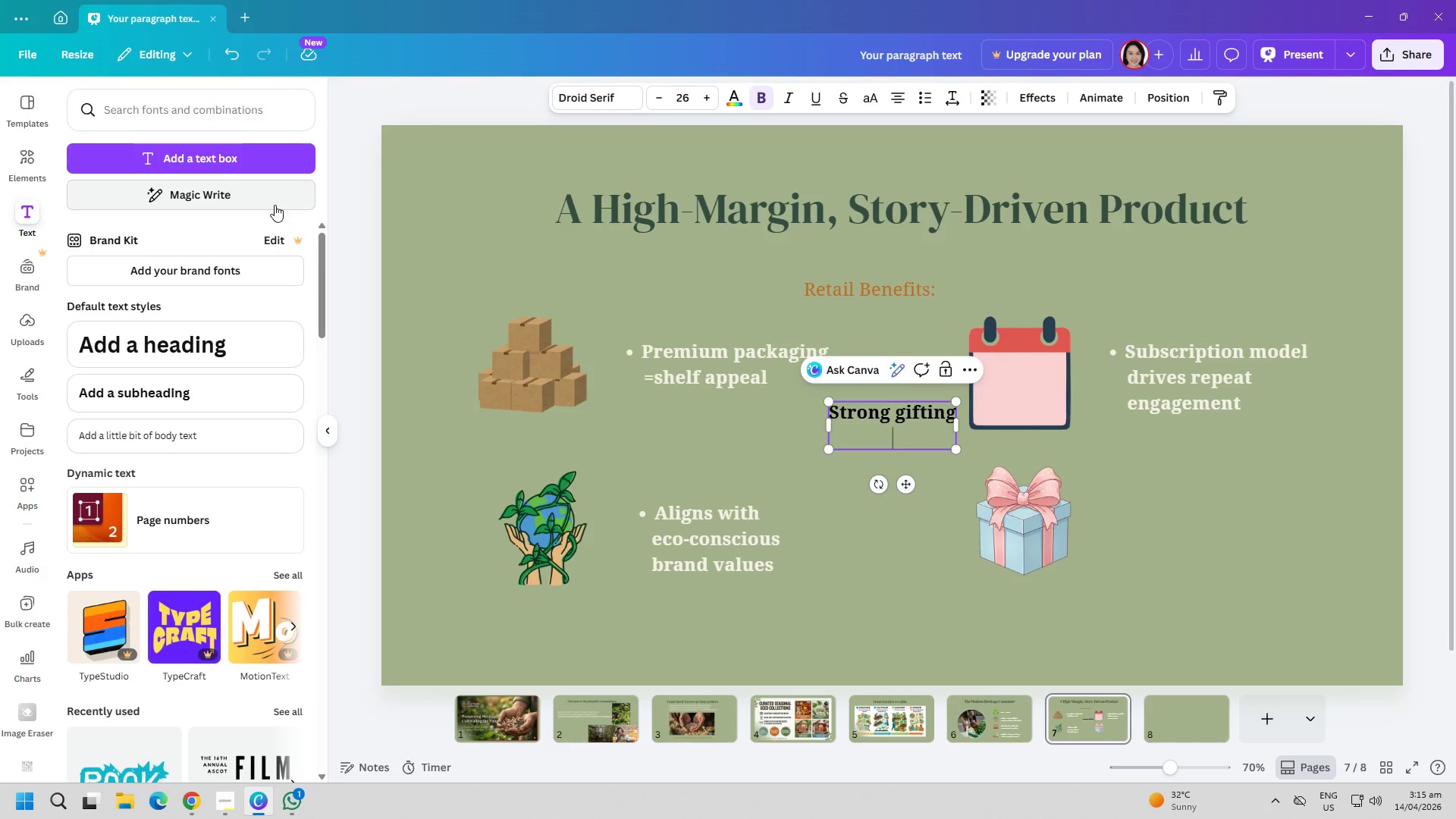 
type(potential)
 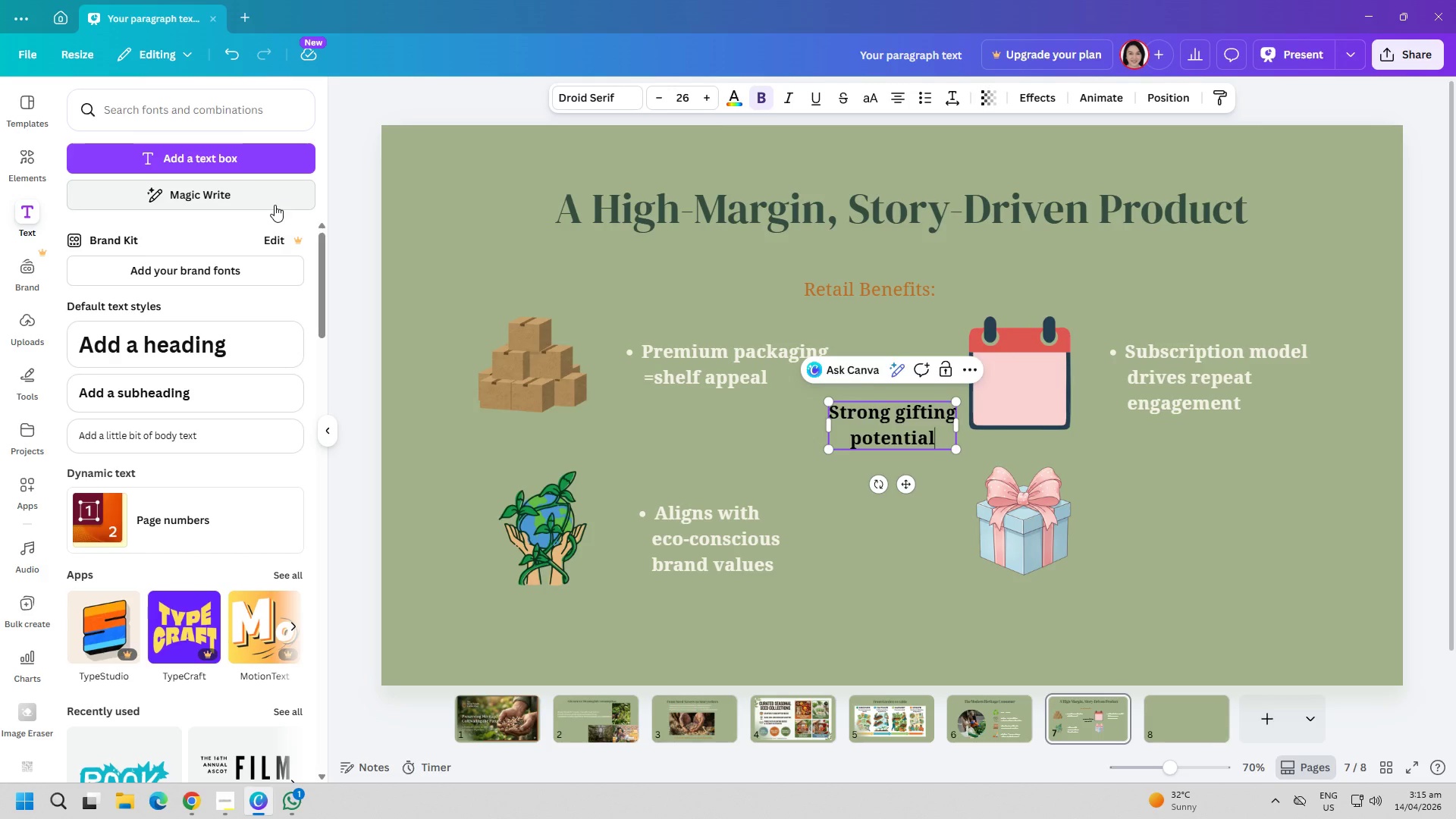 
key(Control+ControlLeft)
 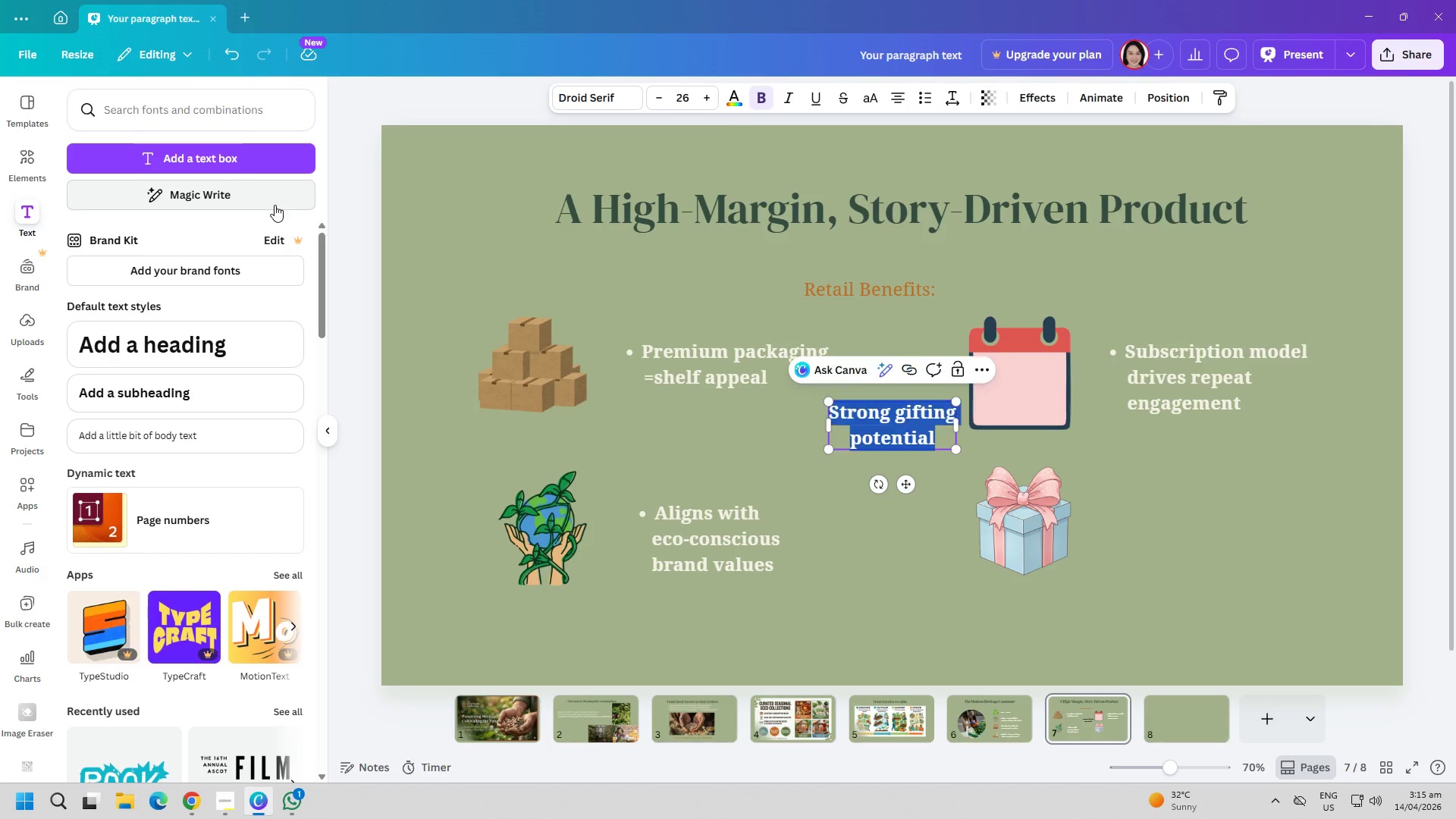 
key(Control+A)
 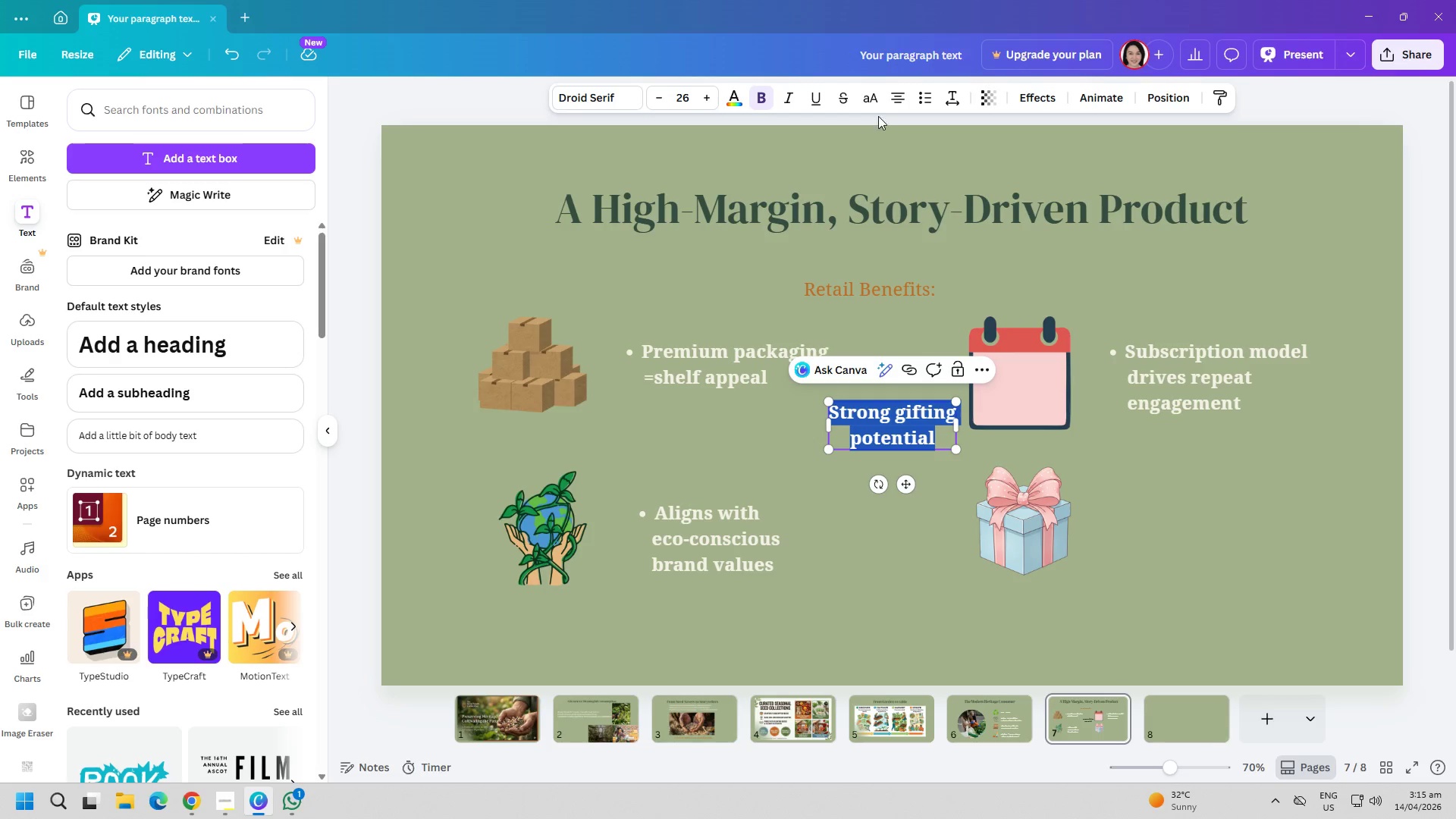 
left_click([901, 100])
 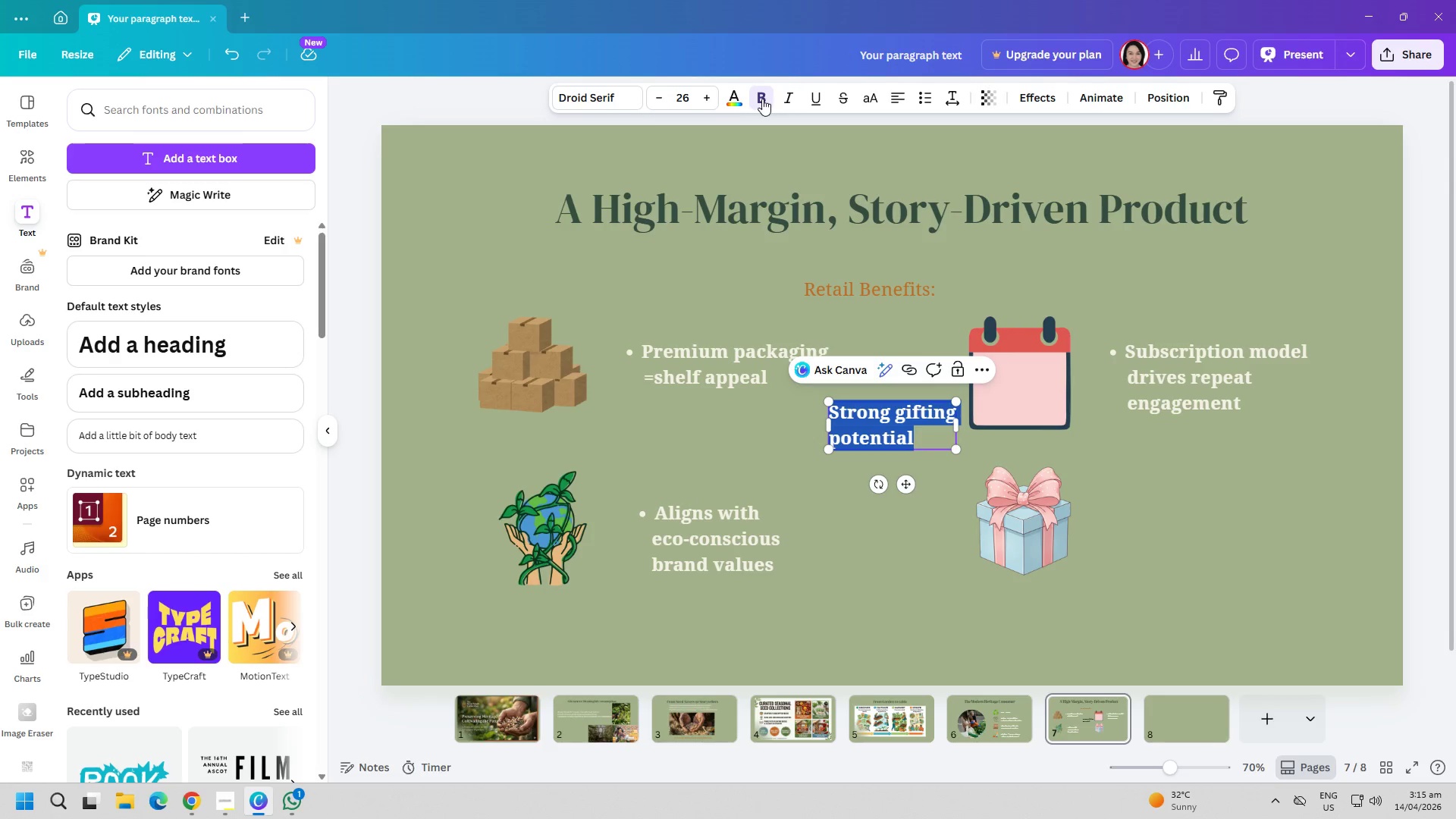 
left_click([736, 93])
 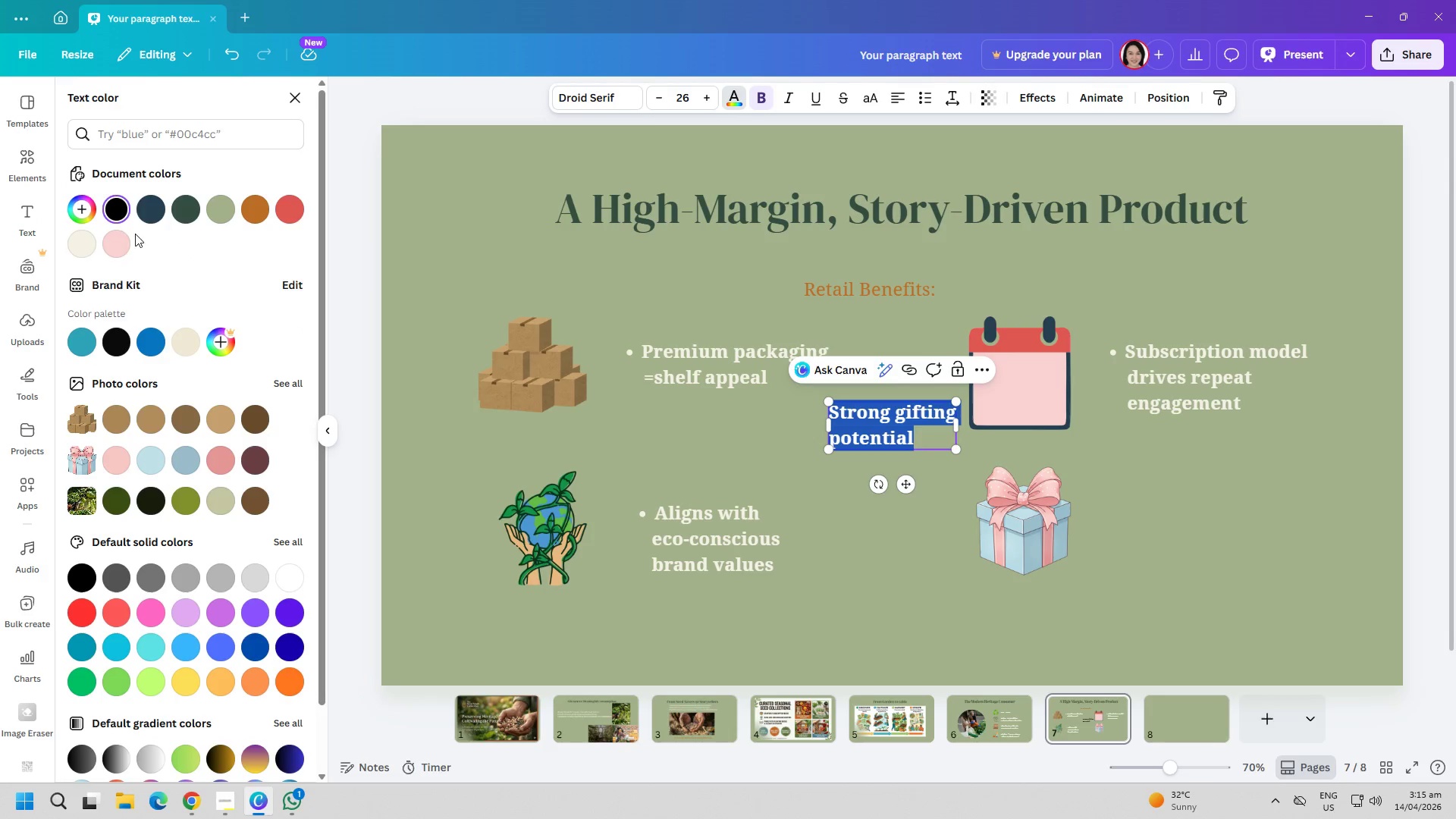 
left_click([86, 240])
 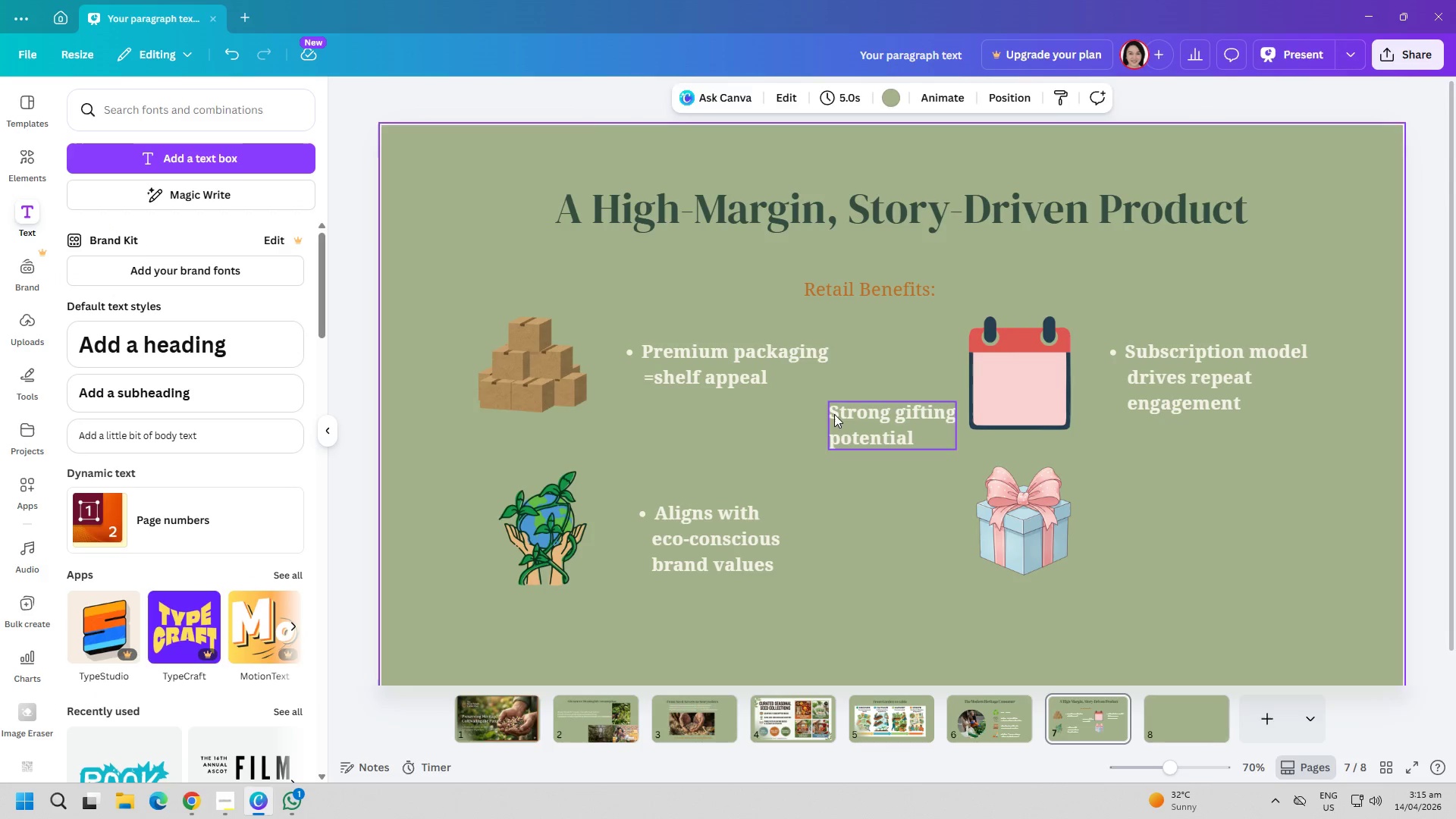 
double_click([833, 416])
 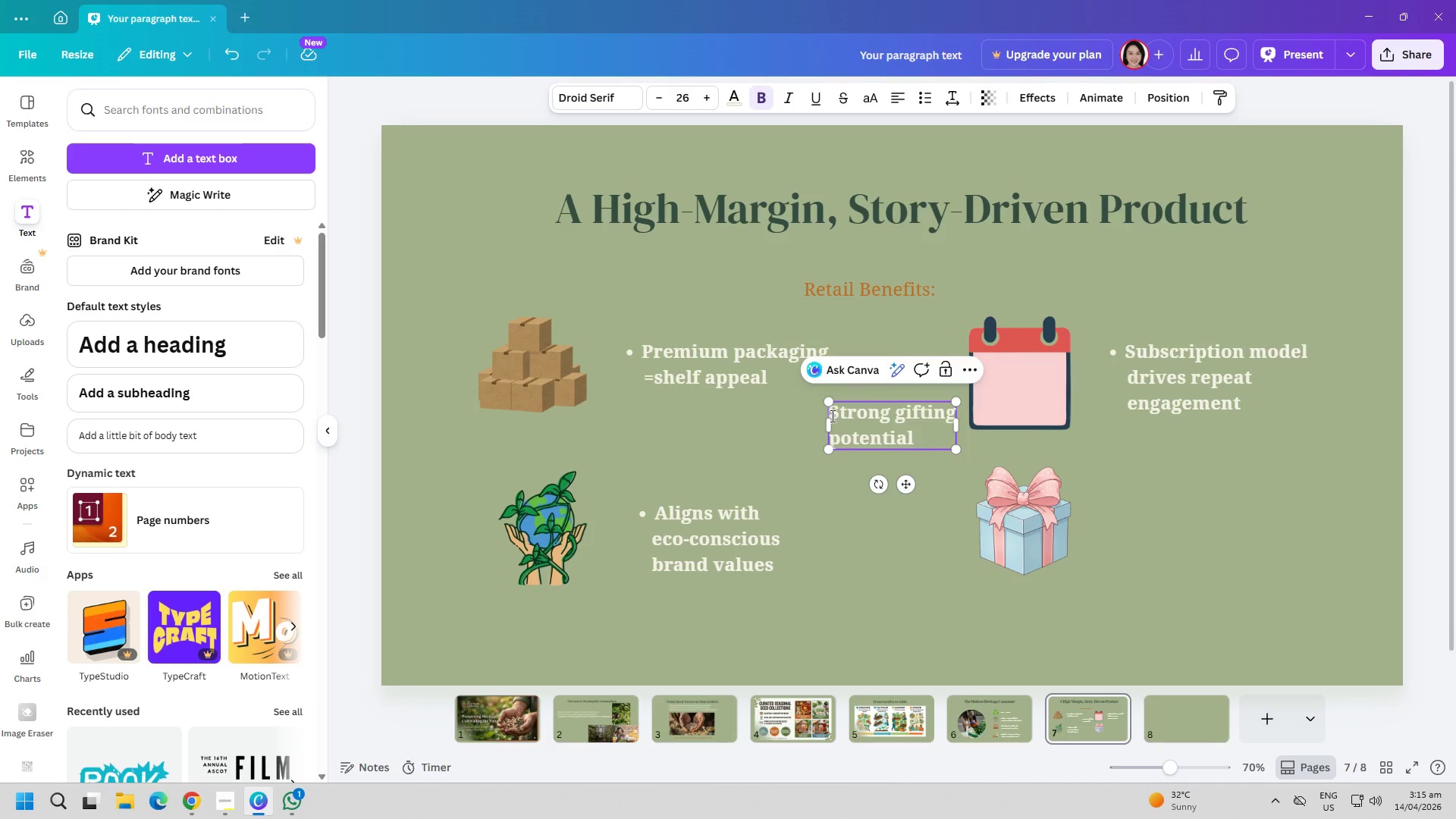 
triple_click([830, 414])
 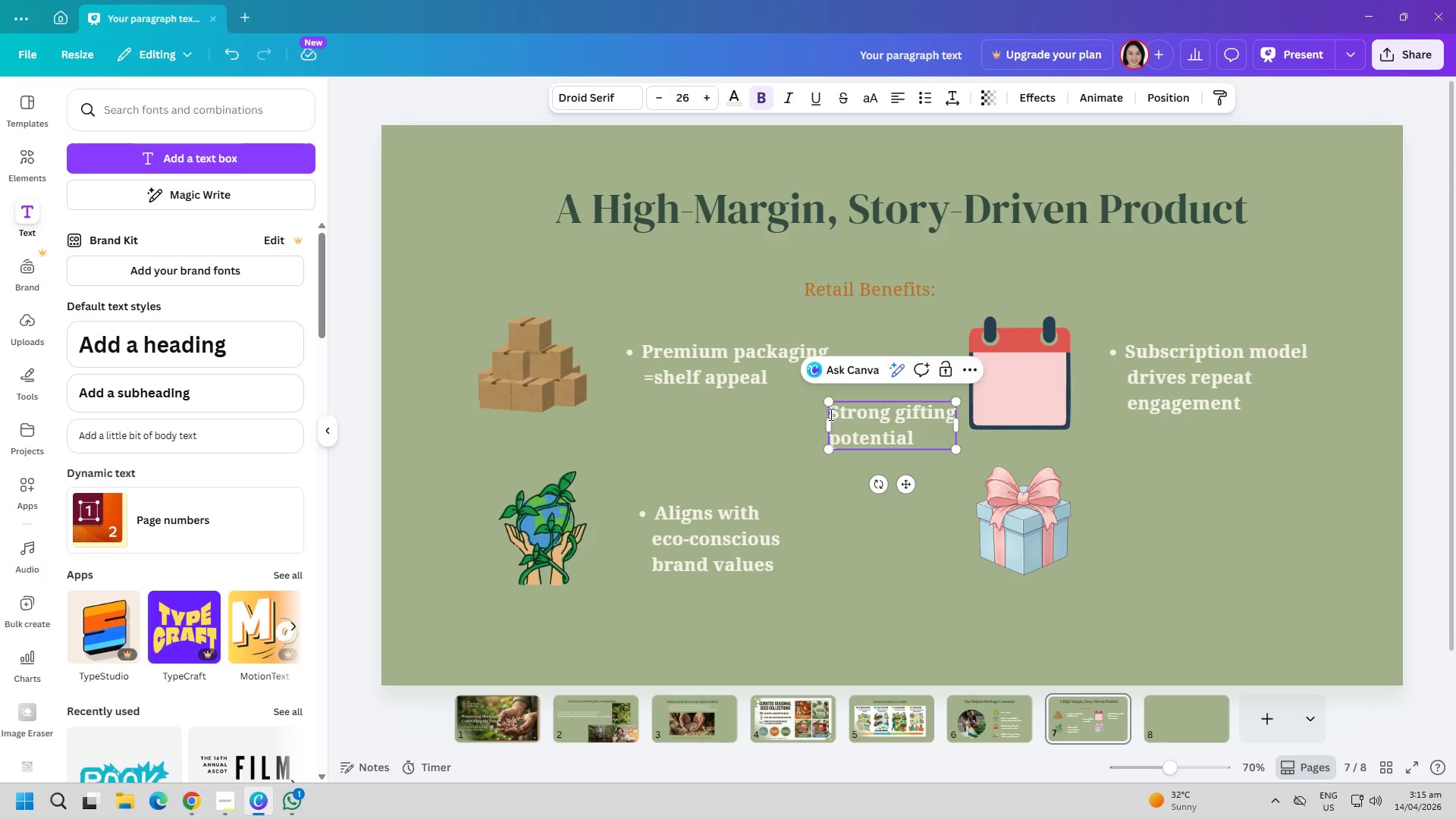 
triple_click([830, 414])
 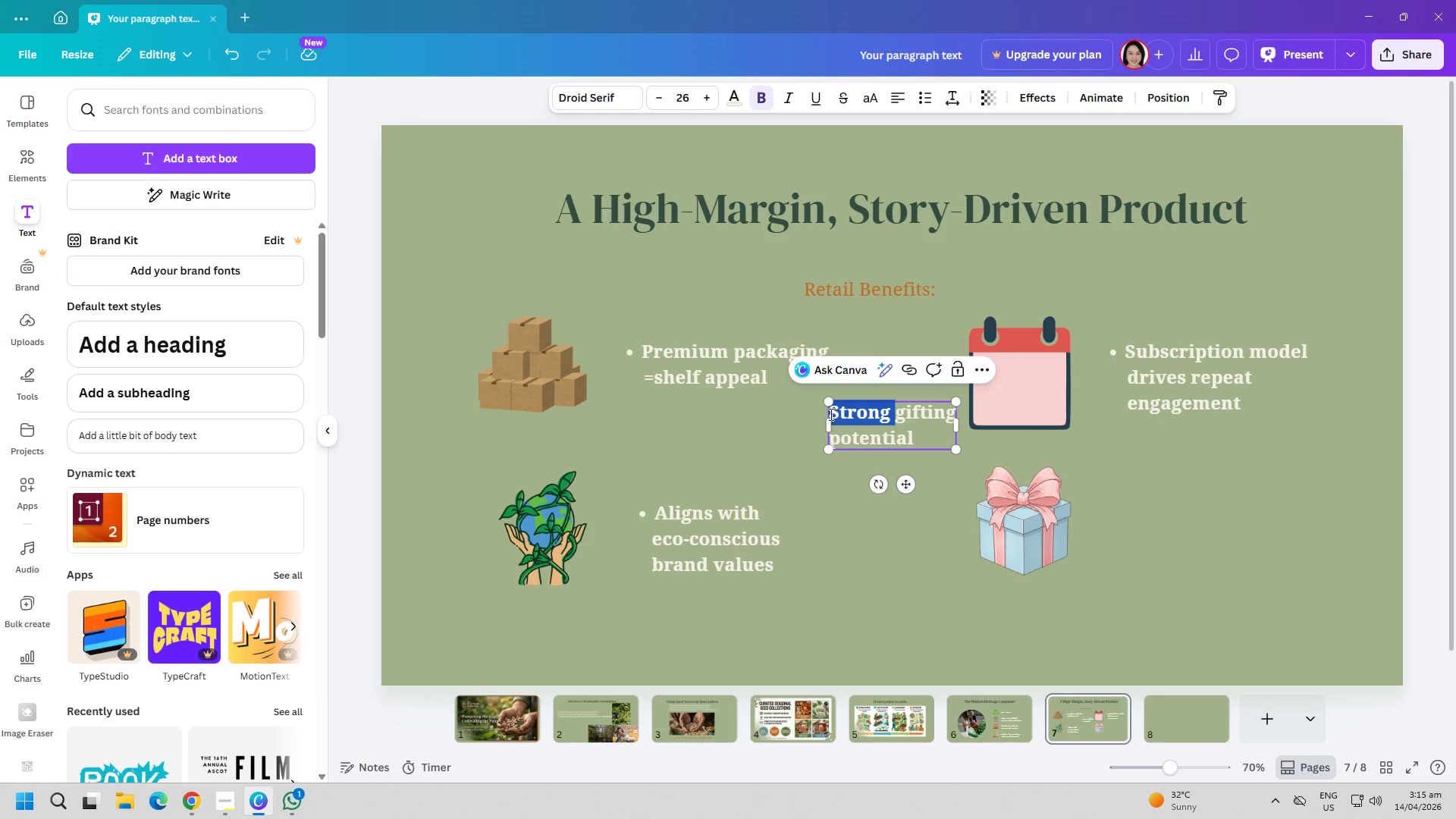 
left_click([830, 414])
 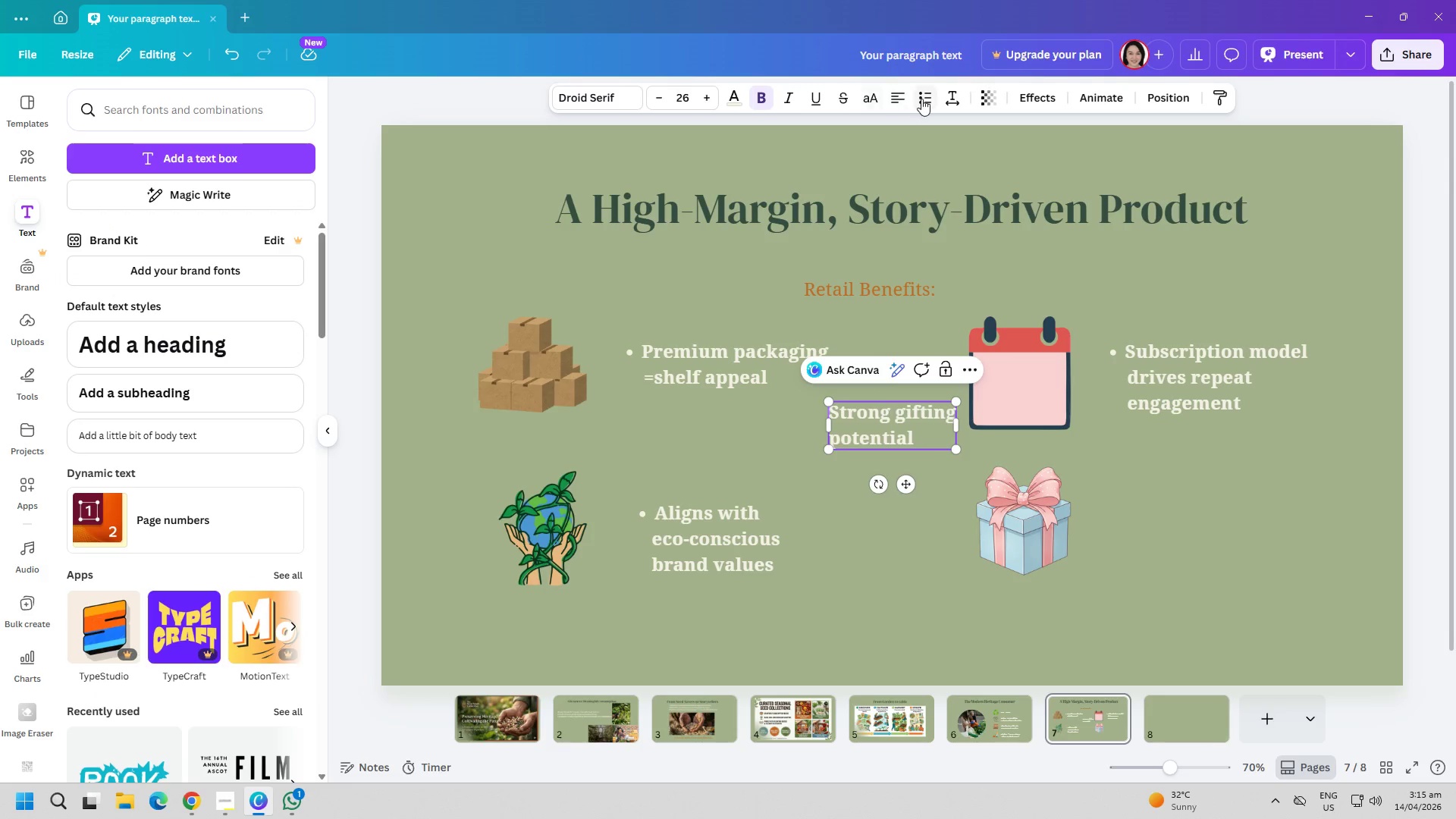 
double_click([889, 532])
 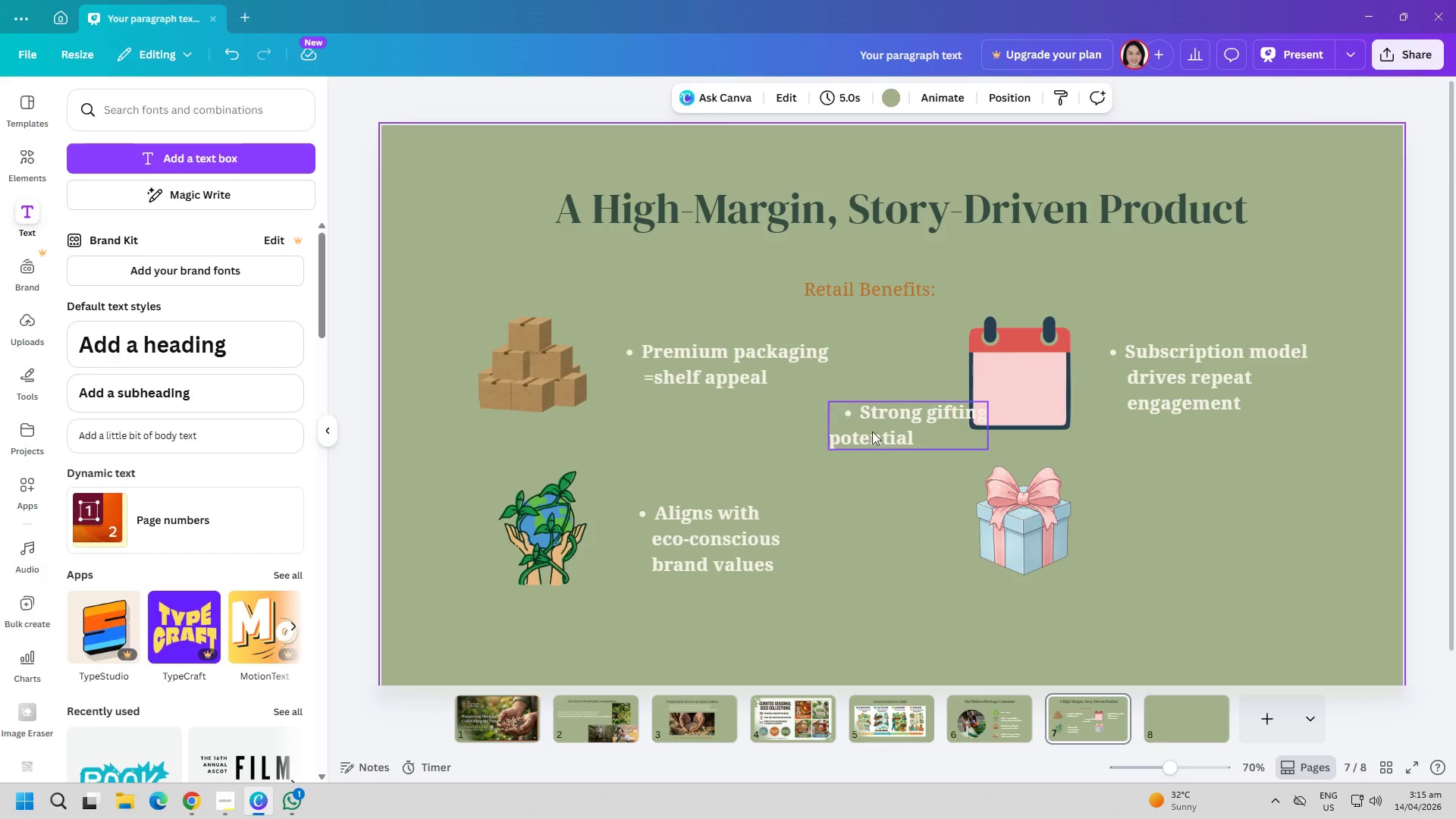 
left_click_drag(start_coordinate=[871, 425], to_coordinate=[1153, 511])
 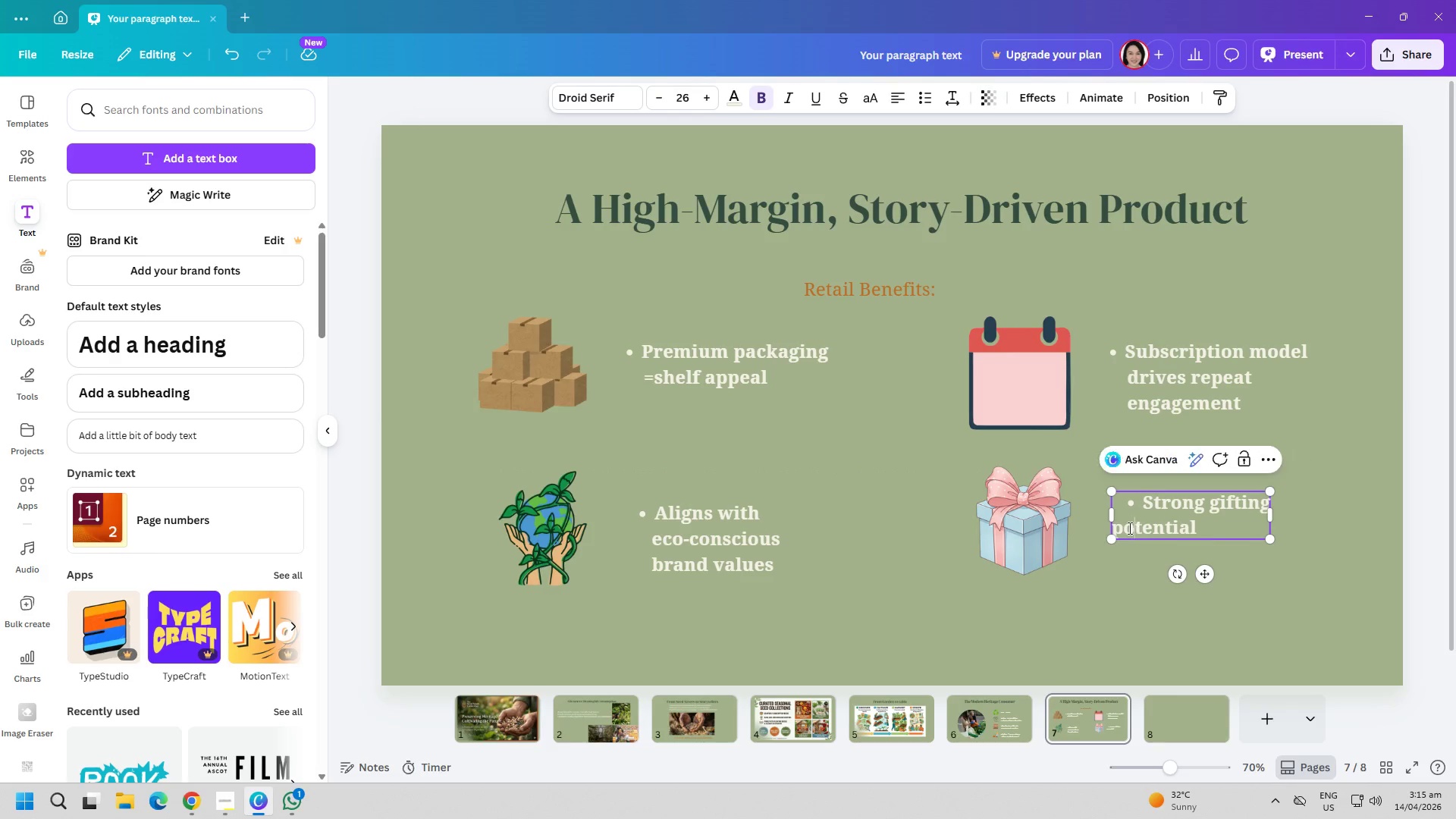 
double_click([1125, 528])
 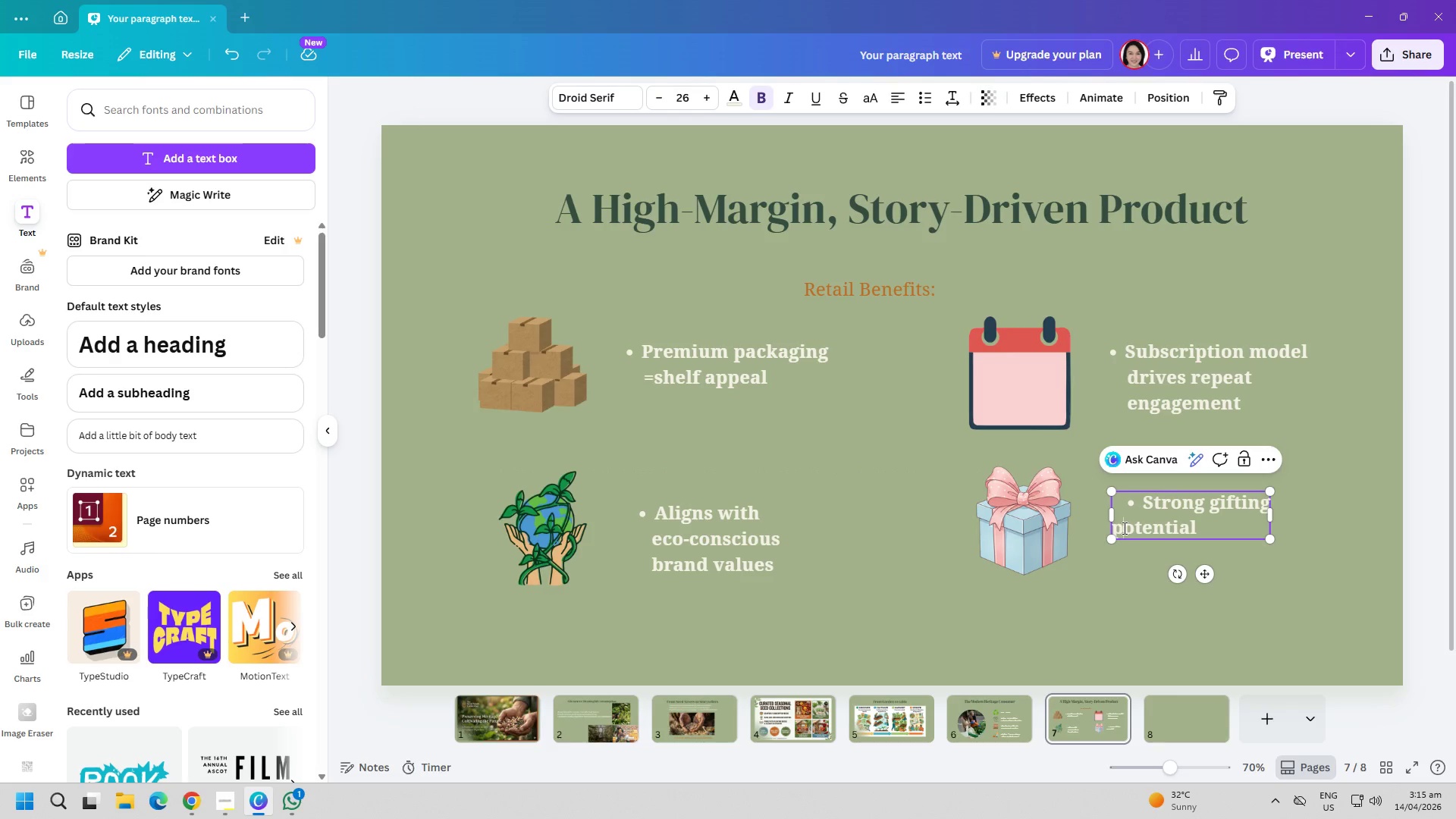 
triple_click([1122, 528])
 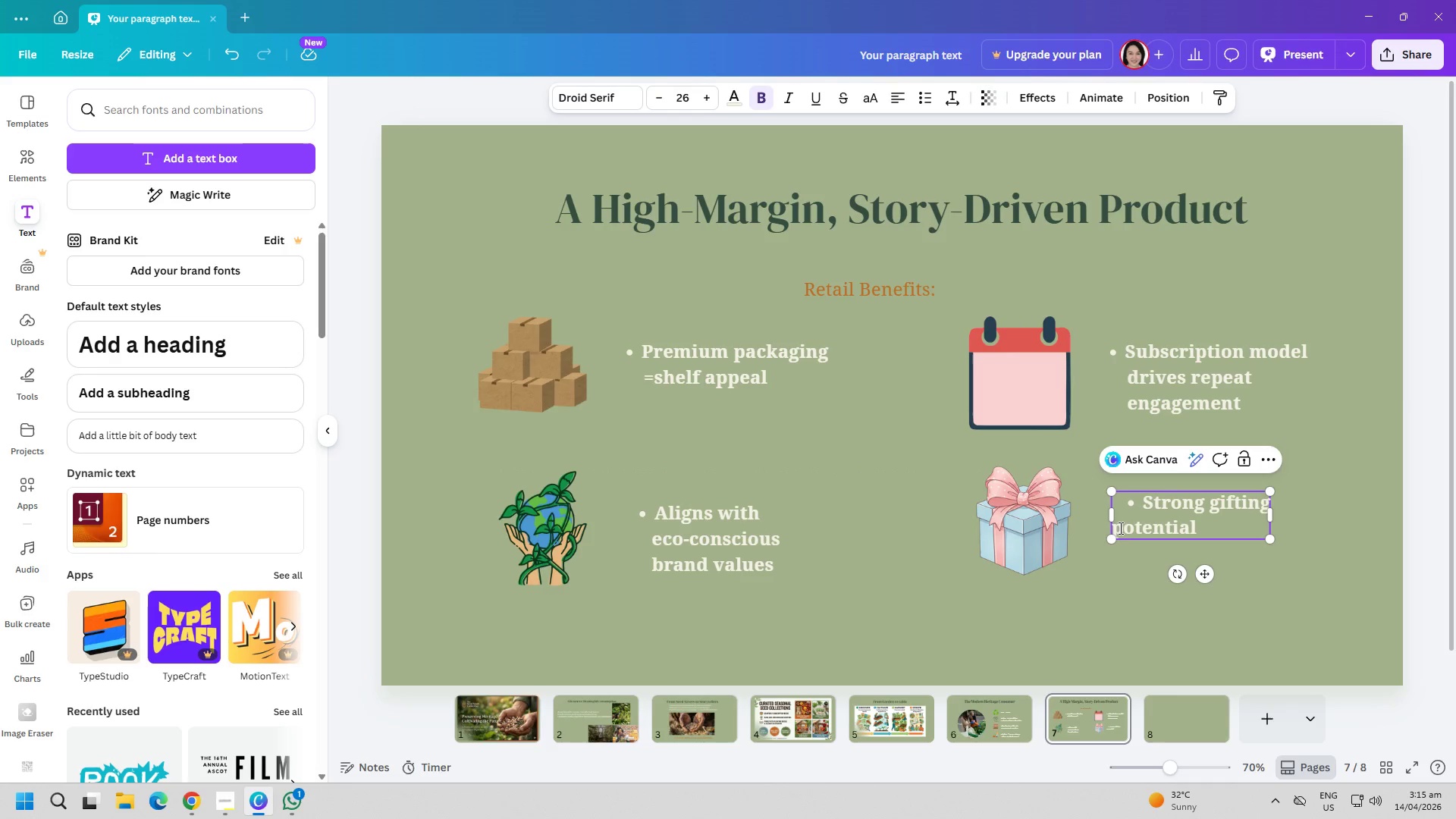 
triple_click([1118, 528])
 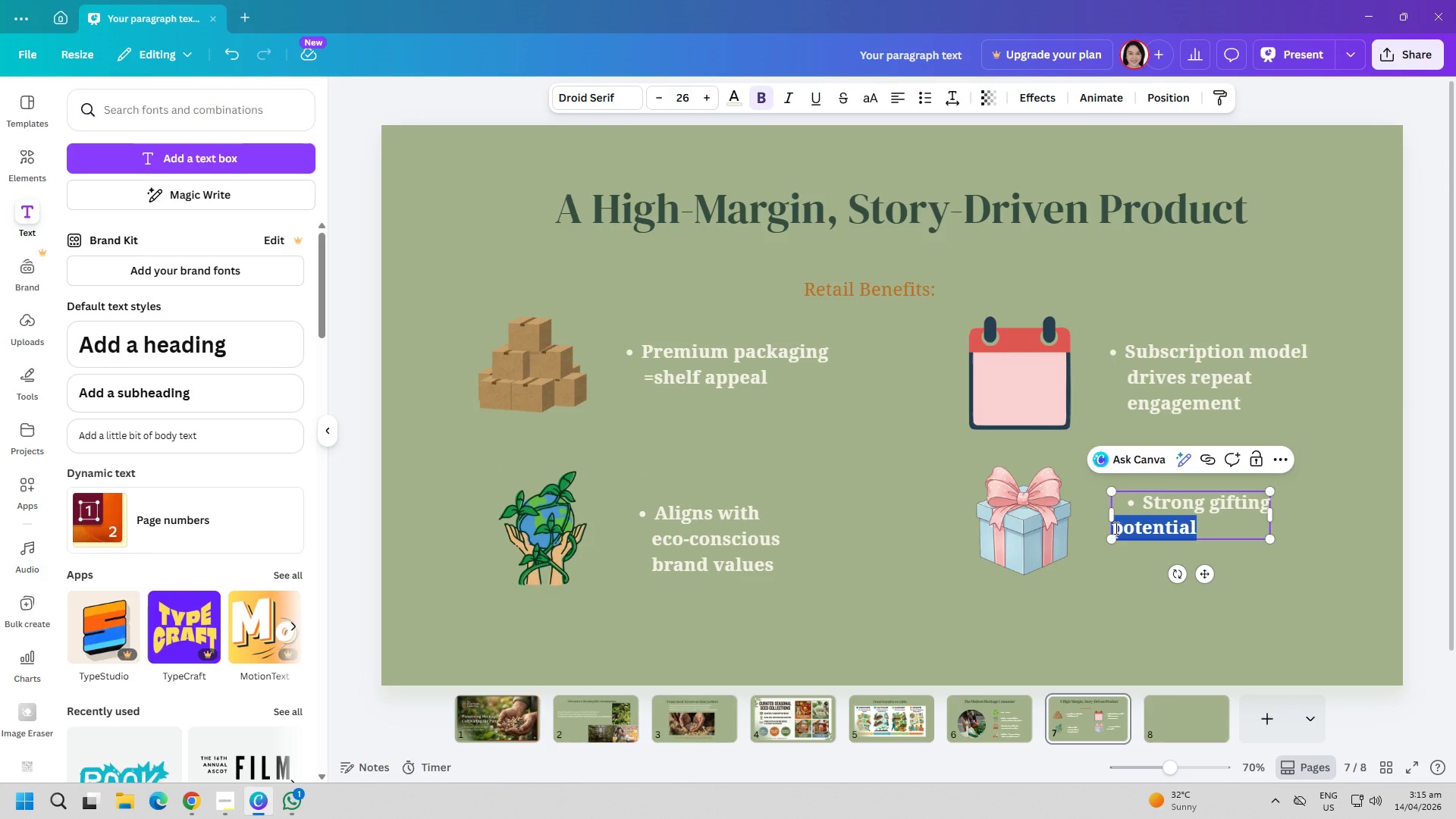 
triple_click([1115, 528])
 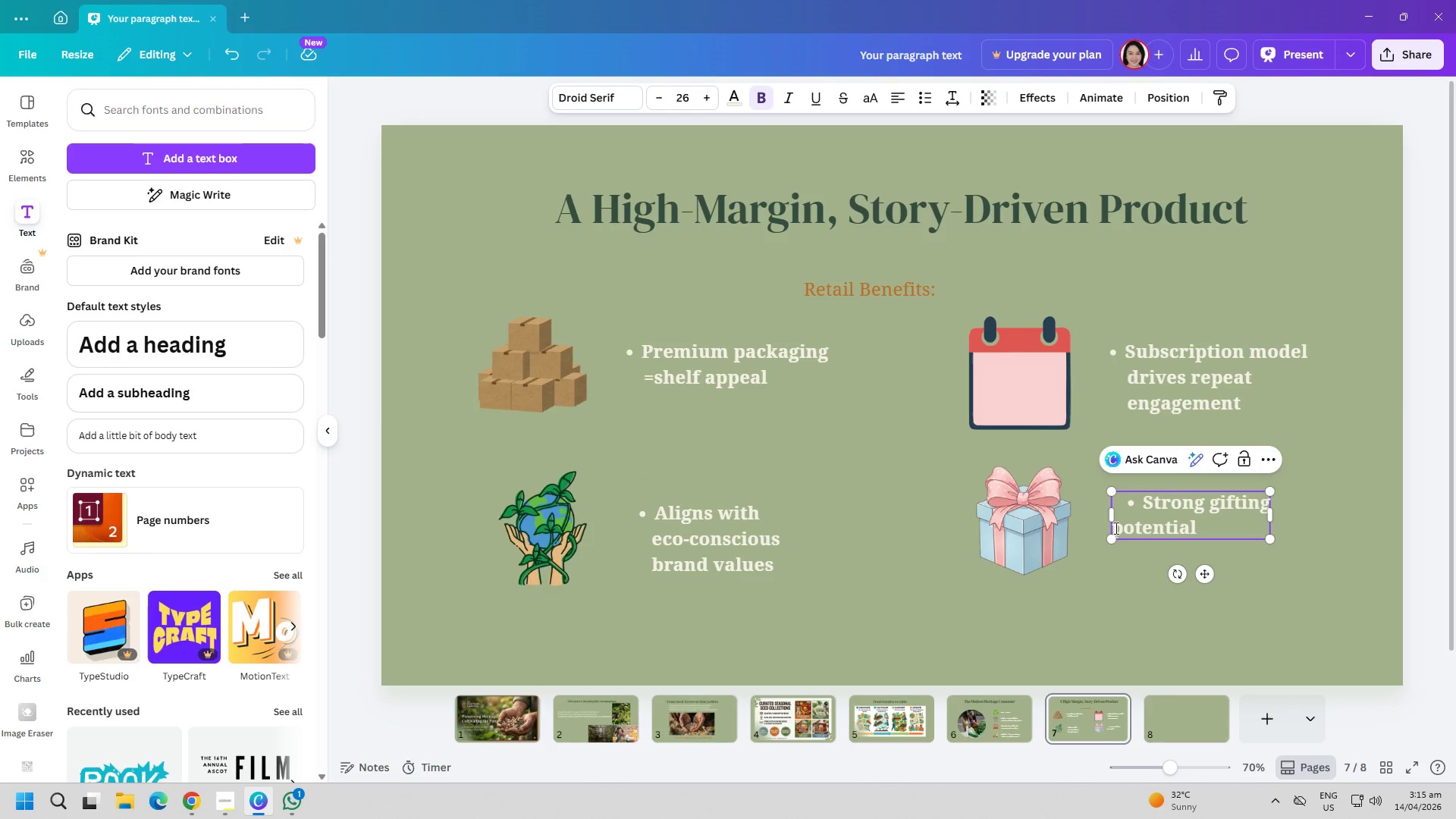 
key(ArrowLeft)
 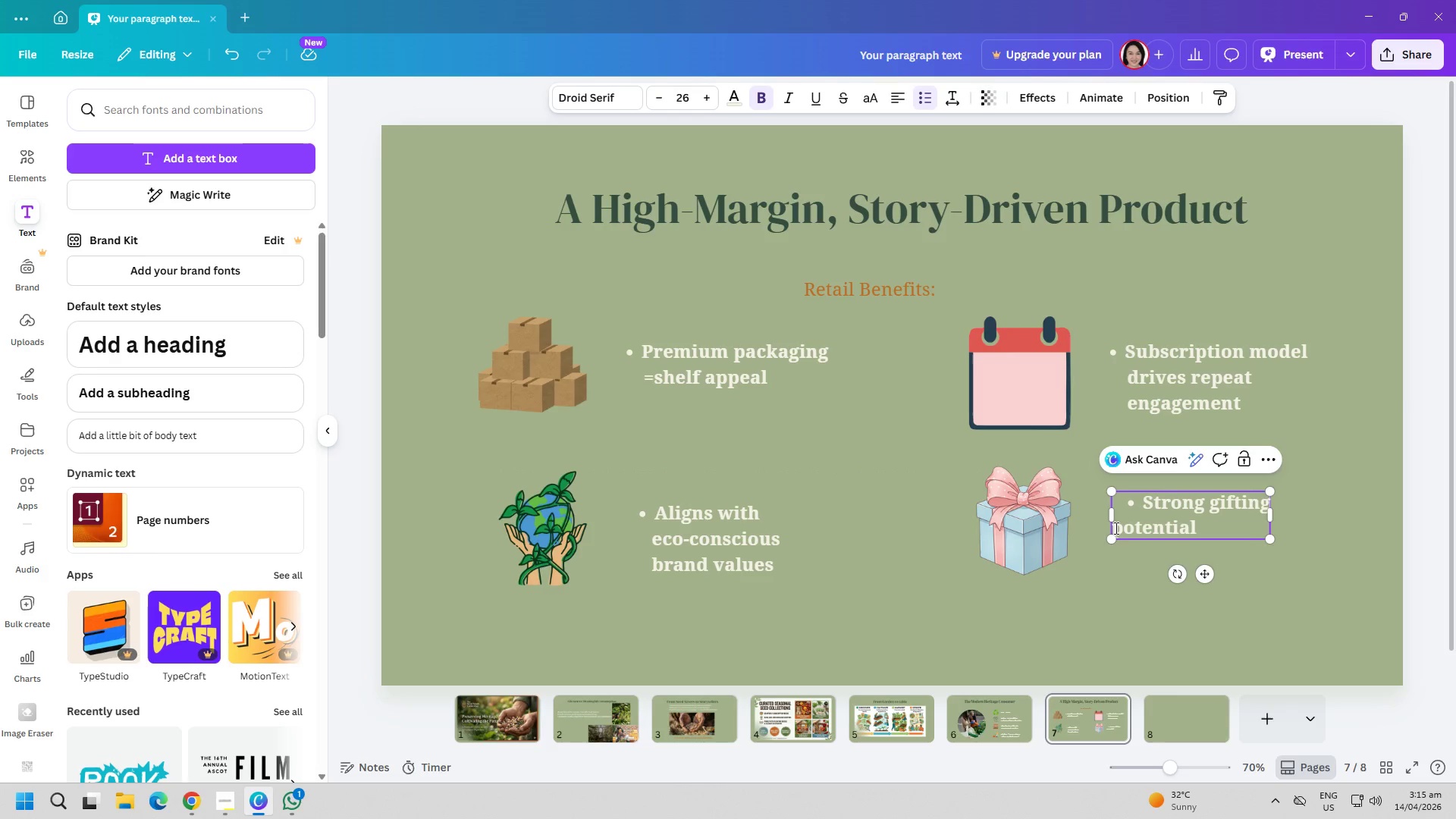 
key(Space)
 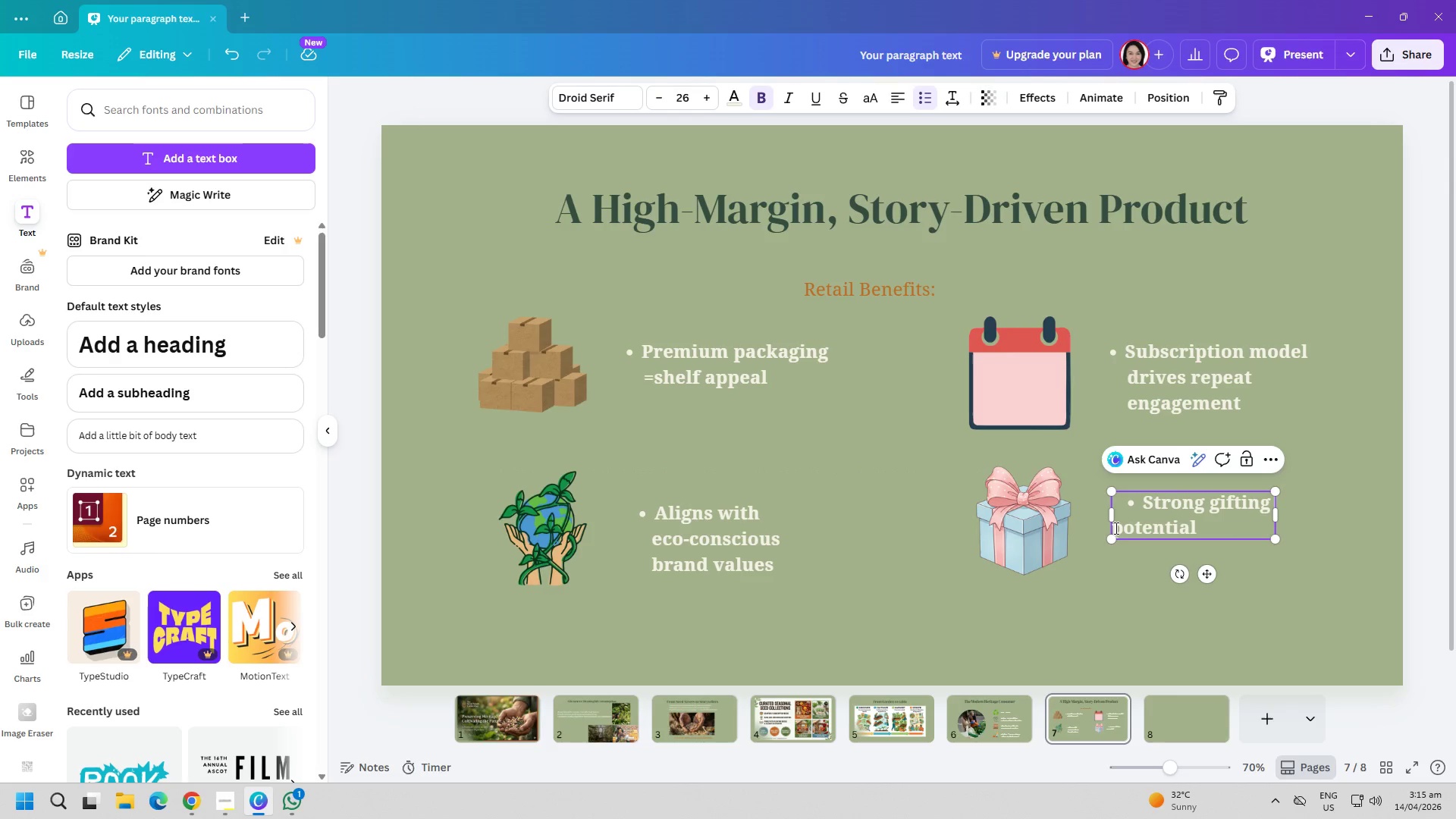 
key(Space)
 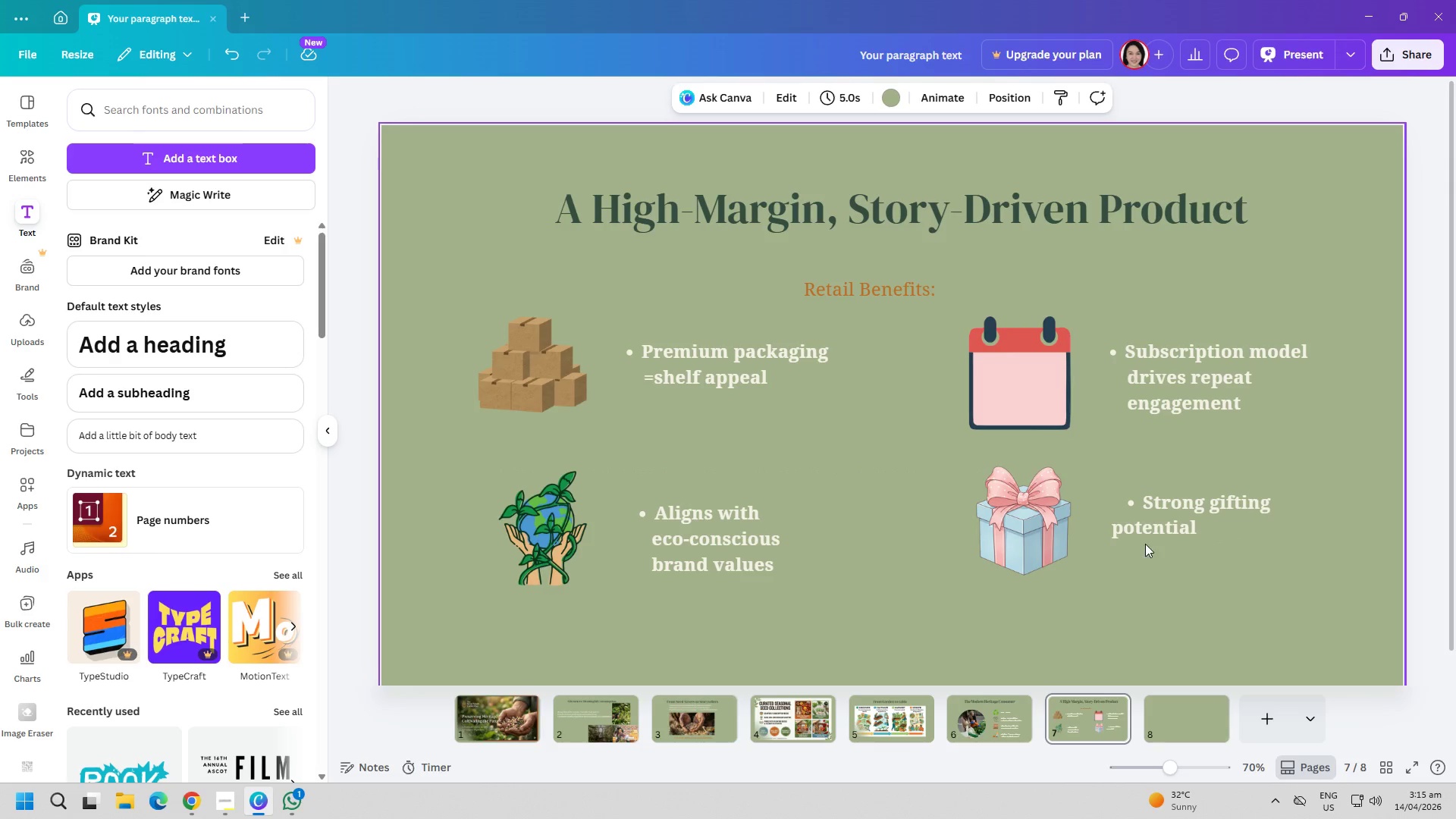 
double_click([1122, 537])
 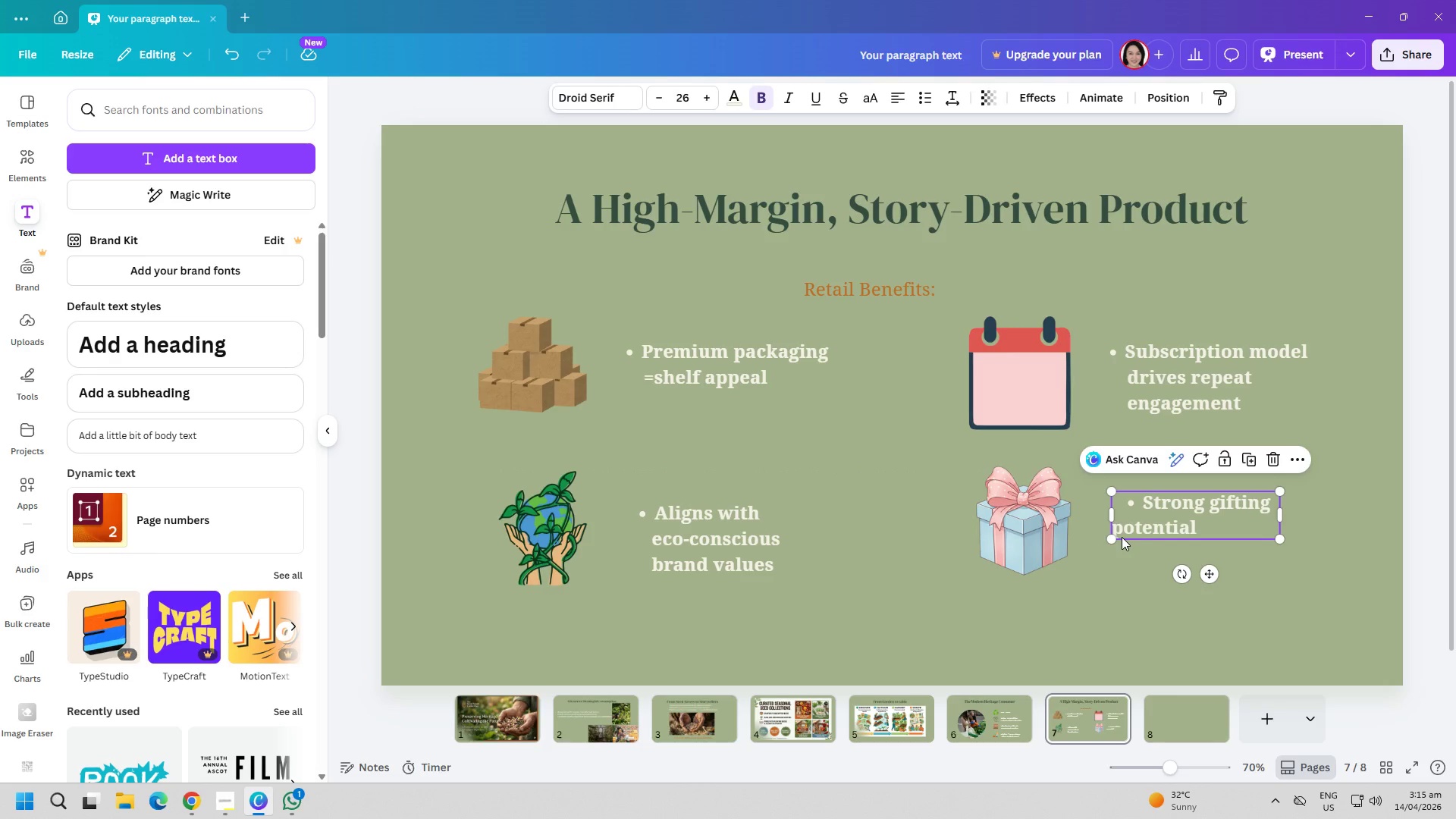 
triple_click([1122, 537])
 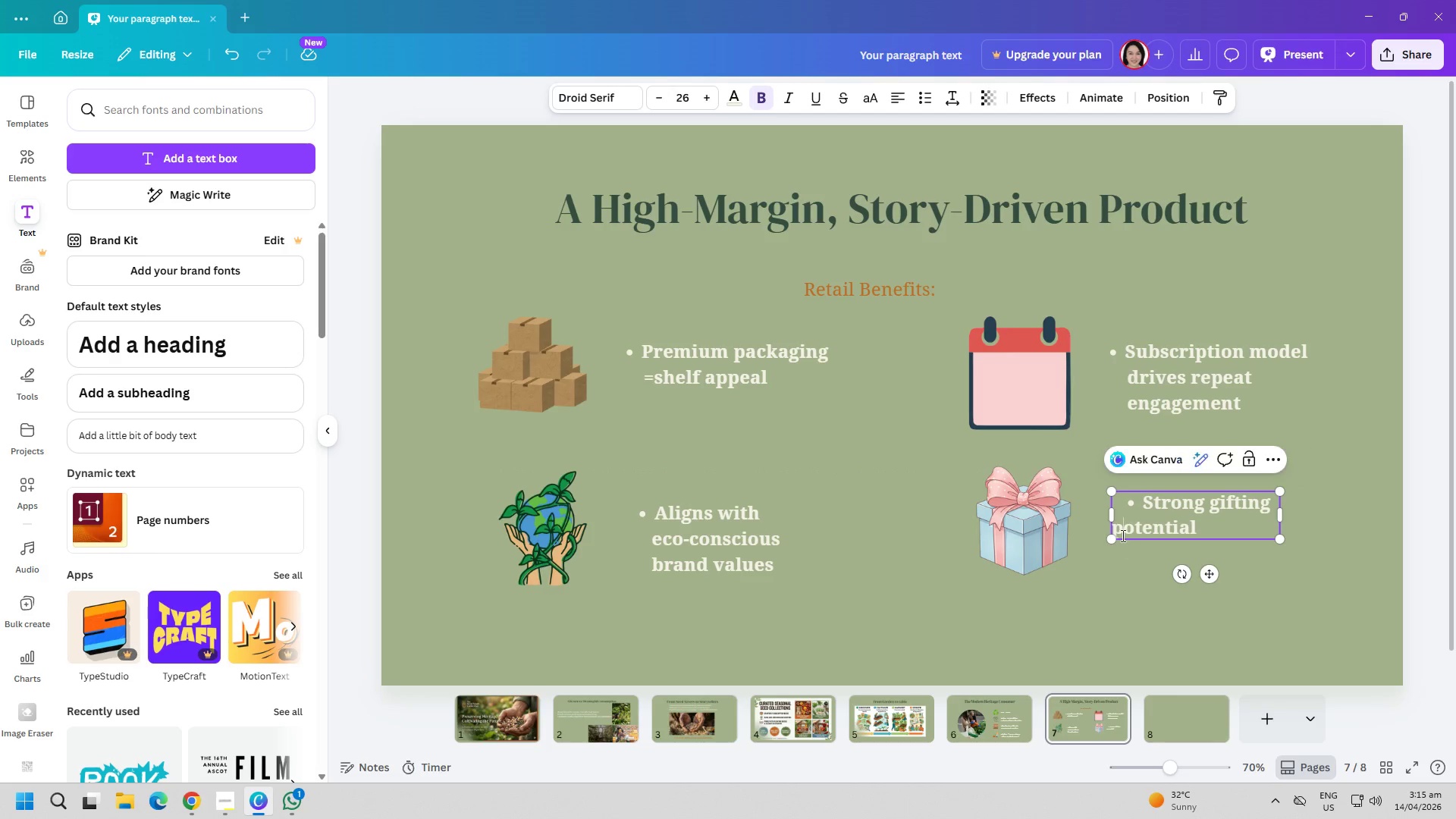 
triple_click([1122, 534])
 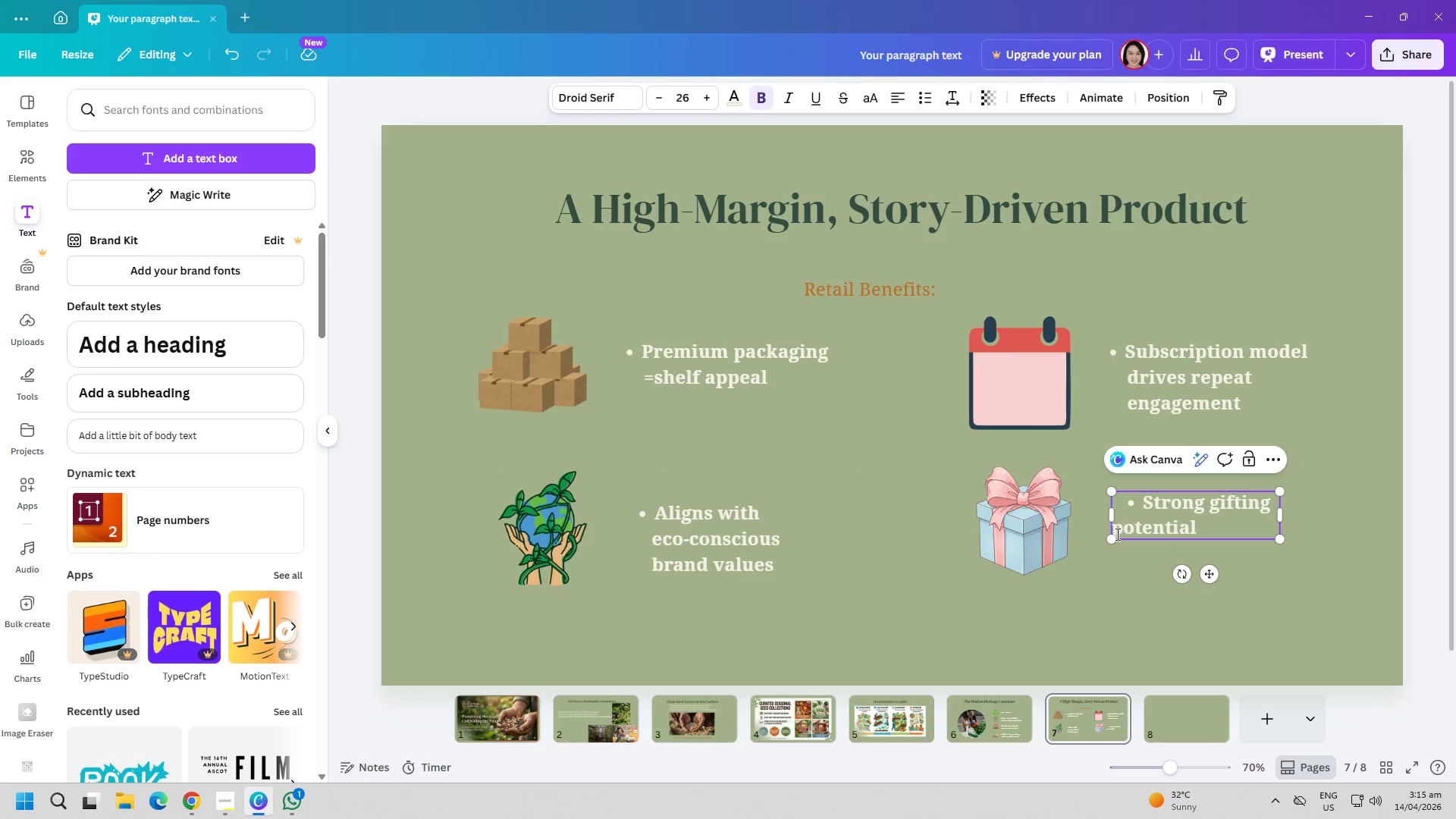 
triple_click([1116, 534])
 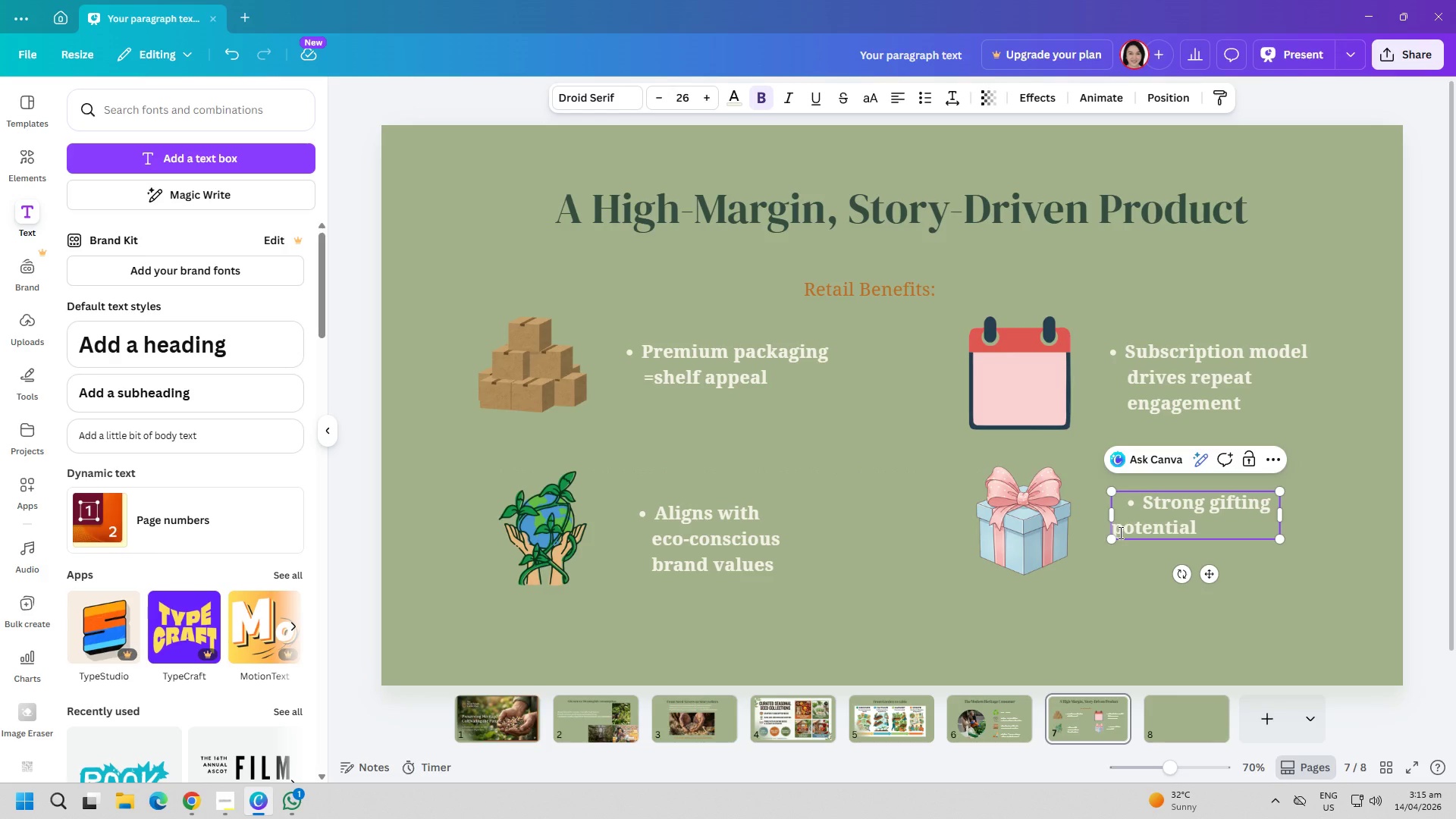 
key(Space)
 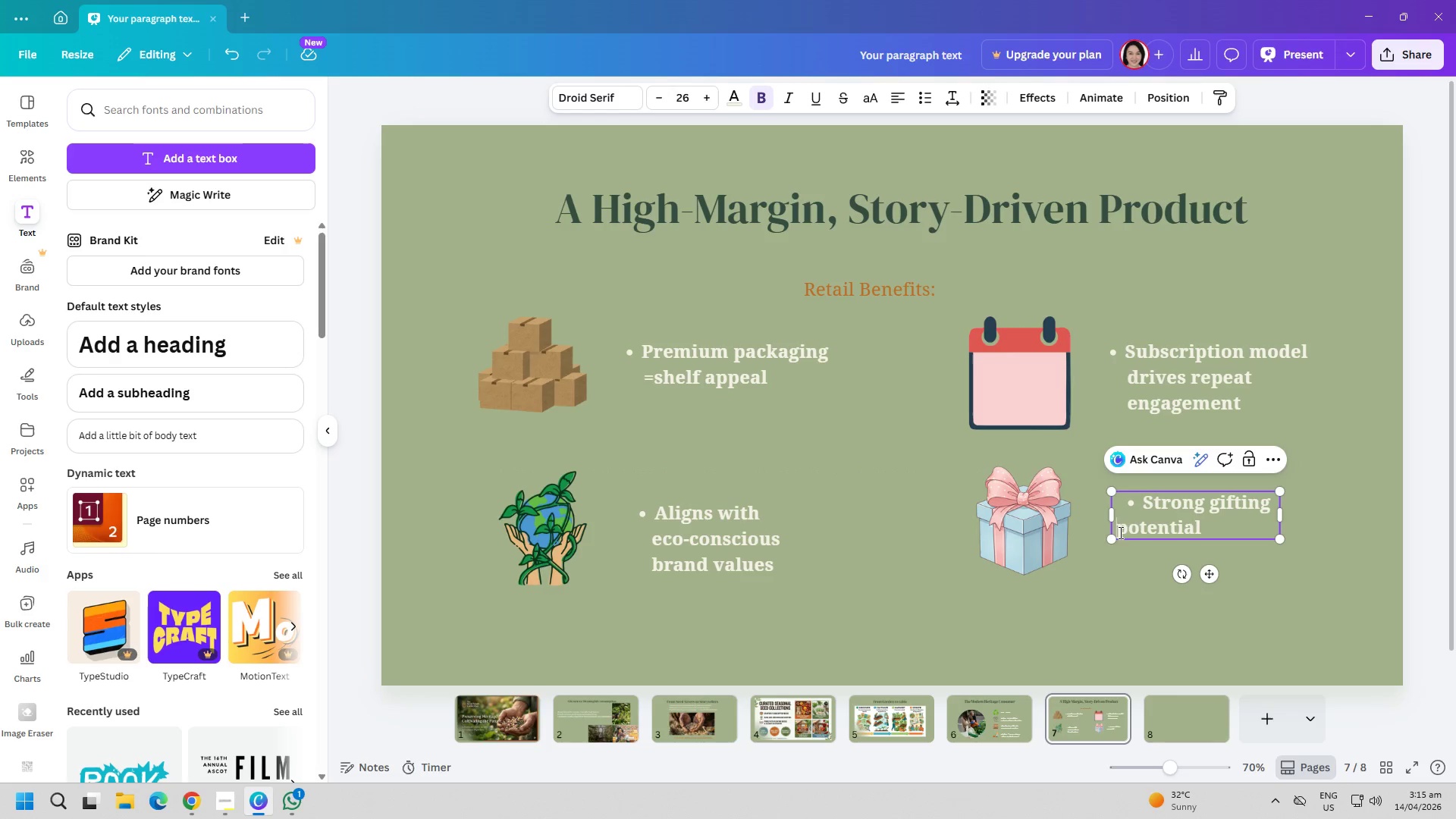 
key(Space)
 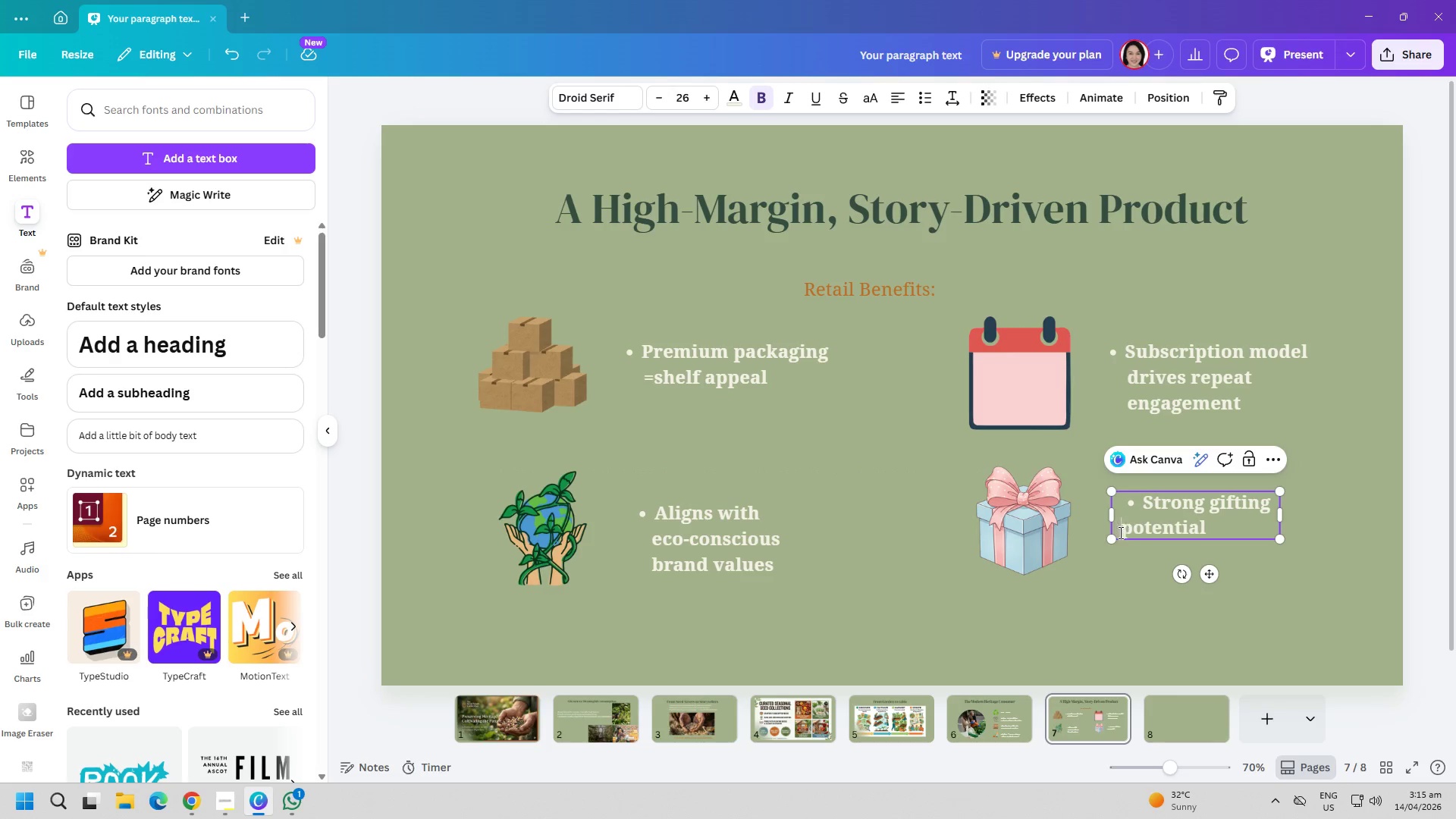 
key(Space)
 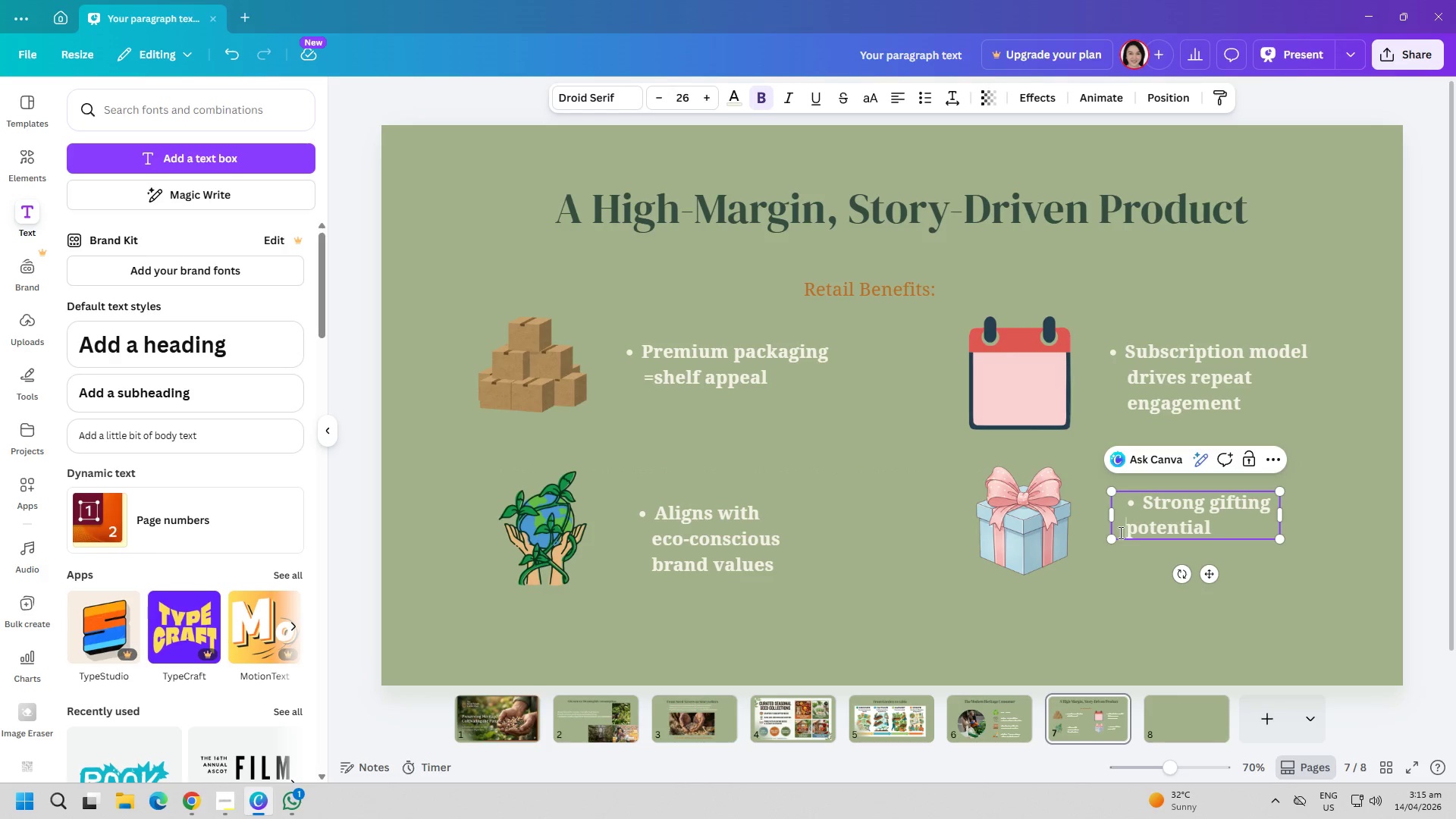 
key(Space)
 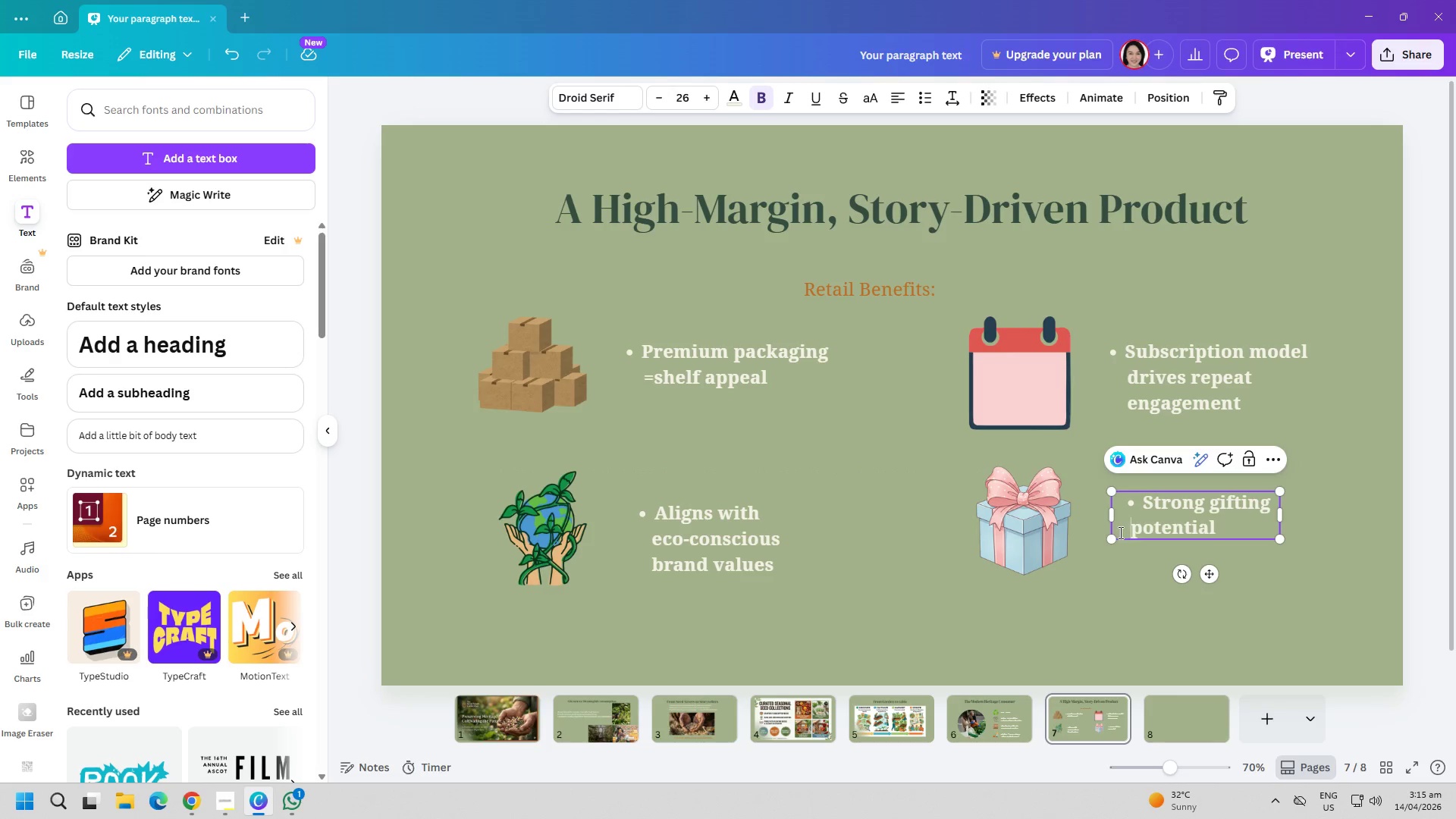 
key(Space)
 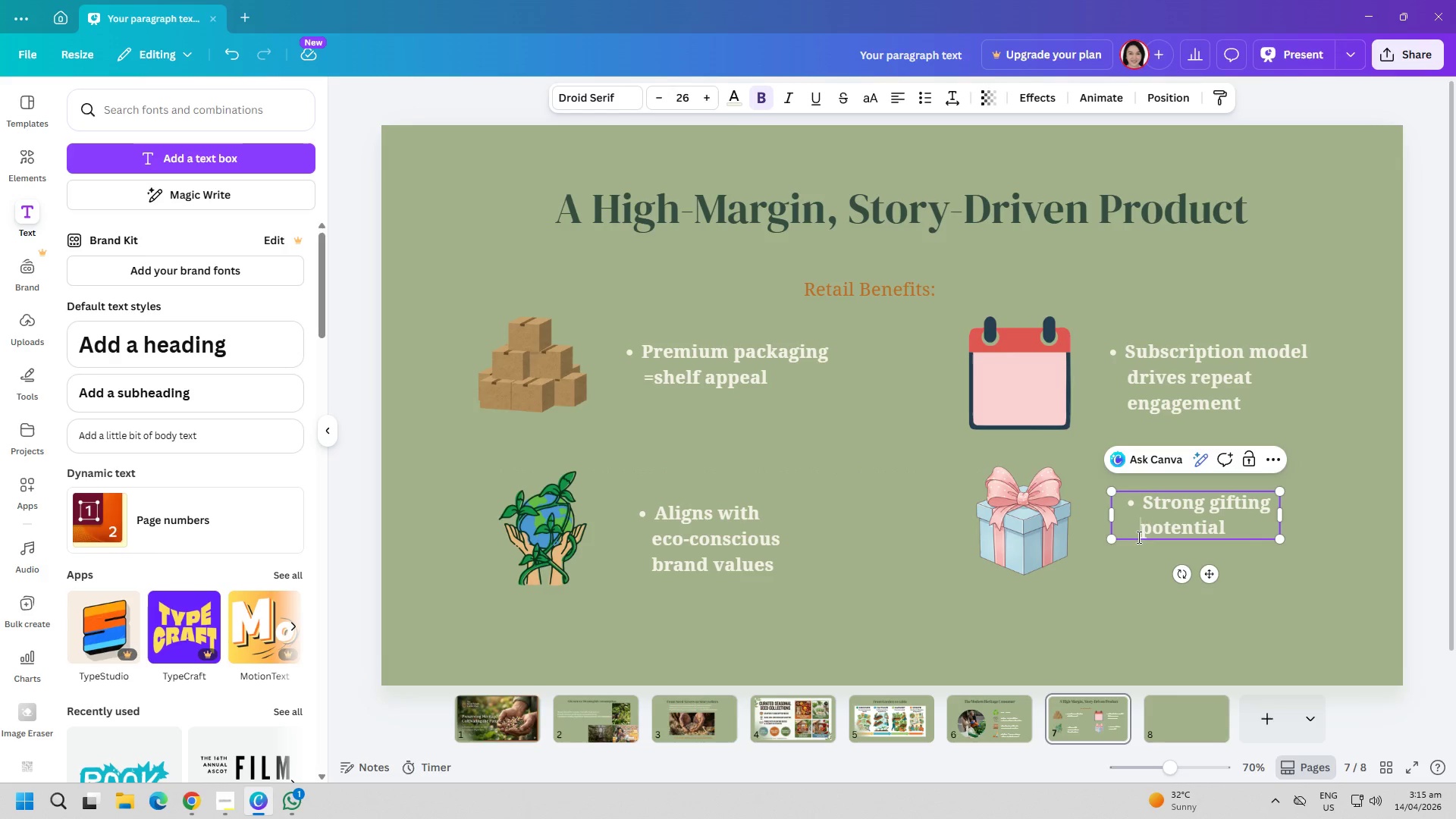 
key(Space)
 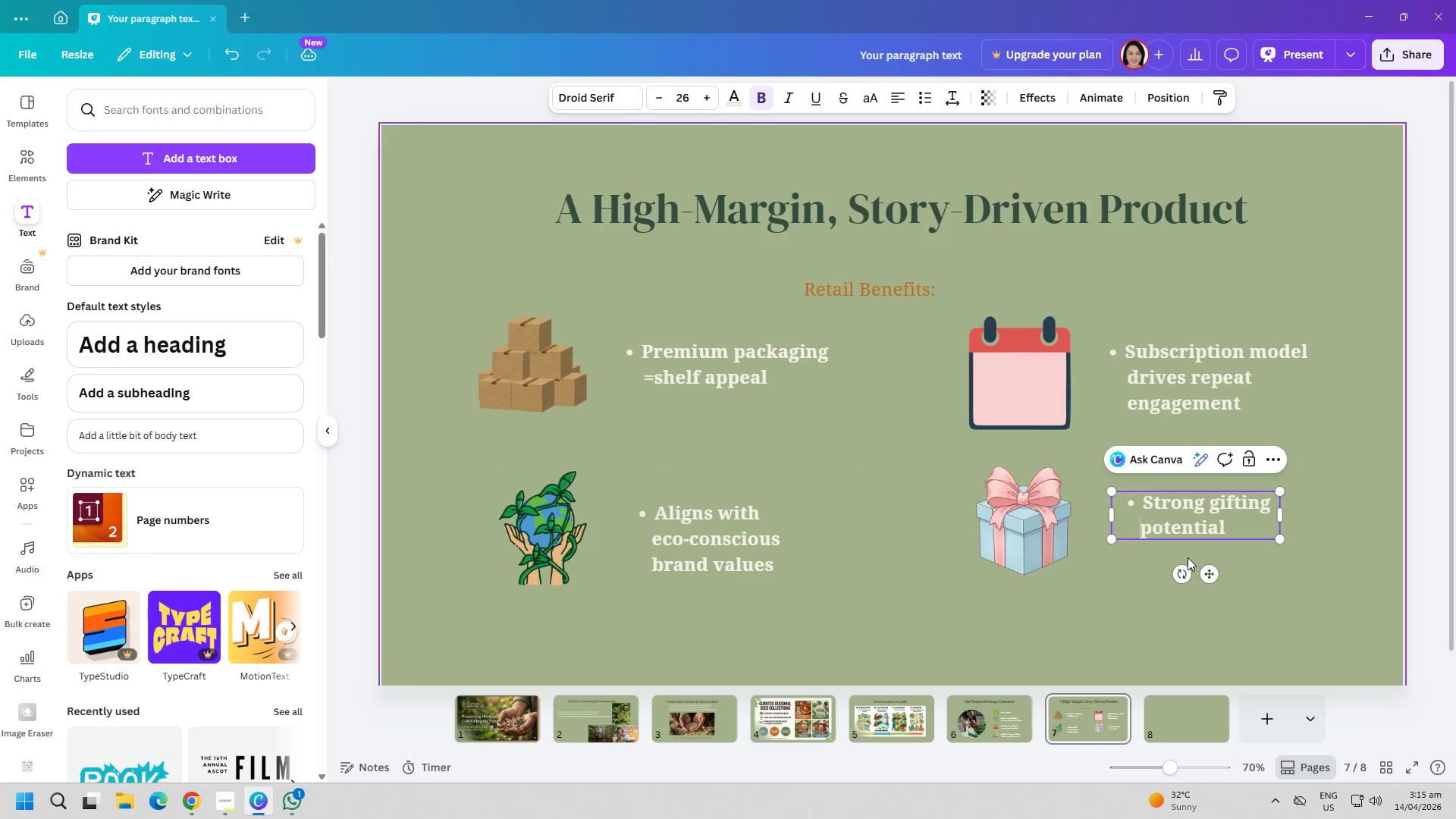 
key(Space)
 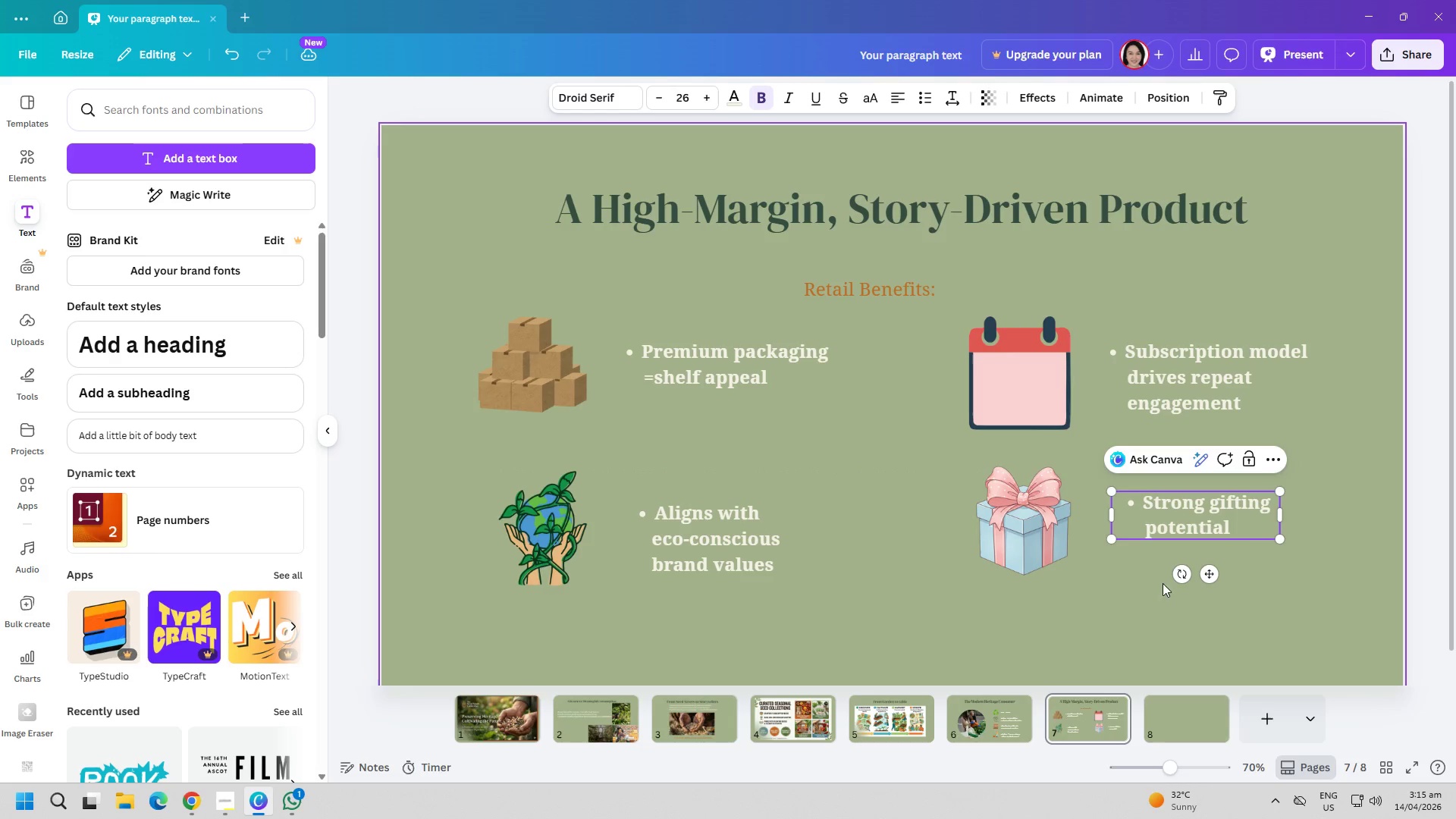 
left_click([1103, 615])
 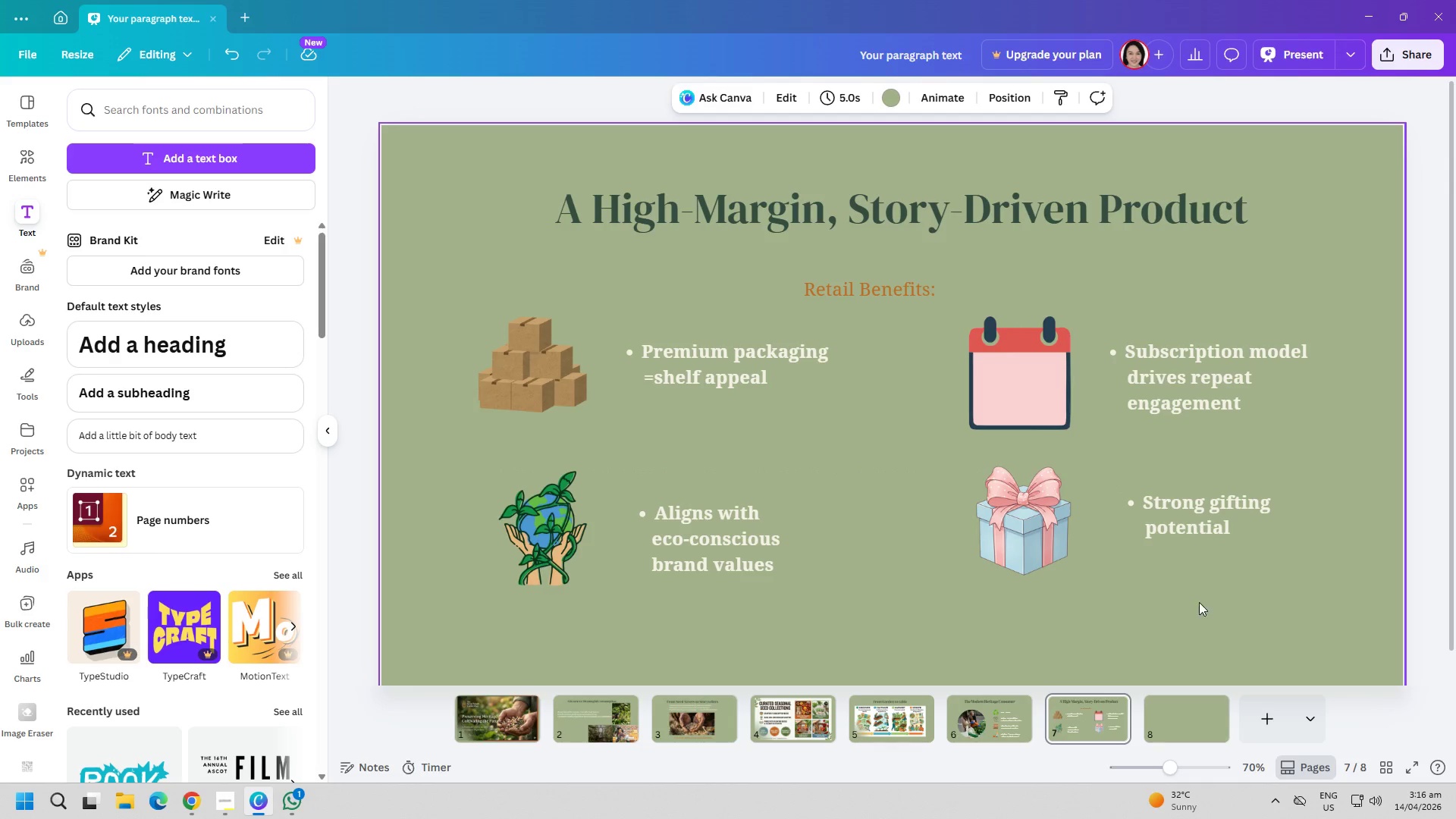 
left_click_drag(start_coordinate=[1200, 519], to_coordinate=[1206, 532])
 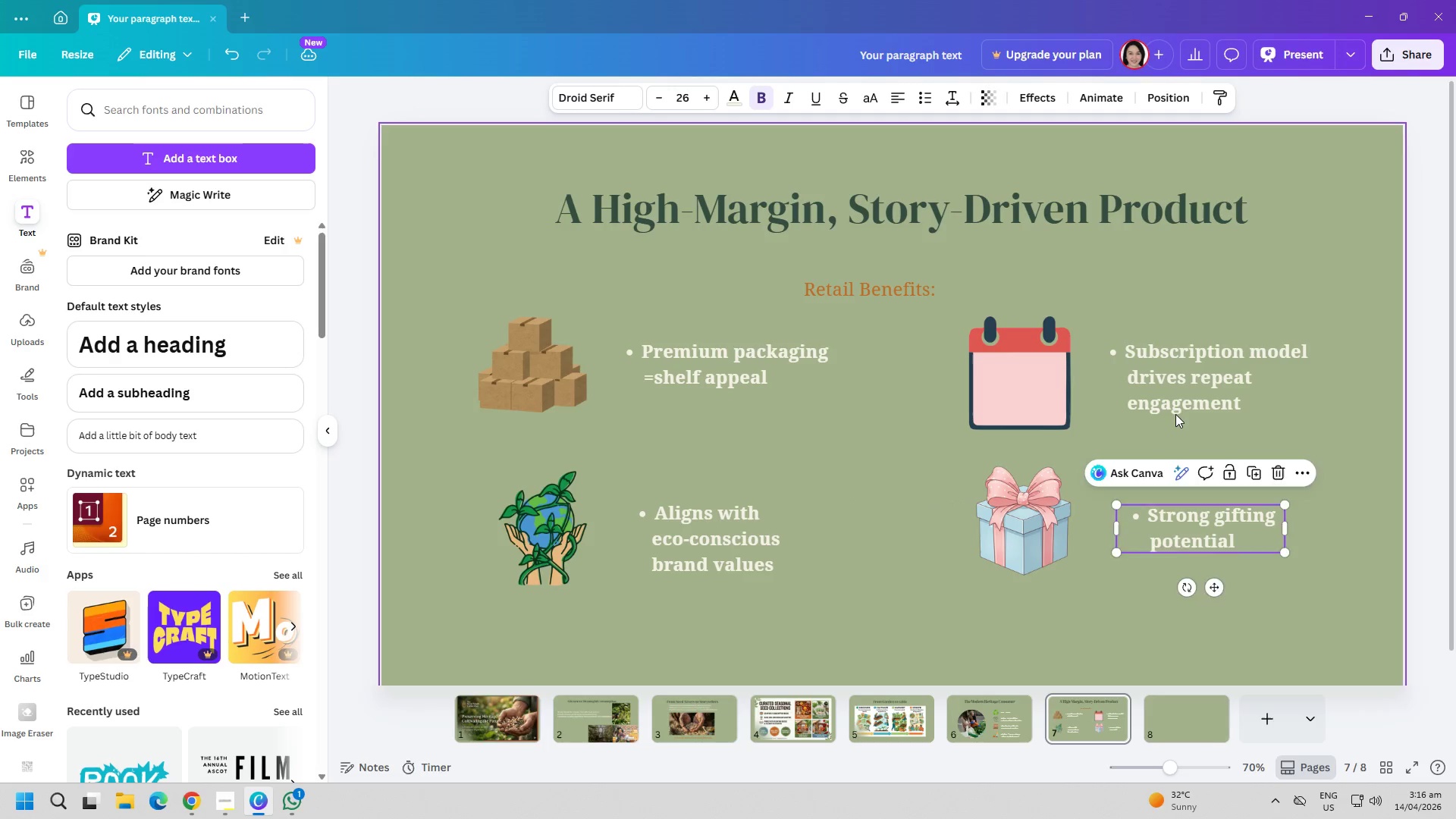 
left_click([1175, 414])
 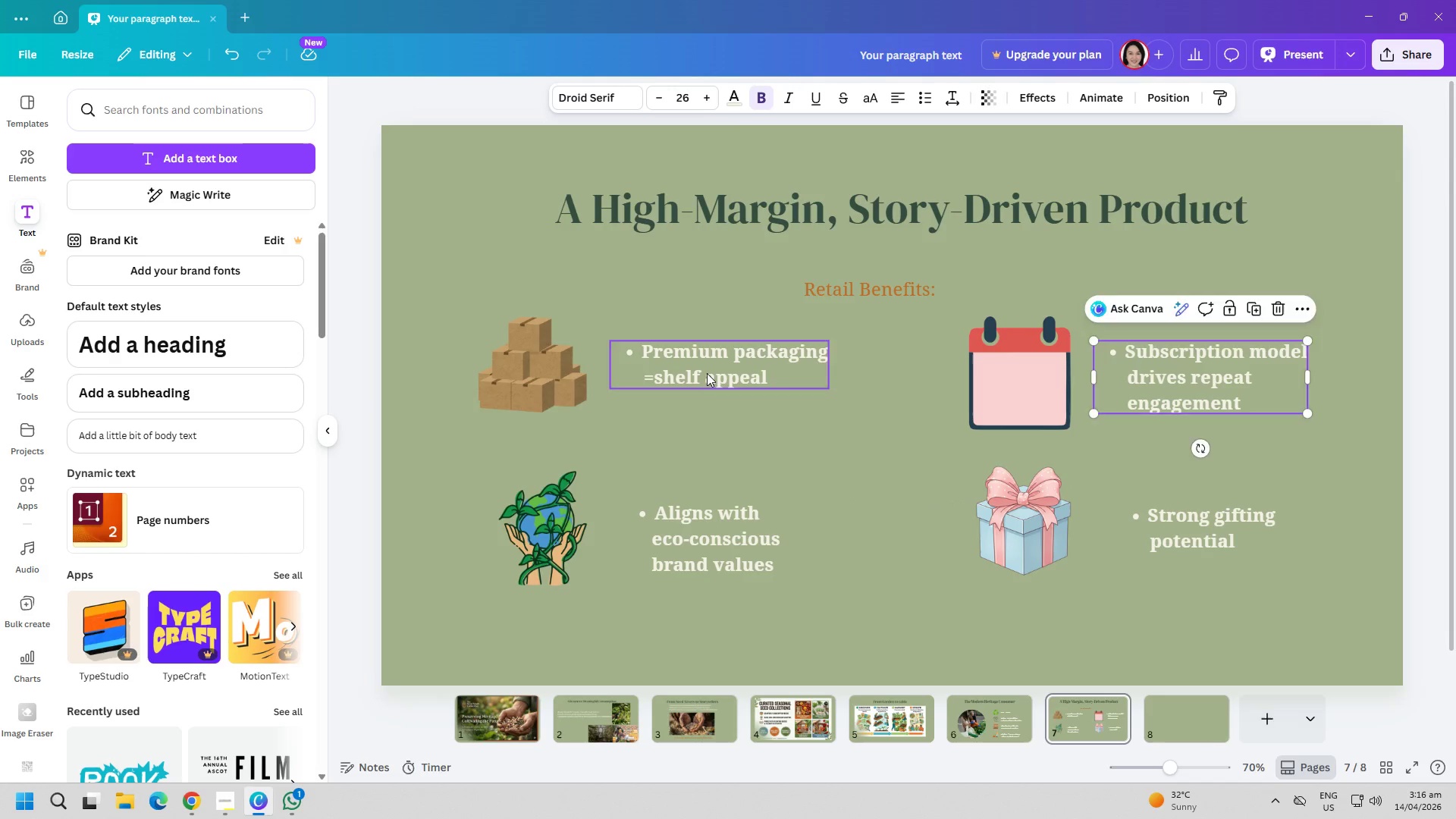 
double_click([710, 519])
 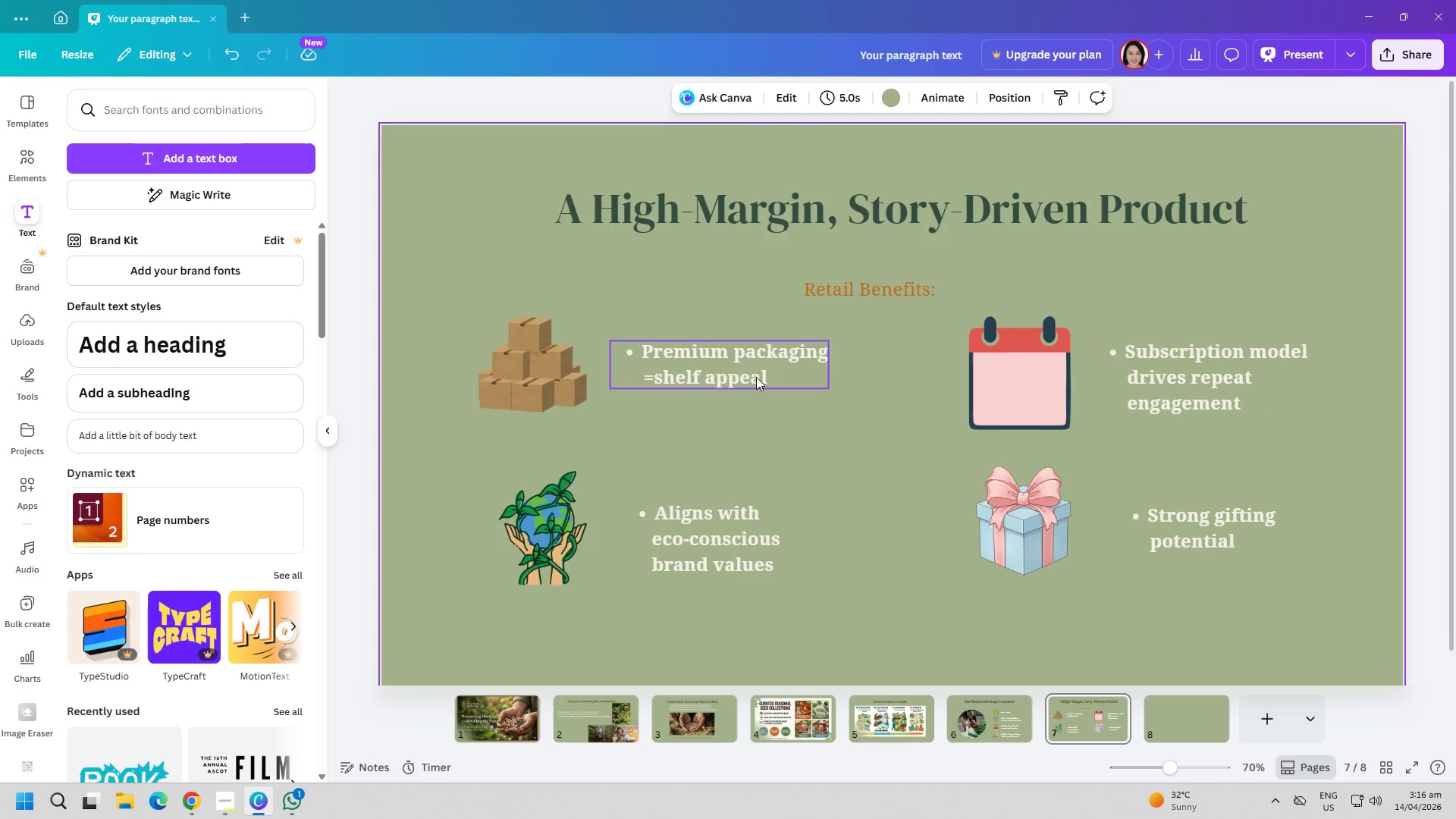 
left_click_drag(start_coordinate=[727, 537], to_coordinate=[739, 527])
 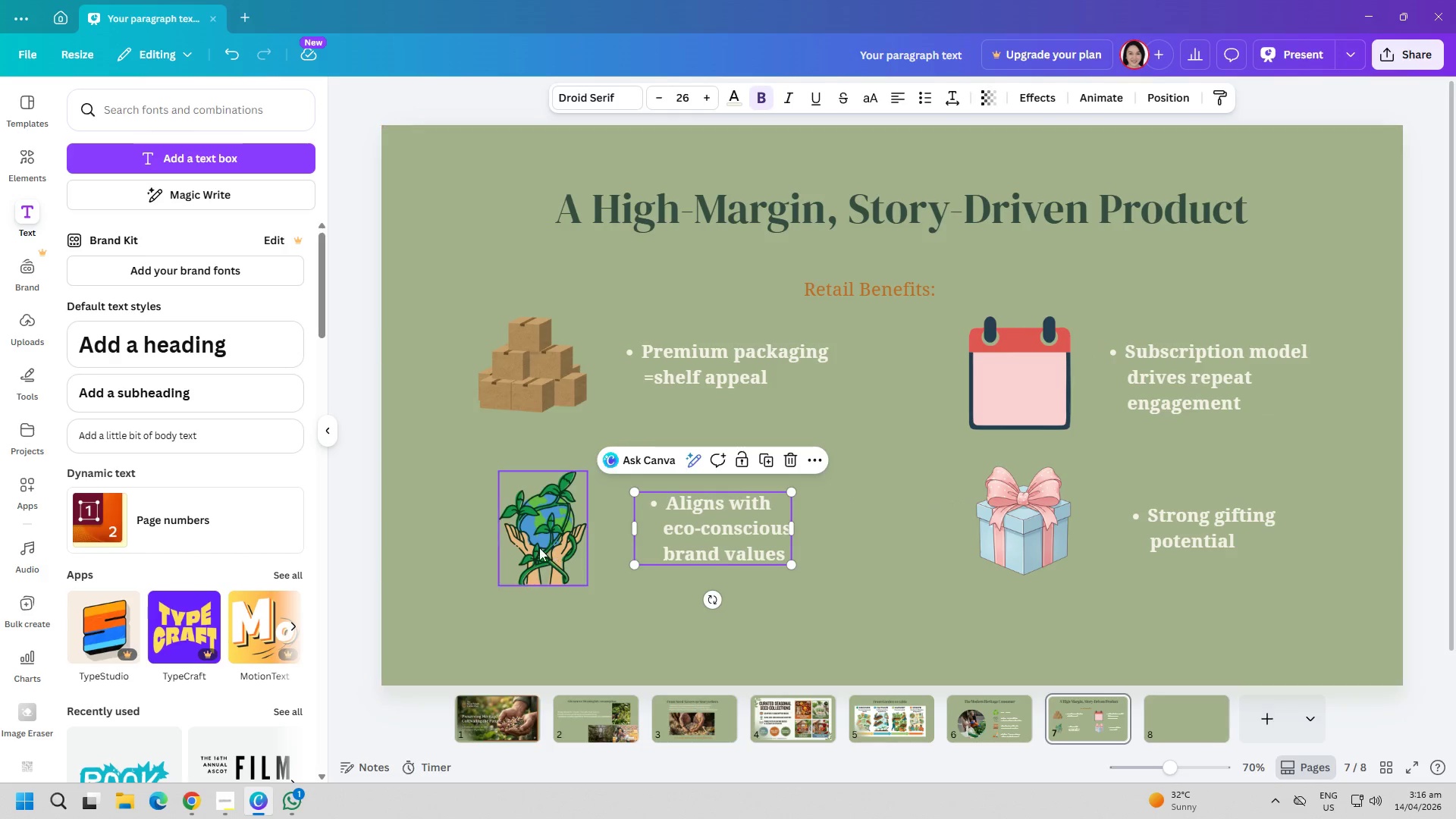 
left_click_drag(start_coordinate=[539, 548], to_coordinate=[541, 535])
 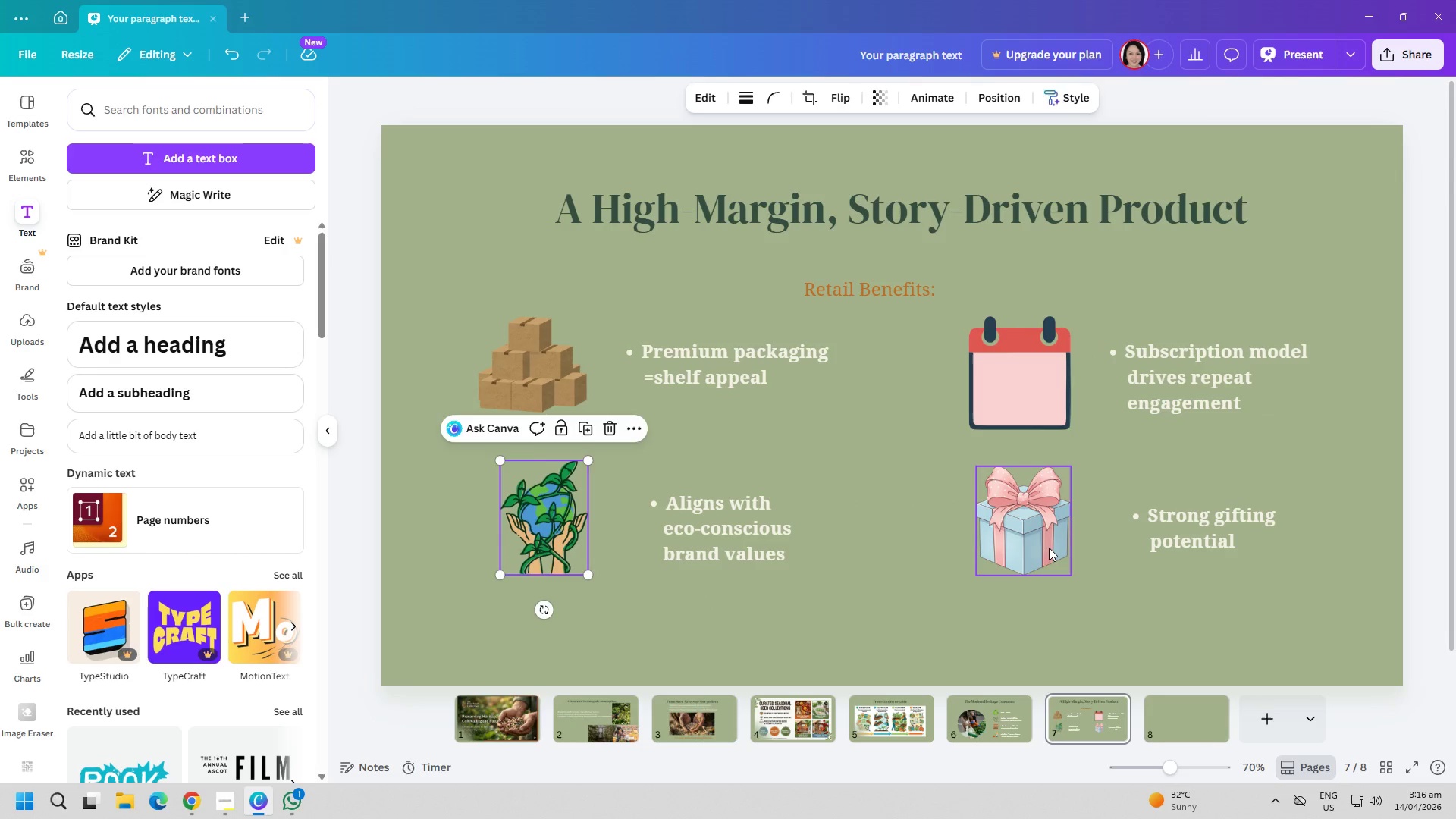 
left_click_drag(start_coordinate=[1049, 548], to_coordinate=[1054, 554])
 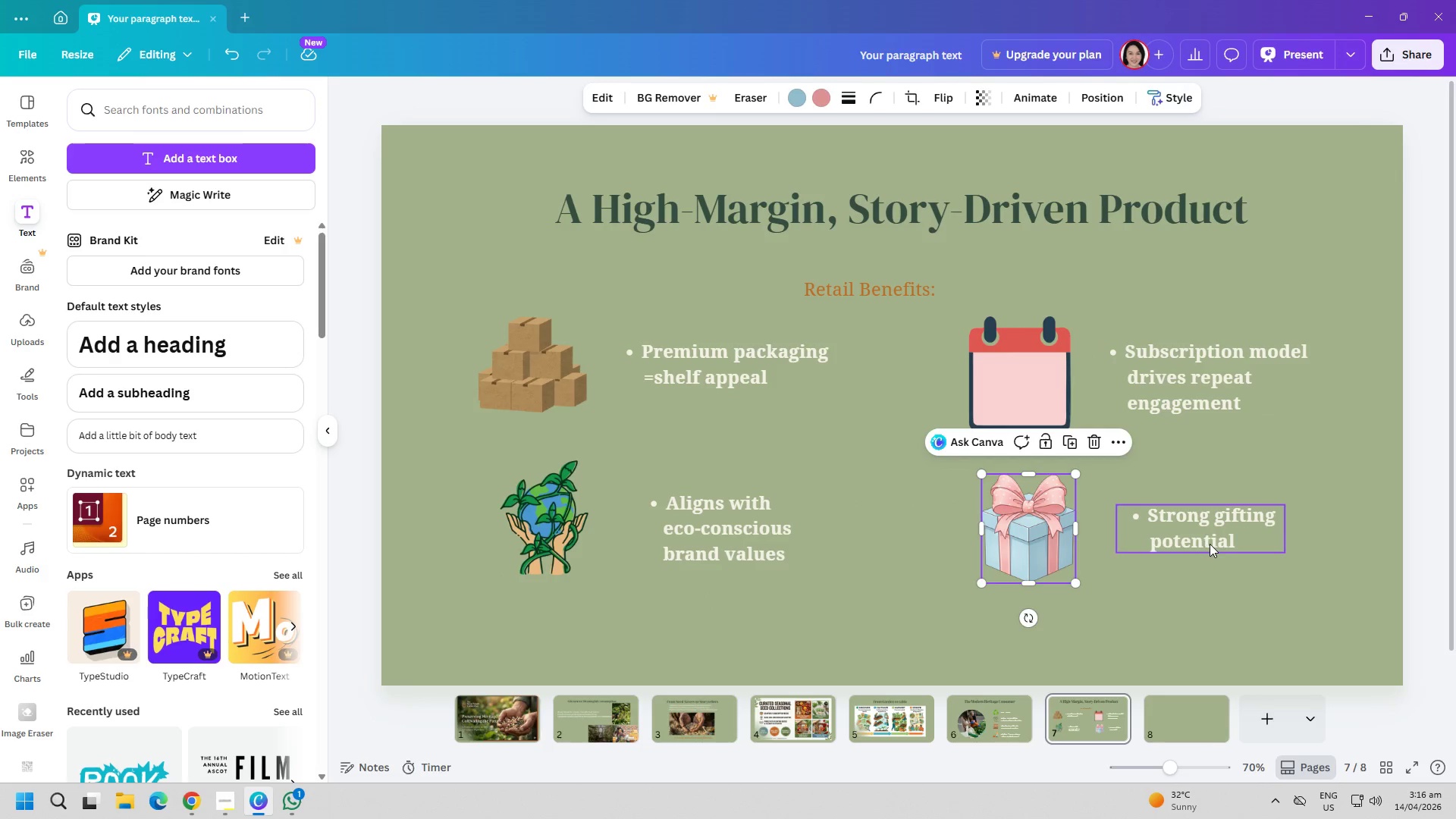 
left_click_drag(start_coordinate=[1210, 542], to_coordinate=[1201, 542])
 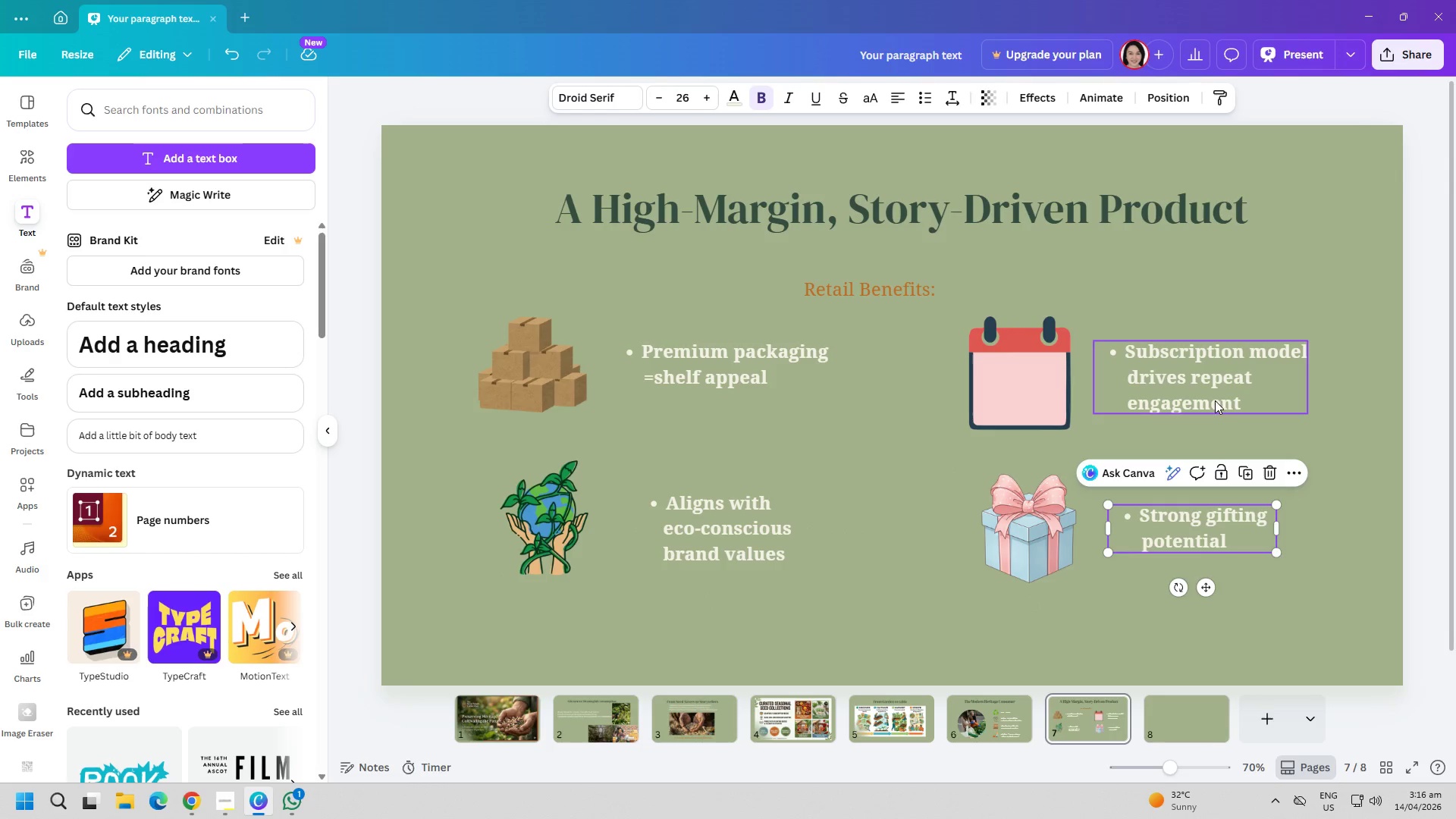 
left_click_drag(start_coordinate=[1215, 391], to_coordinate=[1203, 391])
 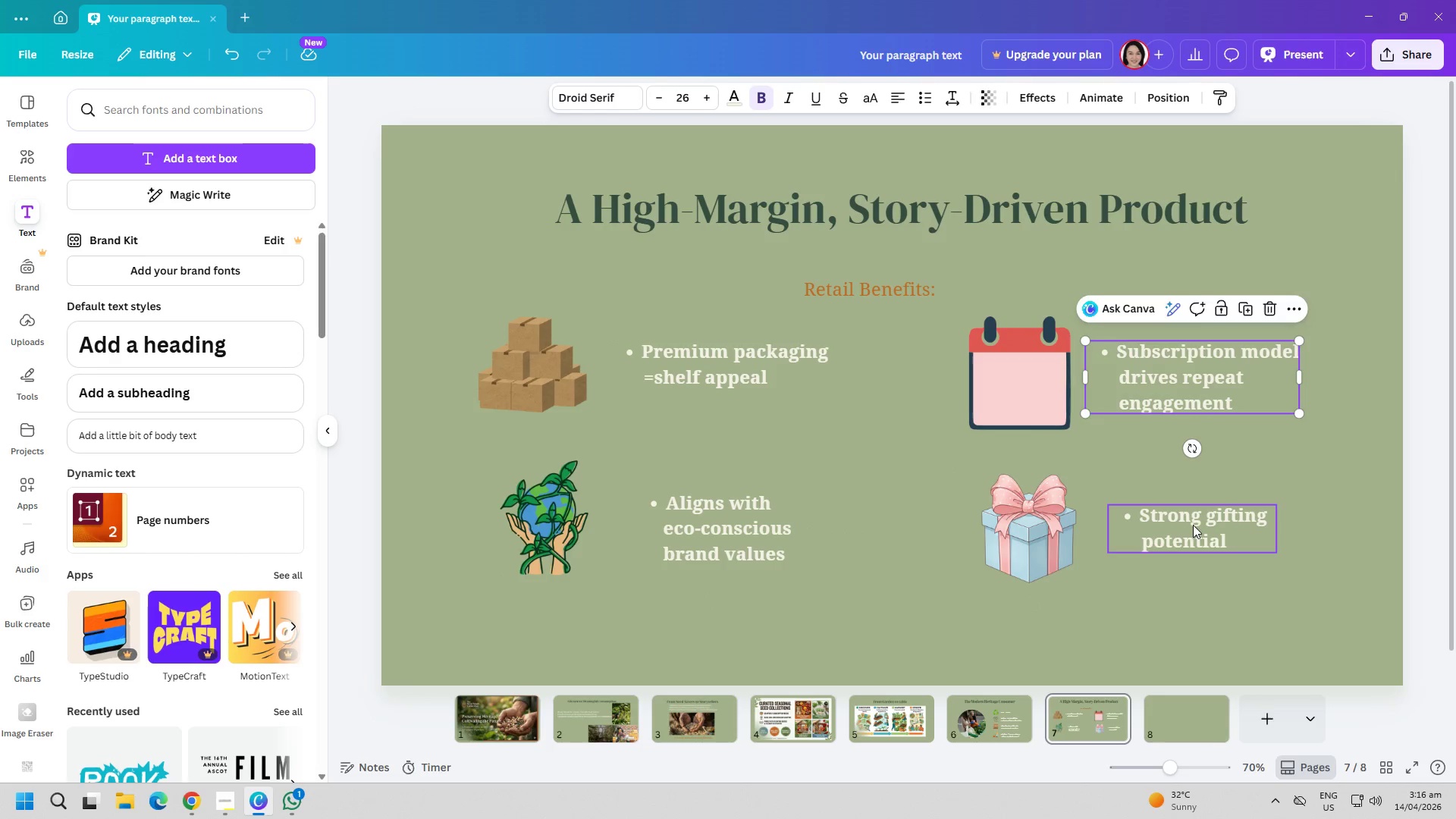 
left_click_drag(start_coordinate=[1191, 530], to_coordinate=[1183, 530])
 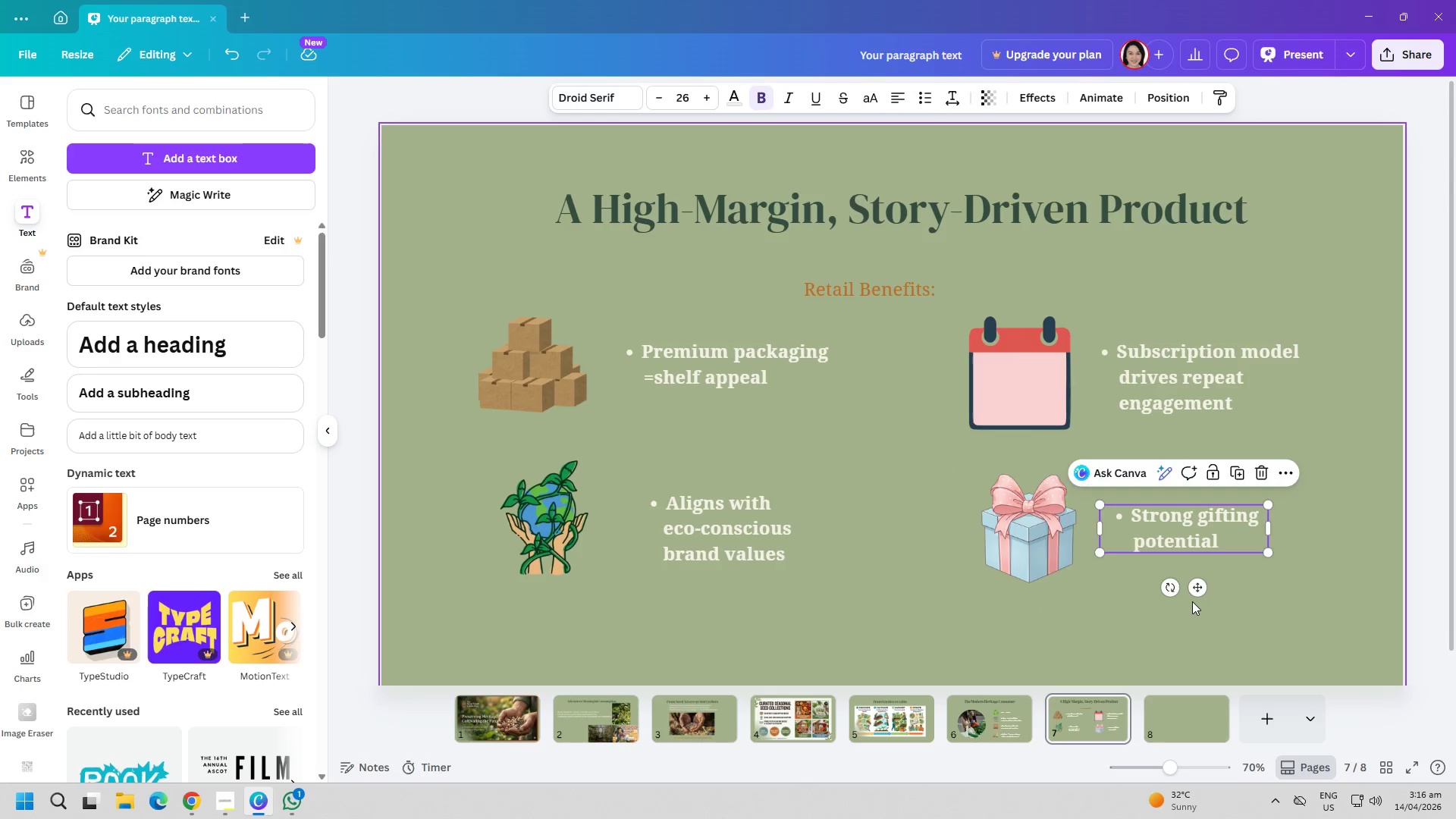 
left_click([1192, 601])
 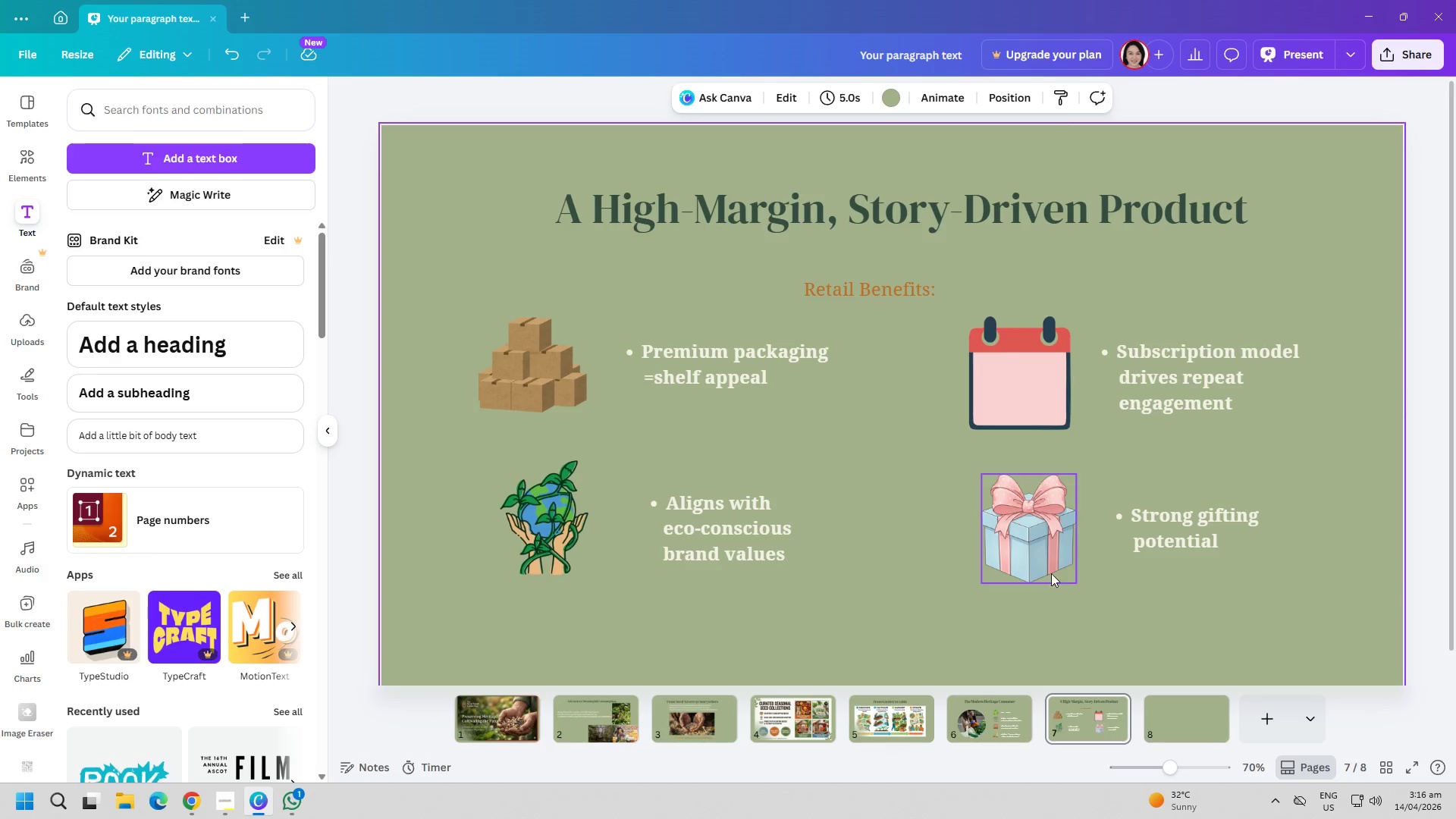 
left_click_drag(start_coordinate=[1037, 530], to_coordinate=[1033, 530])
 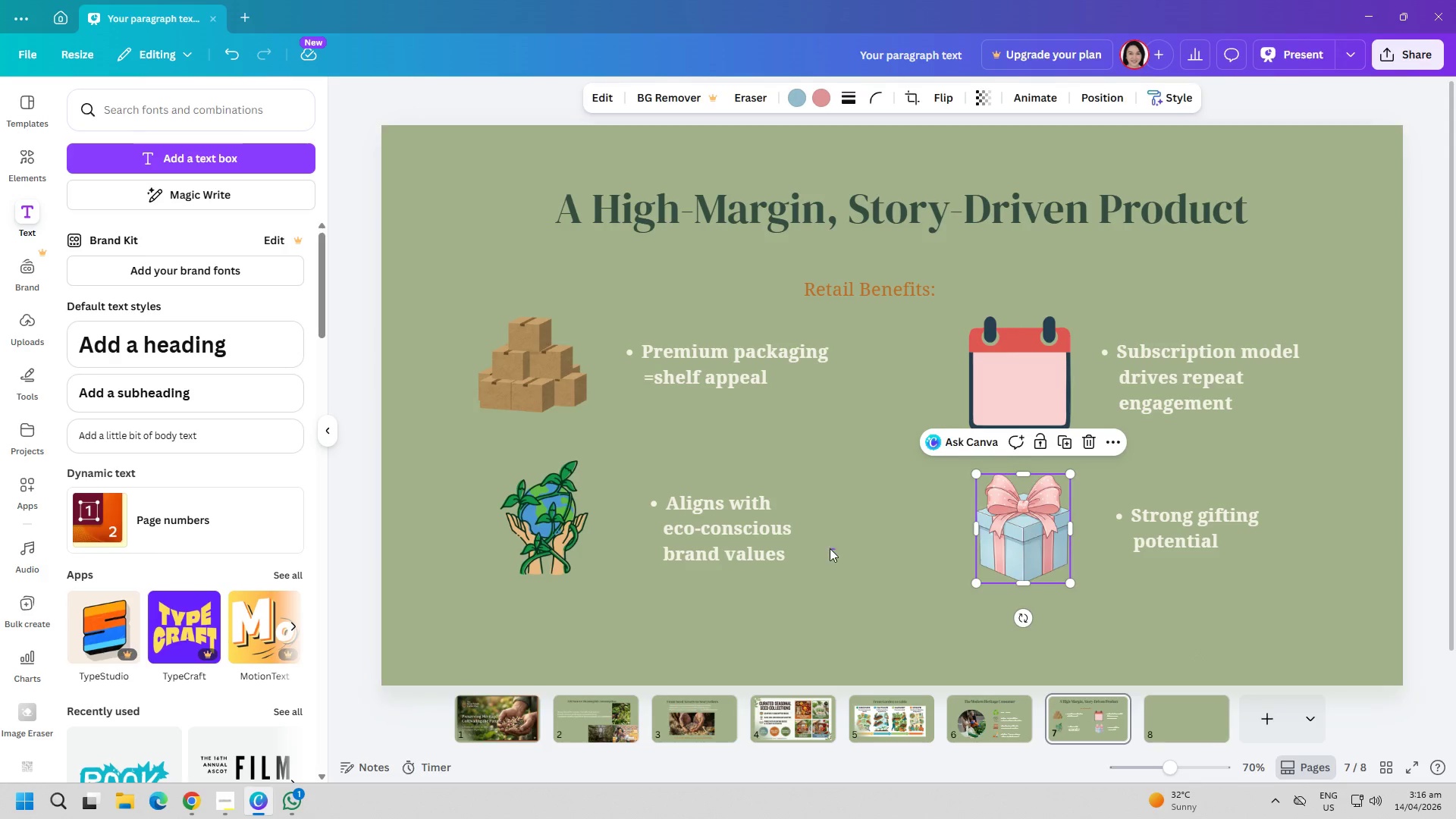 
left_click_drag(start_coordinate=[835, 548], to_coordinate=[830, 548])
 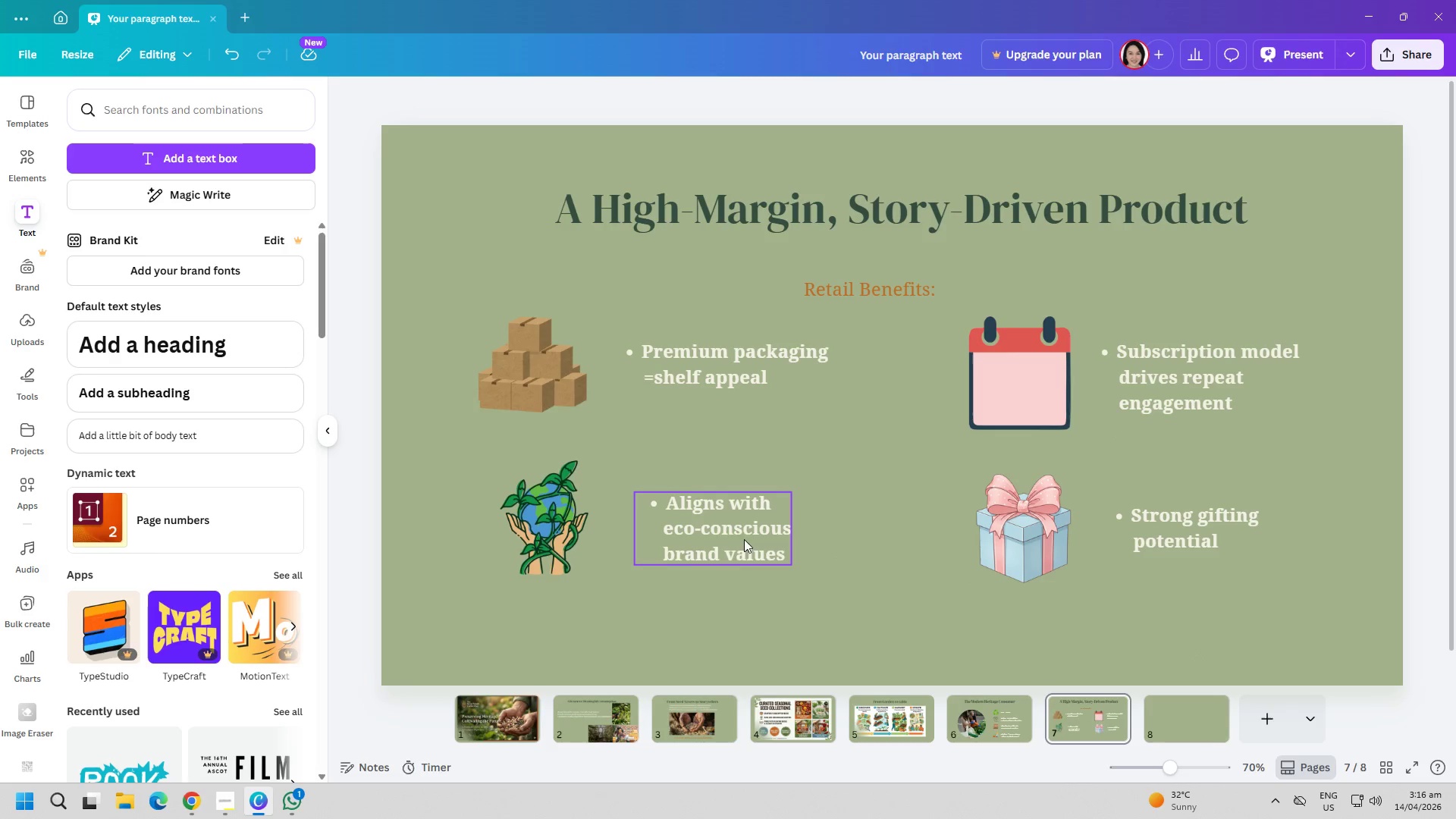 
left_click_drag(start_coordinate=[726, 526], to_coordinate=[719, 523])
 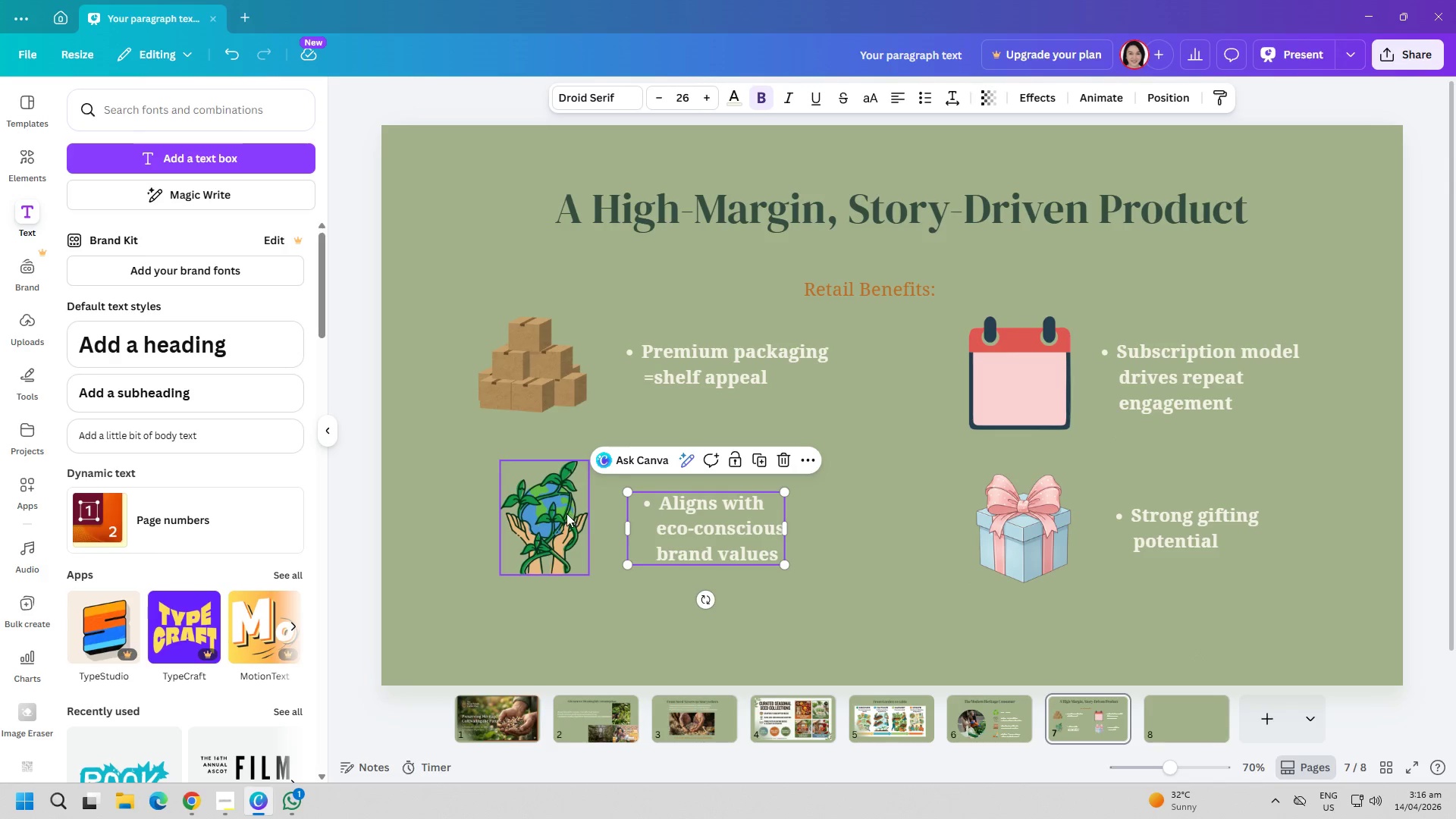 
left_click_drag(start_coordinate=[566, 513], to_coordinate=[575, 513])
 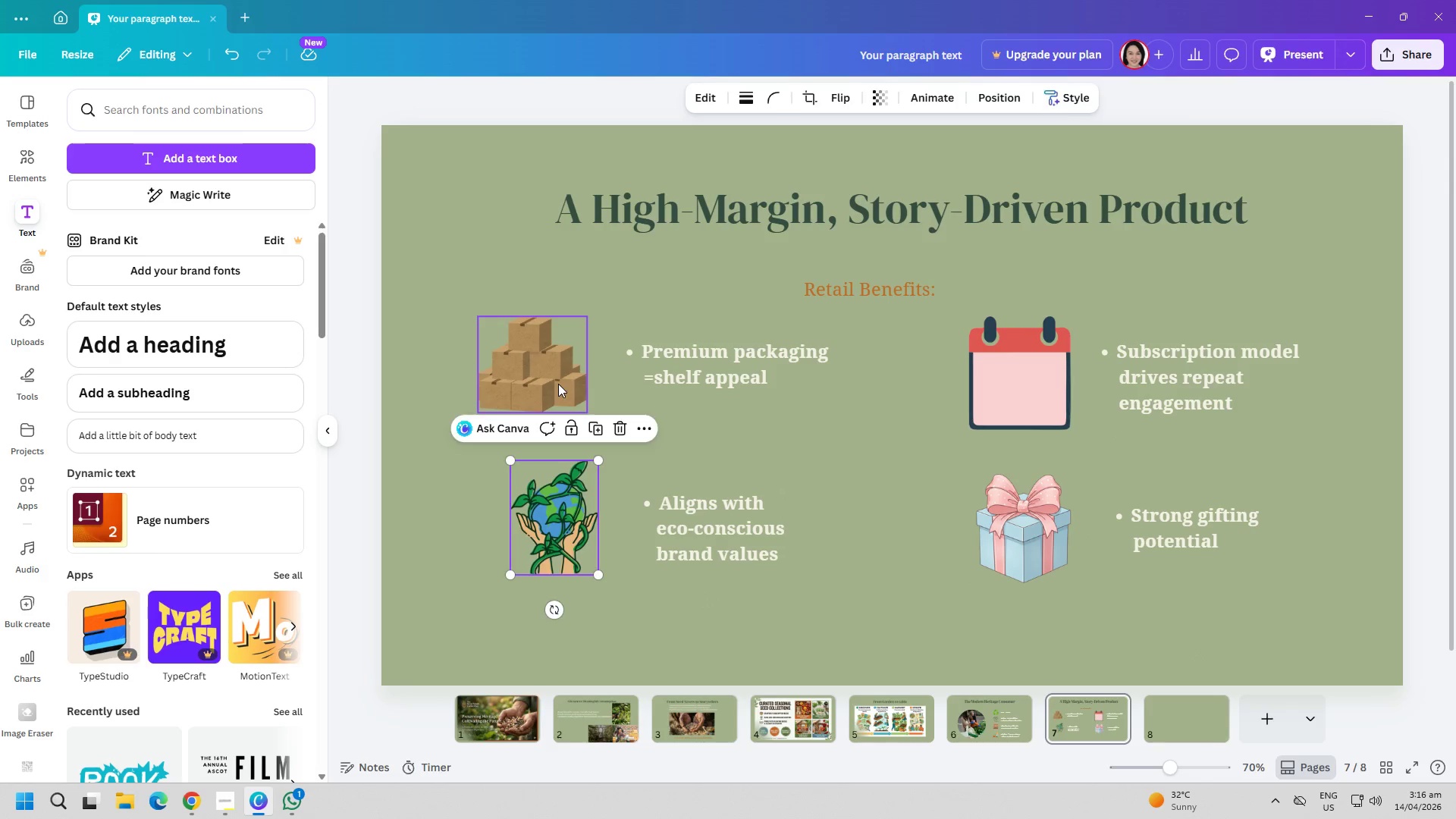 
left_click_drag(start_coordinate=[558, 384], to_coordinate=[578, 382])
 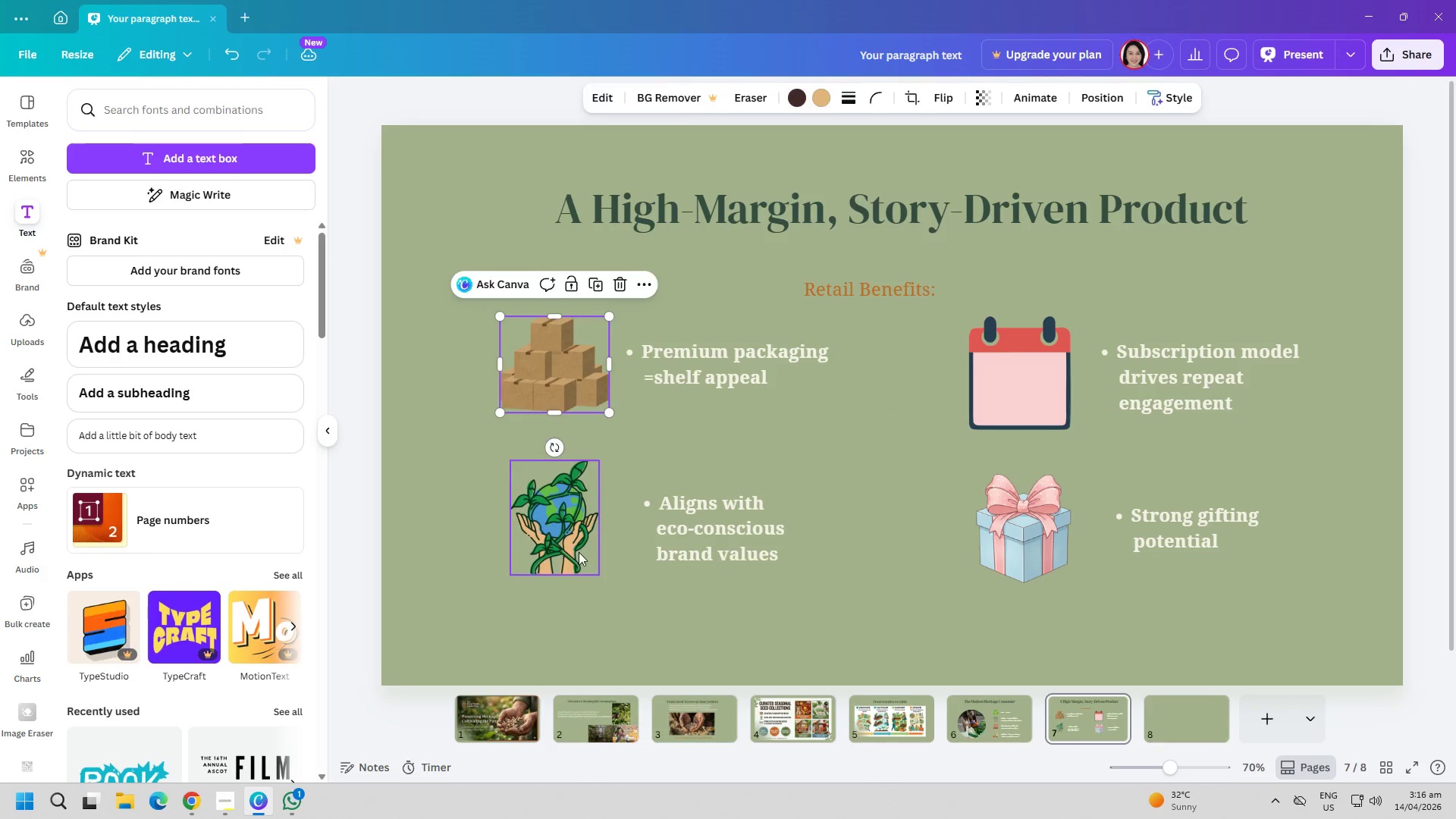 
left_click([579, 552])
 